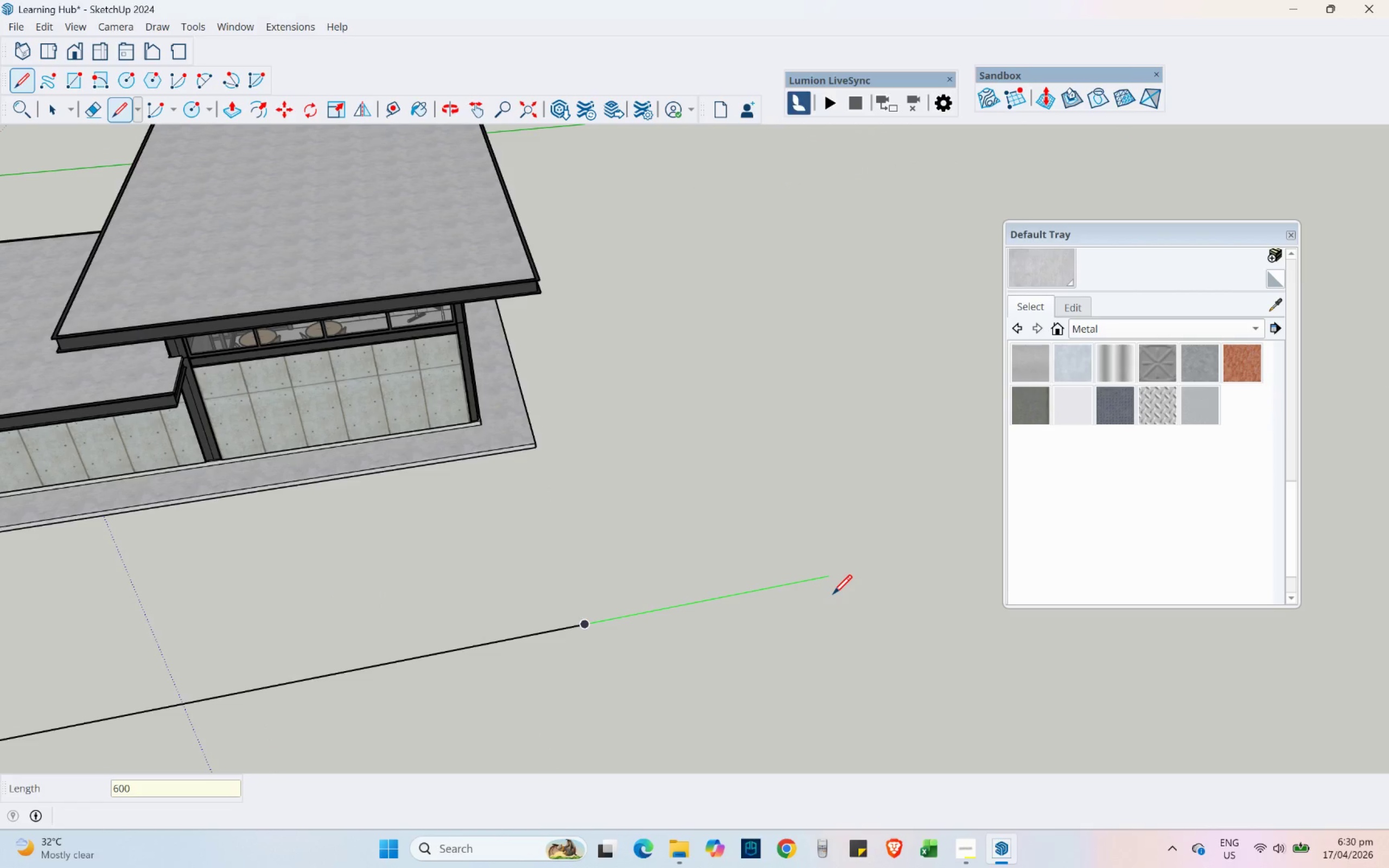 
key(NumpadEnter)
 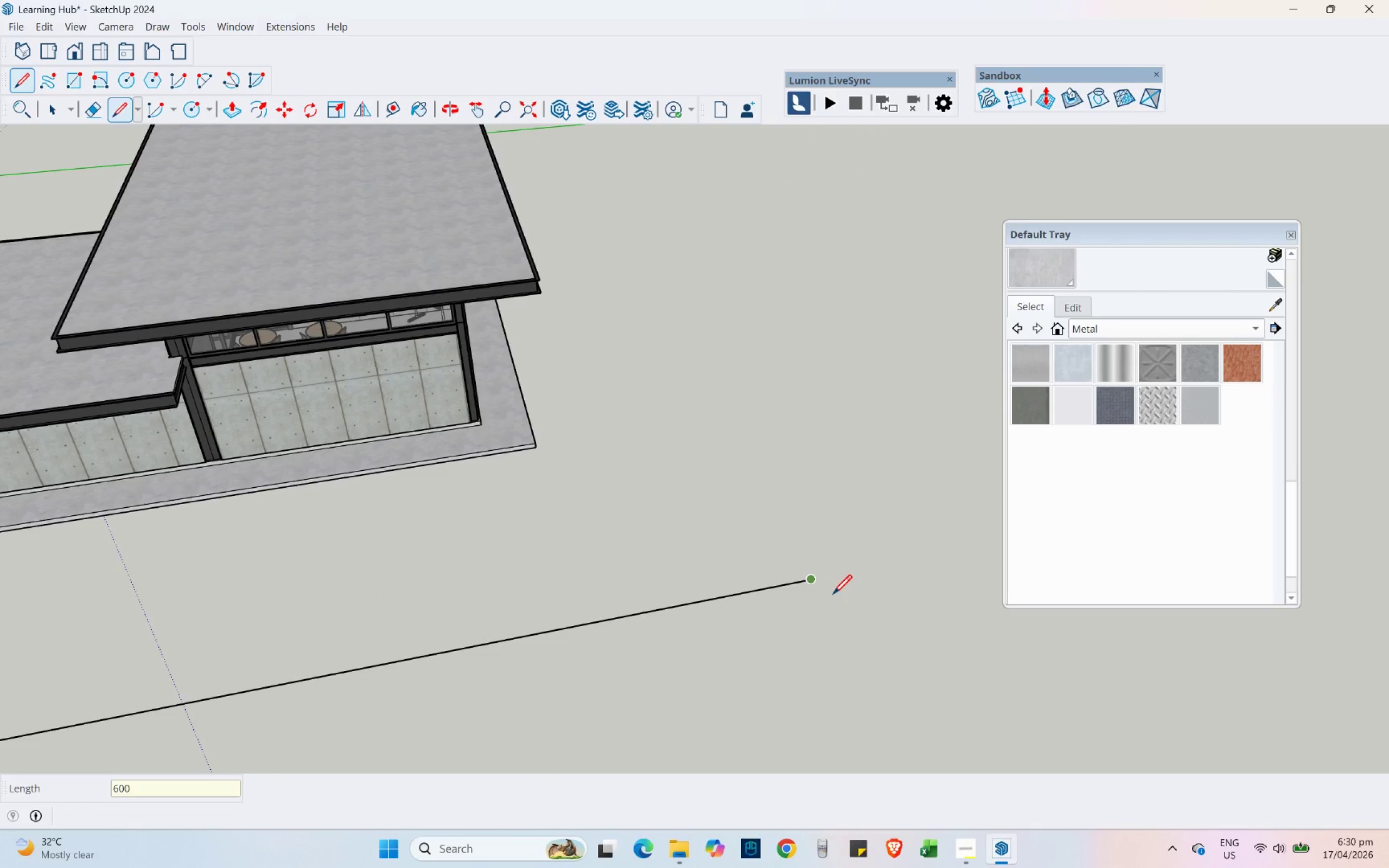 
scroll: coordinate [588, 469], scroll_direction: down, amount: 12.0
 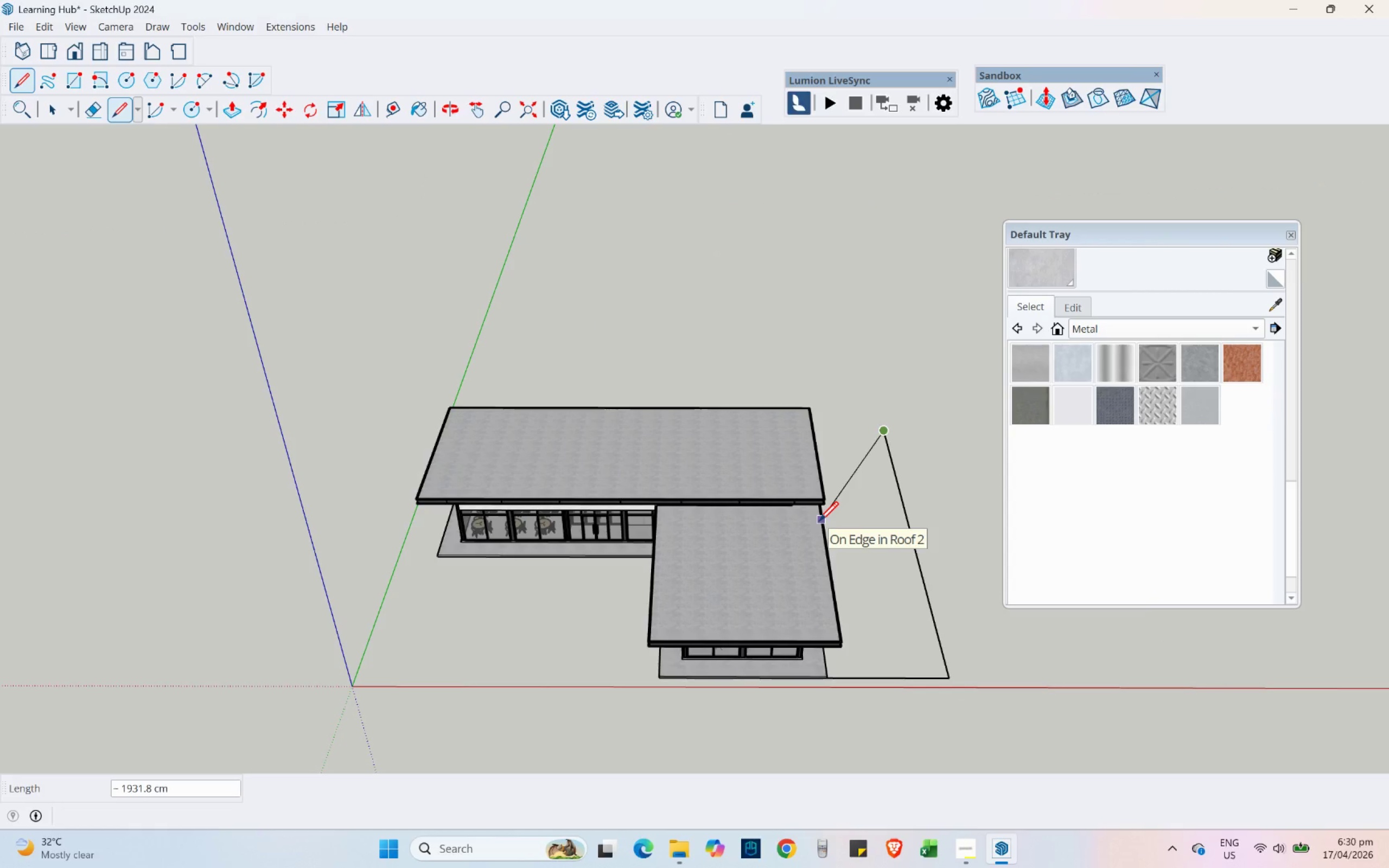 
wait(7.0)
 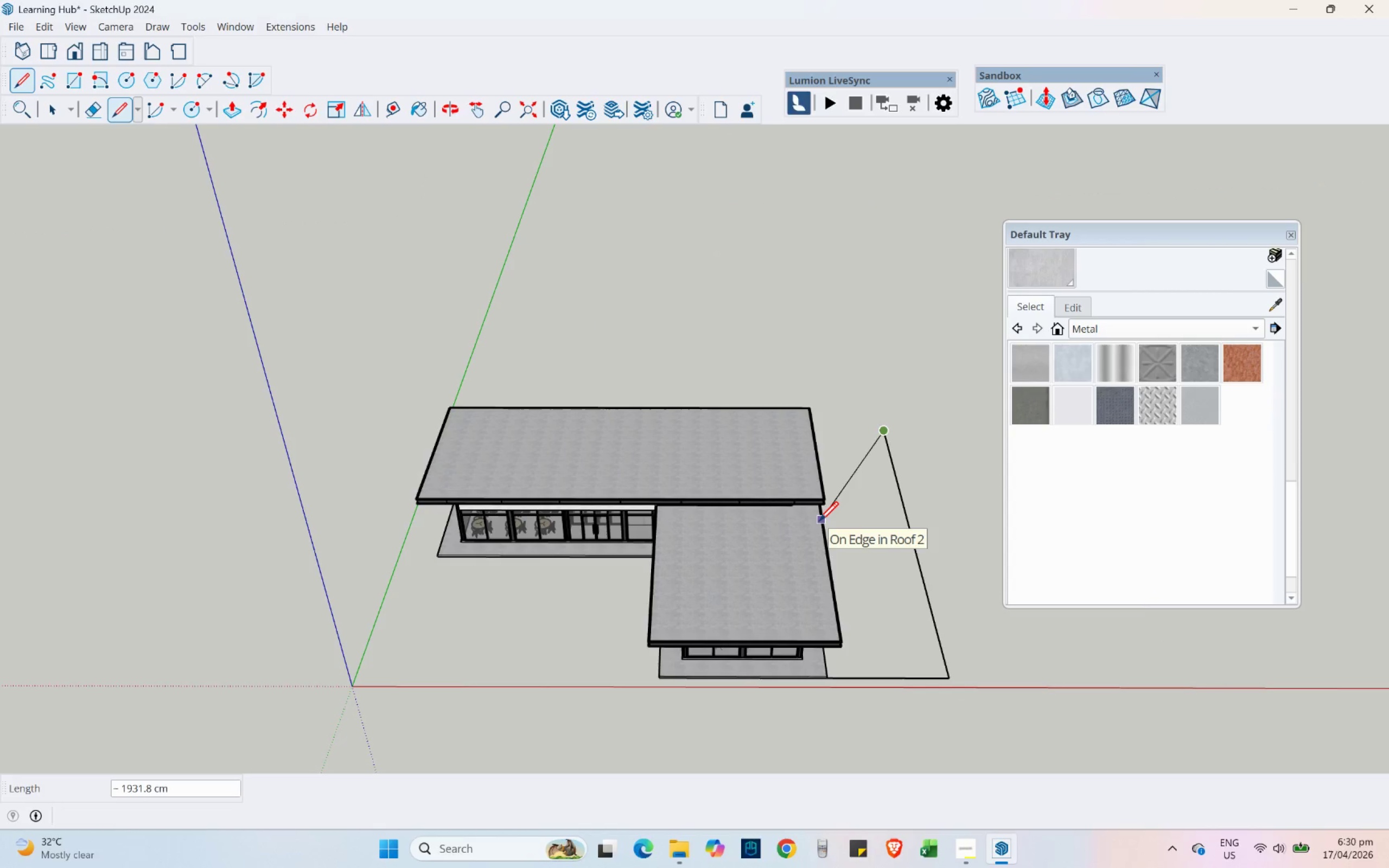 
scroll: coordinate [876, 516], scroll_direction: up, amount: 3.0
 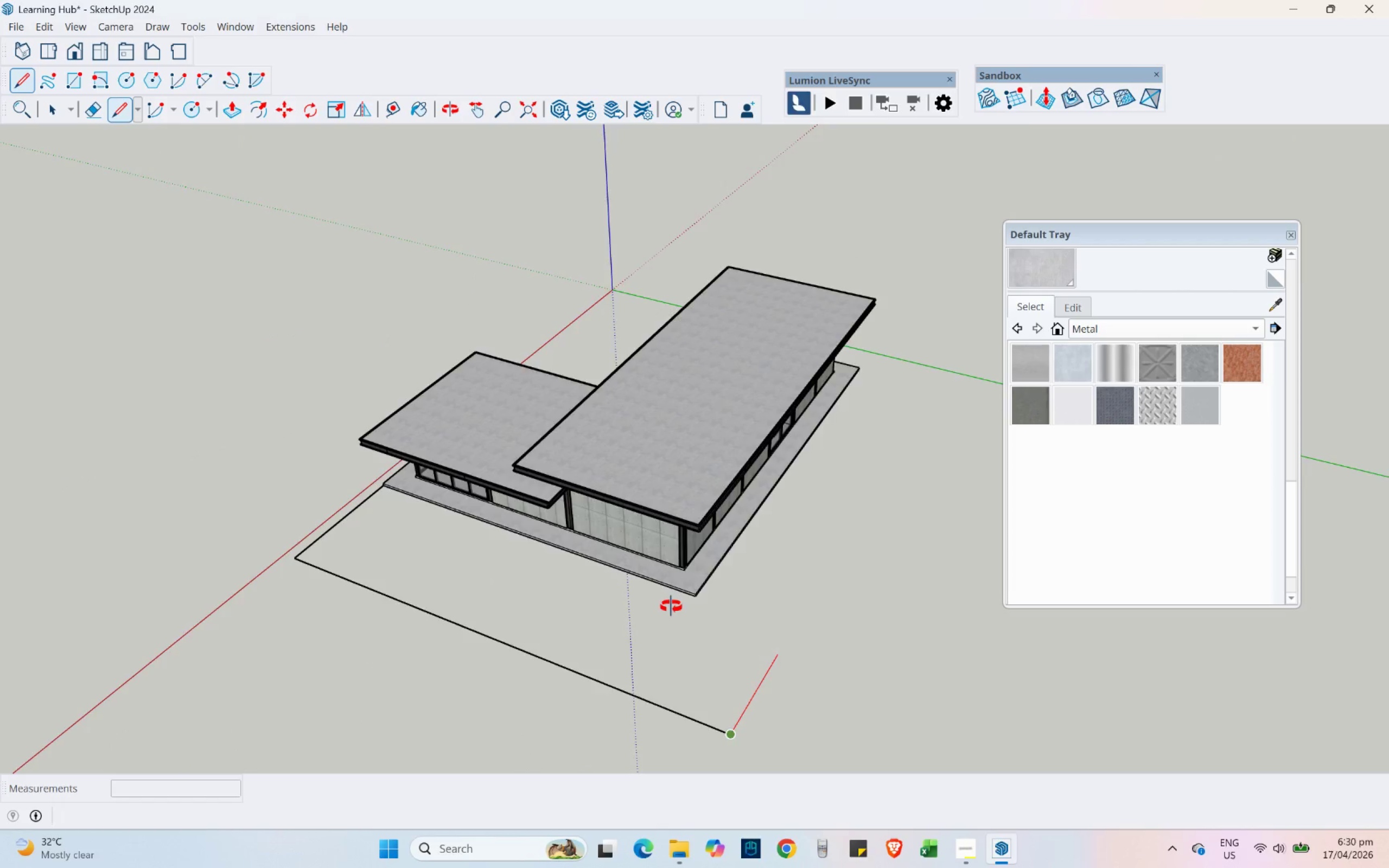 
wait(5.05)
 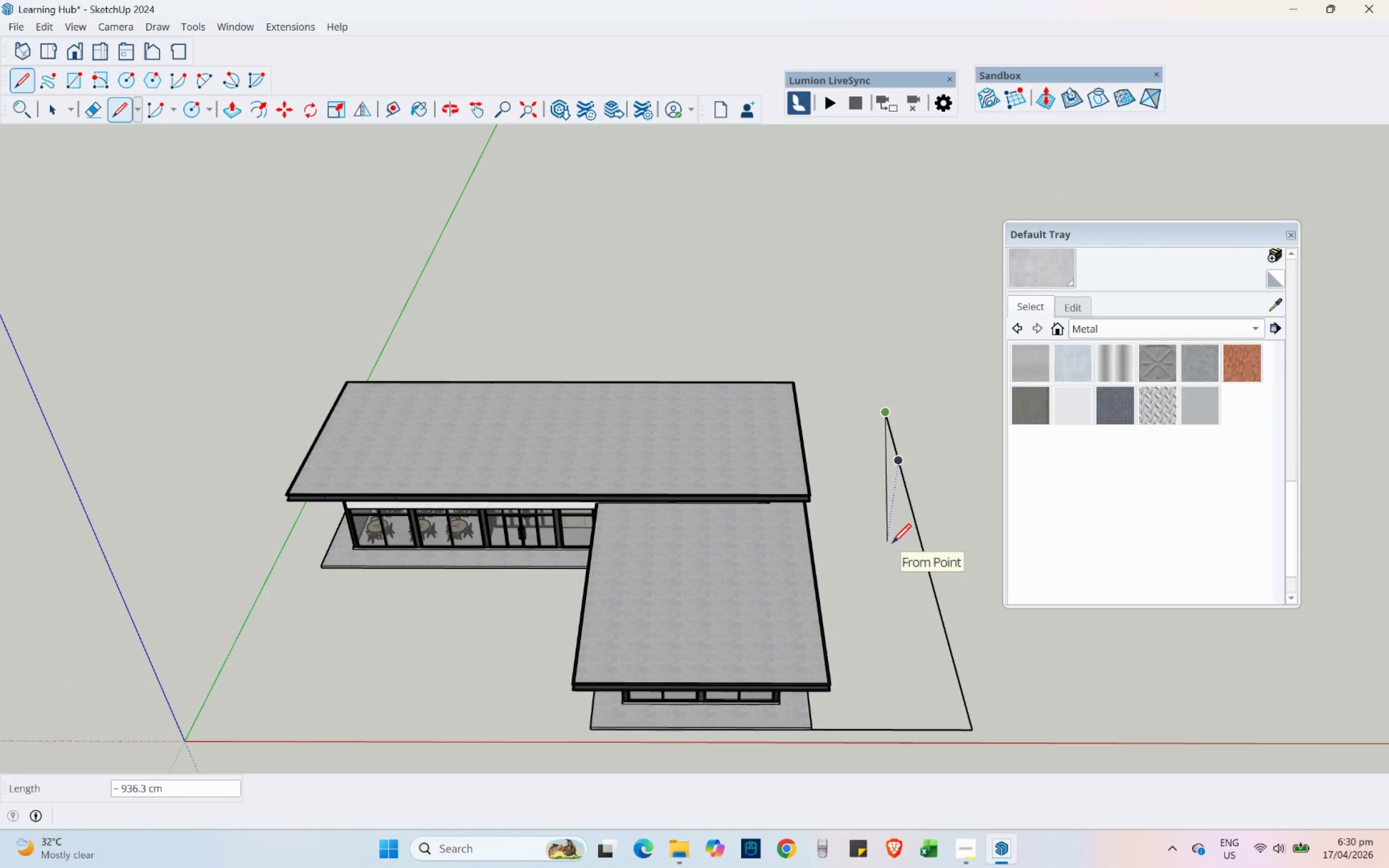 
hold_key(key=ShiftLeft, duration=0.42)
scroll: coordinate [959, 533], scroll_direction: up, amount: 3.0
 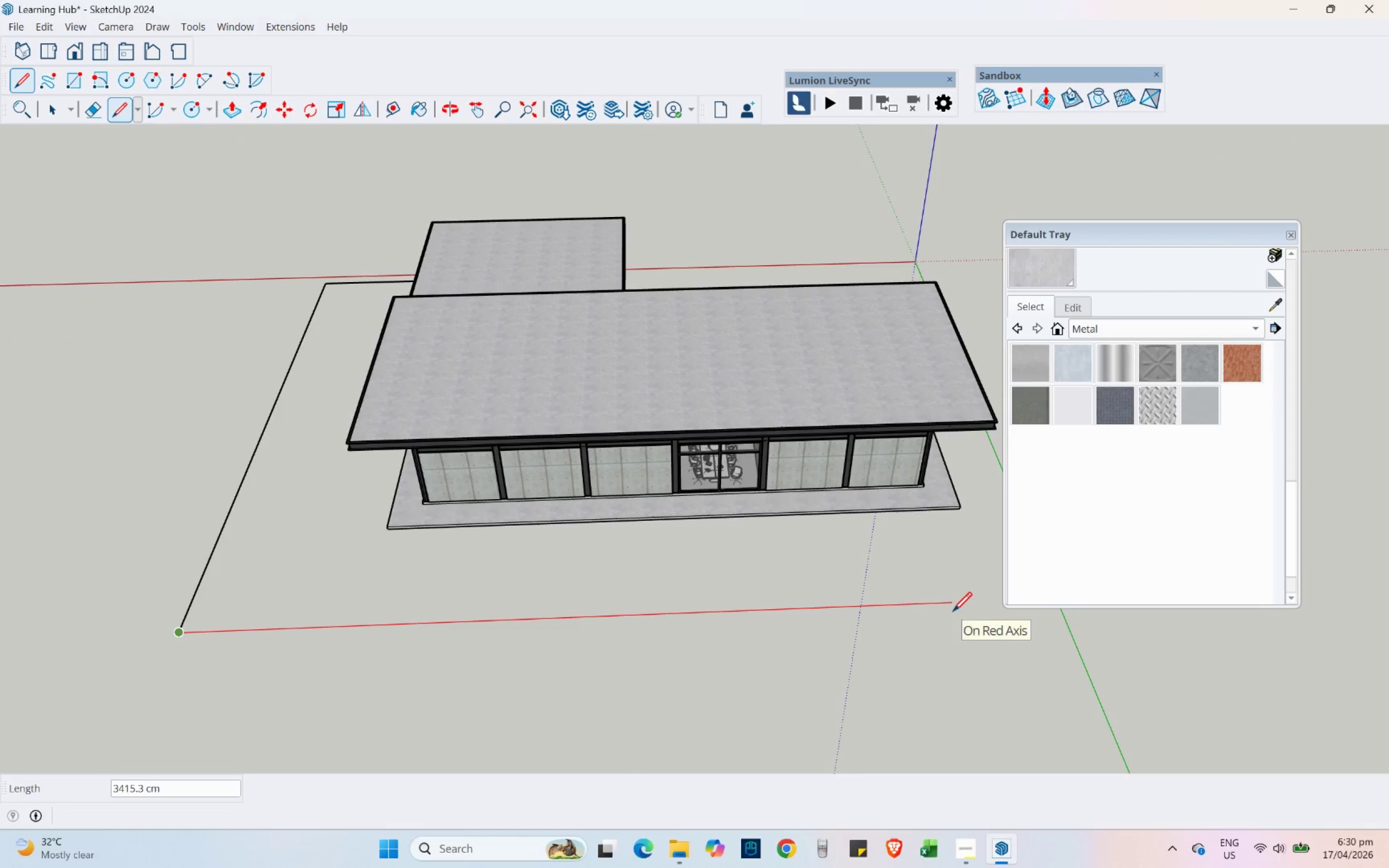 
hold_key(key=ShiftLeft, duration=1.19)
scroll: coordinate [952, 538], scroll_direction: up, amount: 4.0
 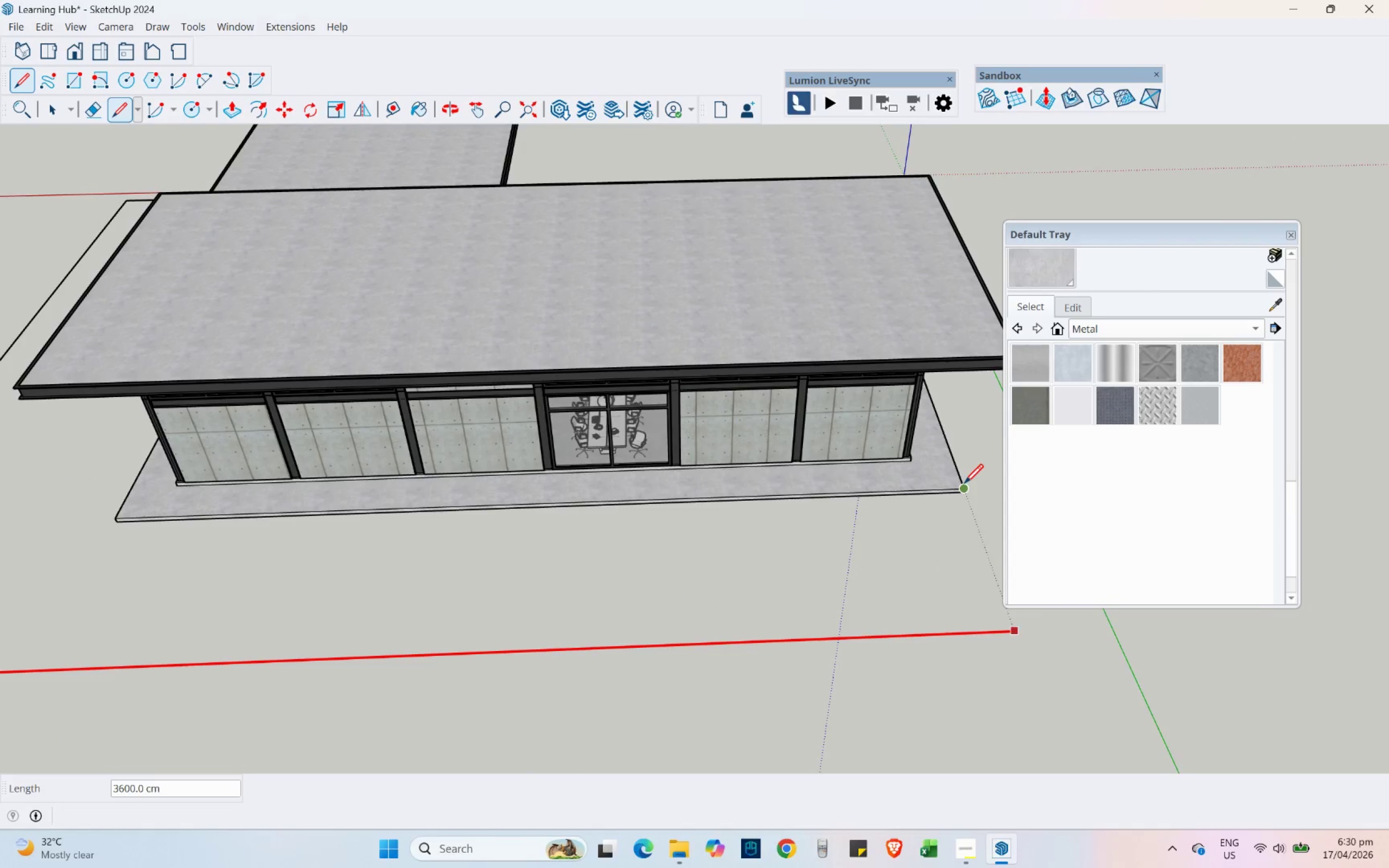 
left_click([964, 483])
 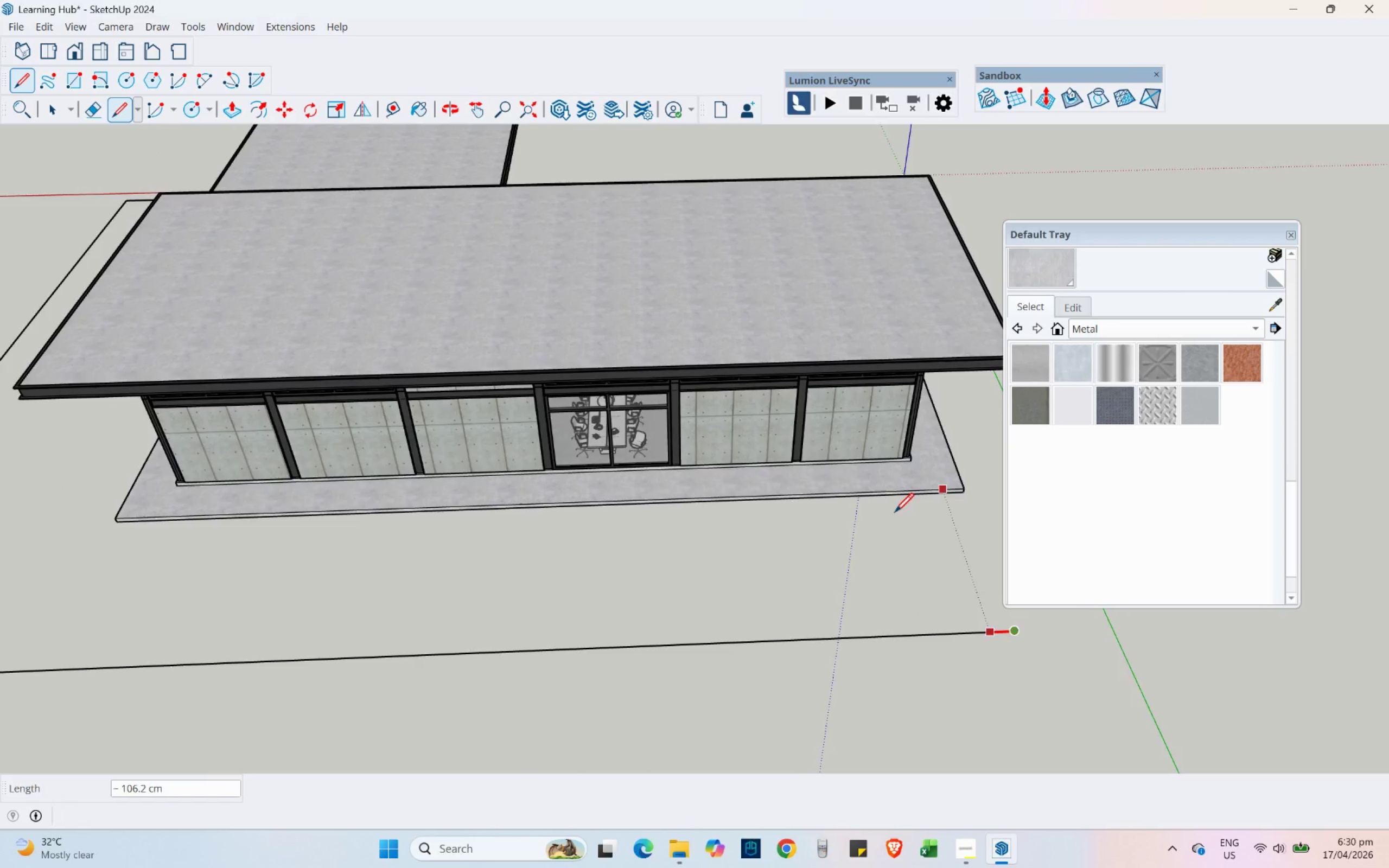 
scroll: coordinate [613, 537], scroll_direction: down, amount: 7.0
 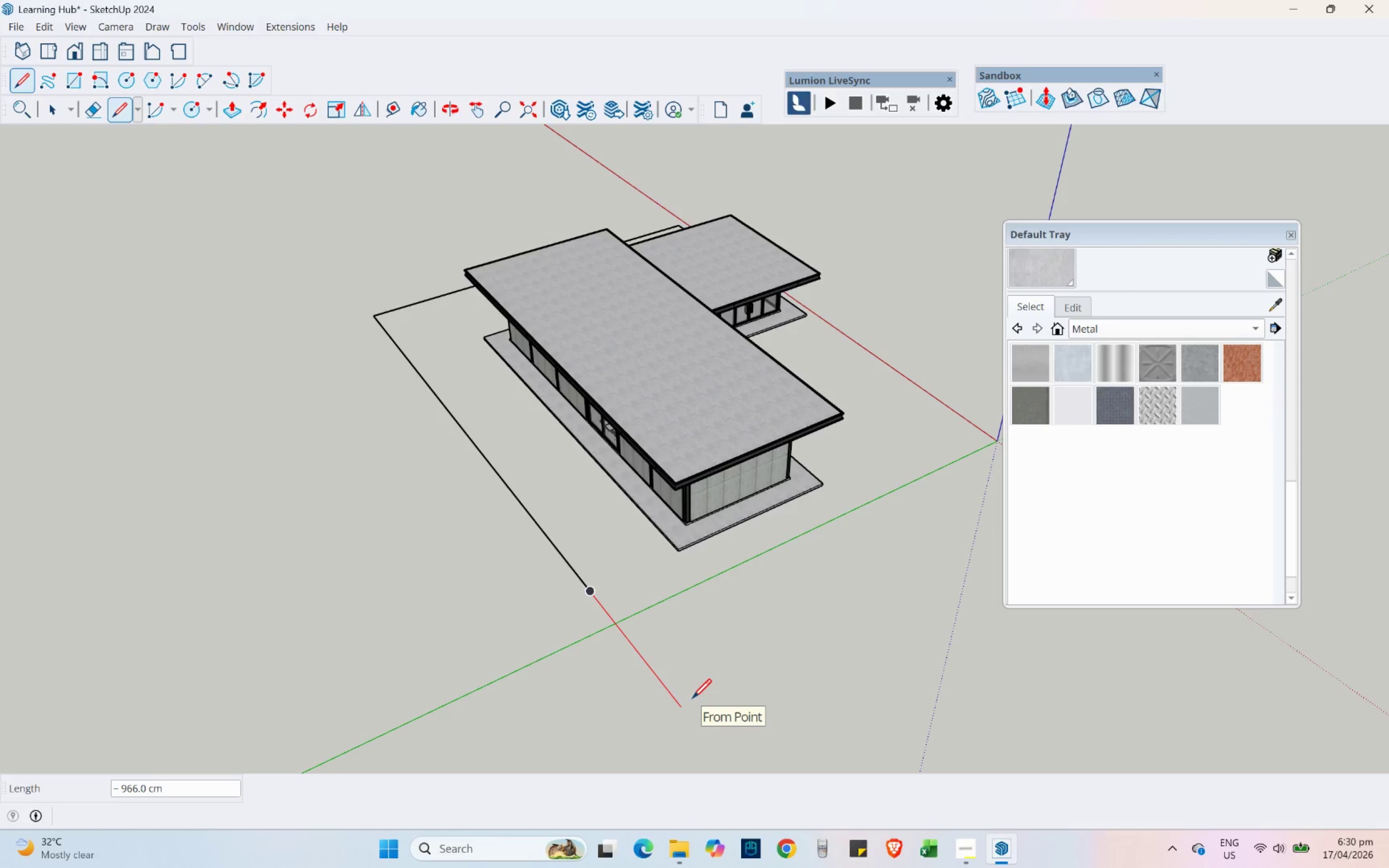 
wait(6.7)
 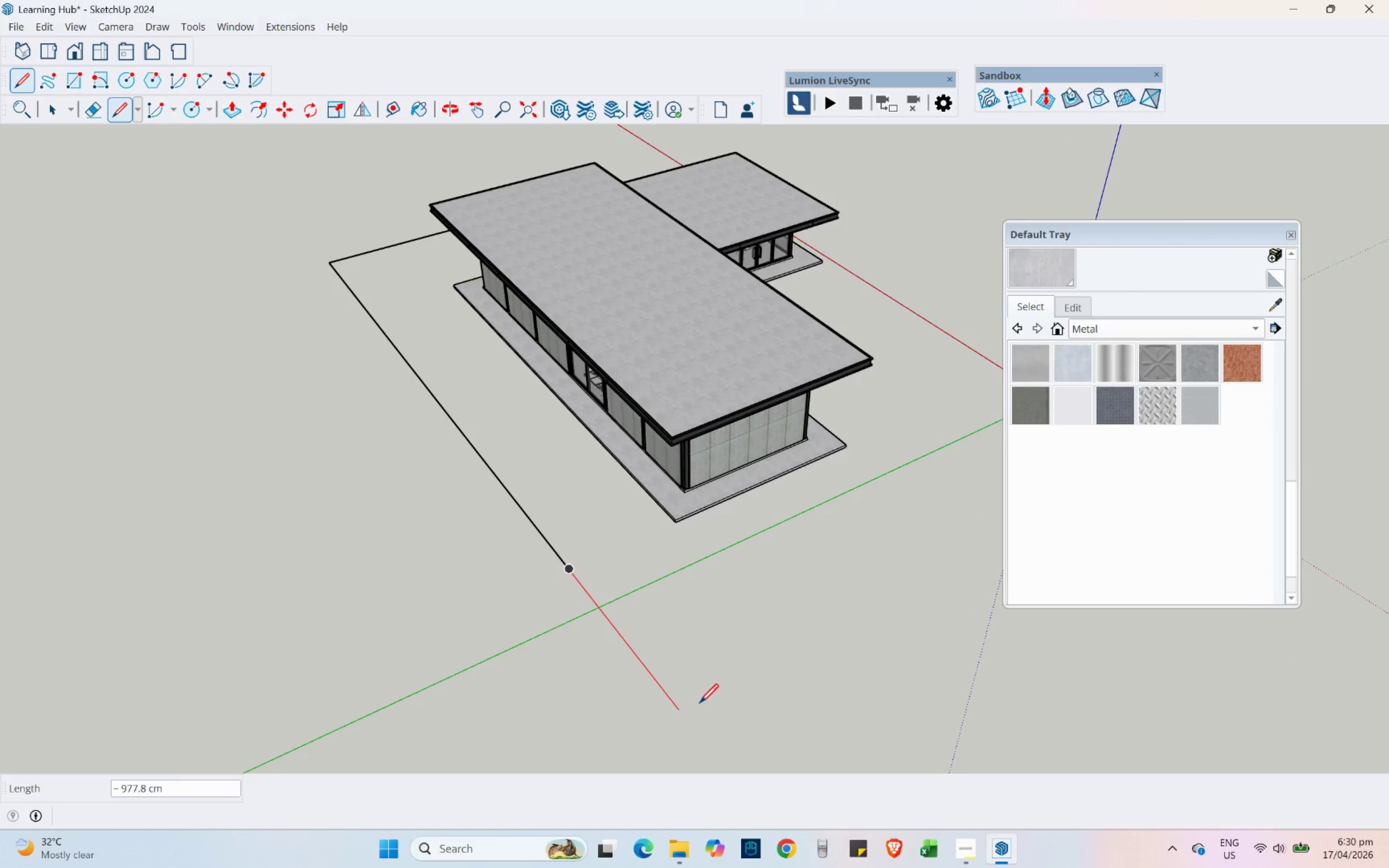 
hold_key(key=ShiftLeft, duration=0.52)
 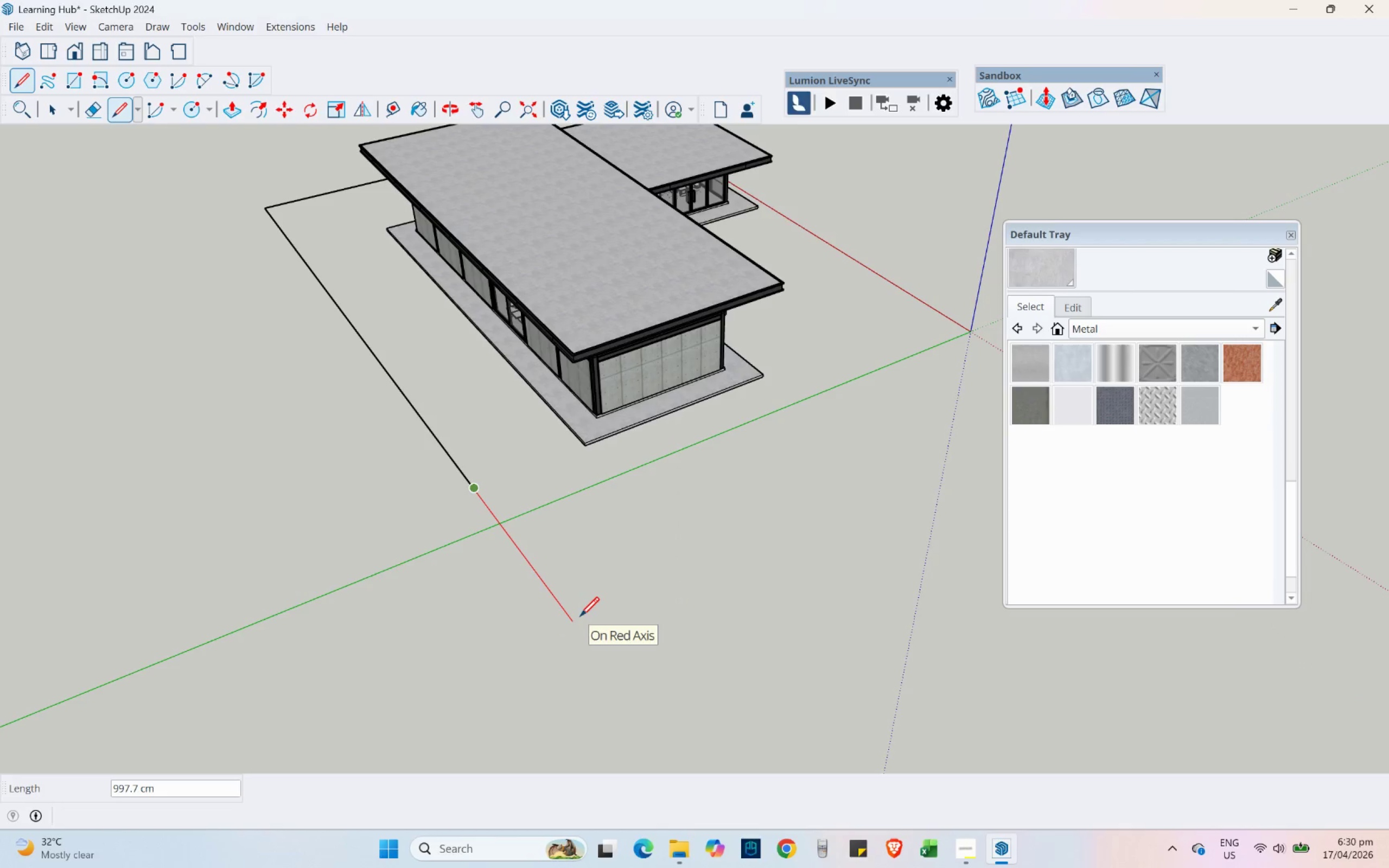 
scroll: coordinate [692, 698], scroll_direction: up, amount: 2.0
 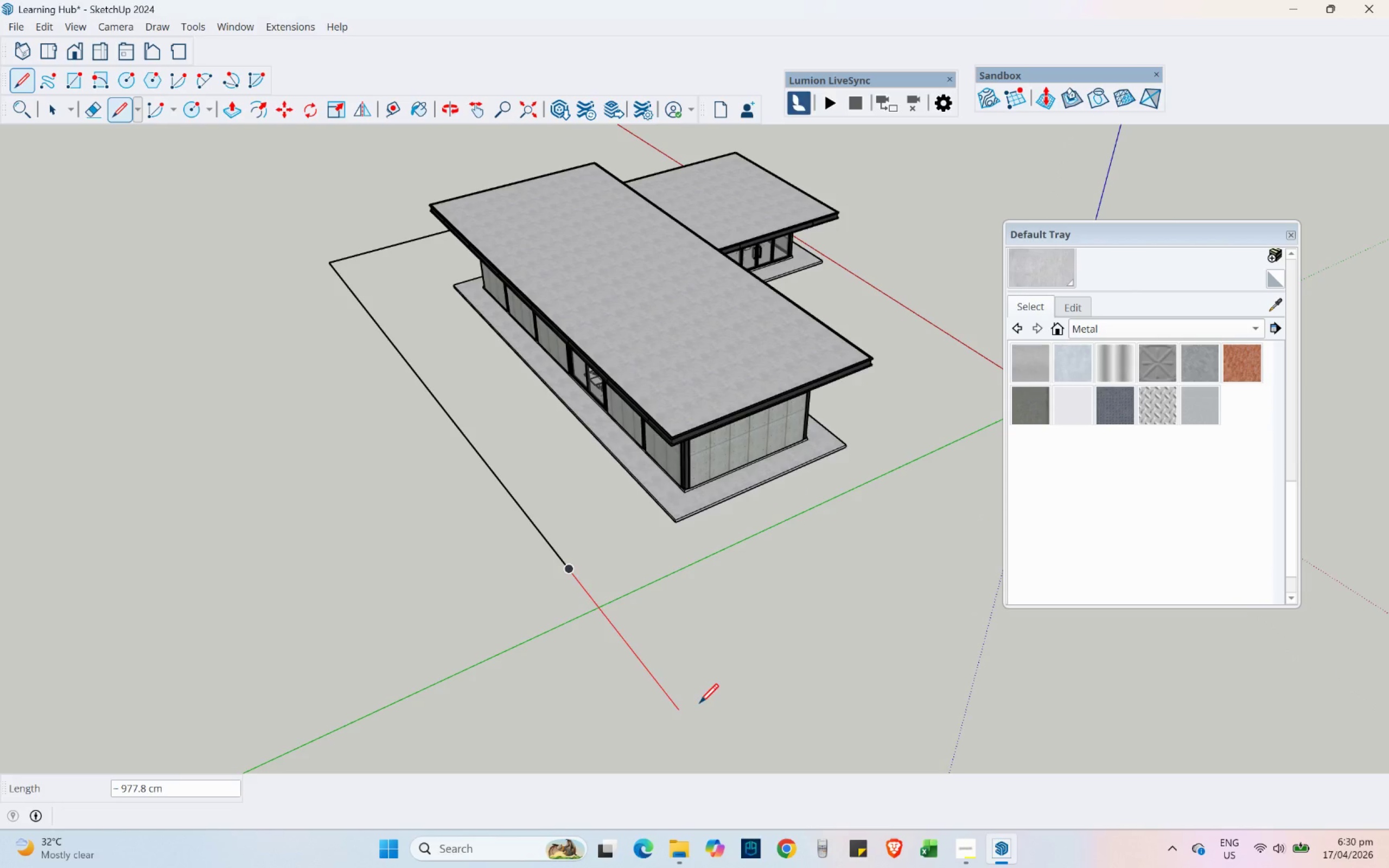 
scroll: coordinate [578, 624], scroll_direction: down, amount: 2.0
 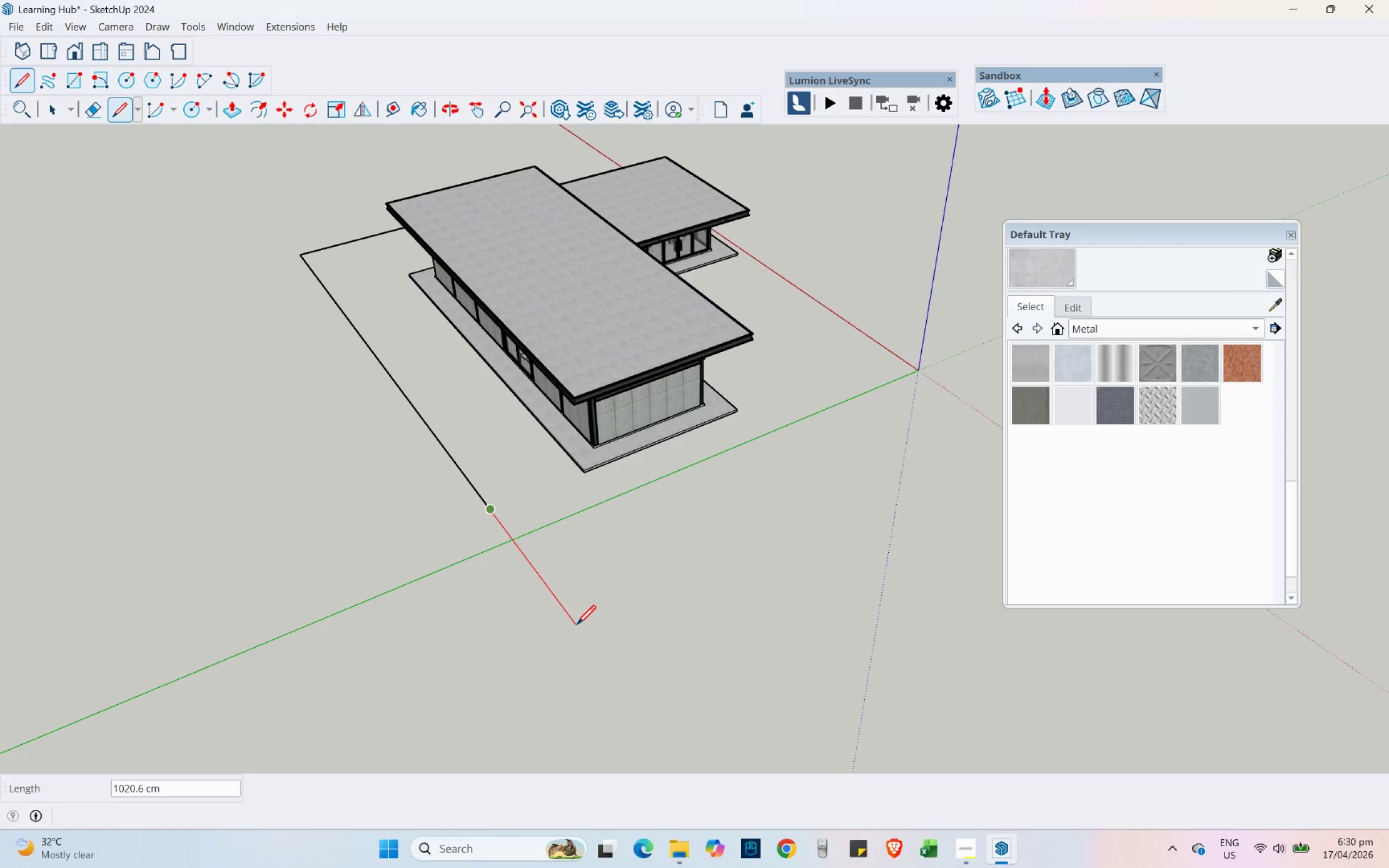 
wait(14.67)
 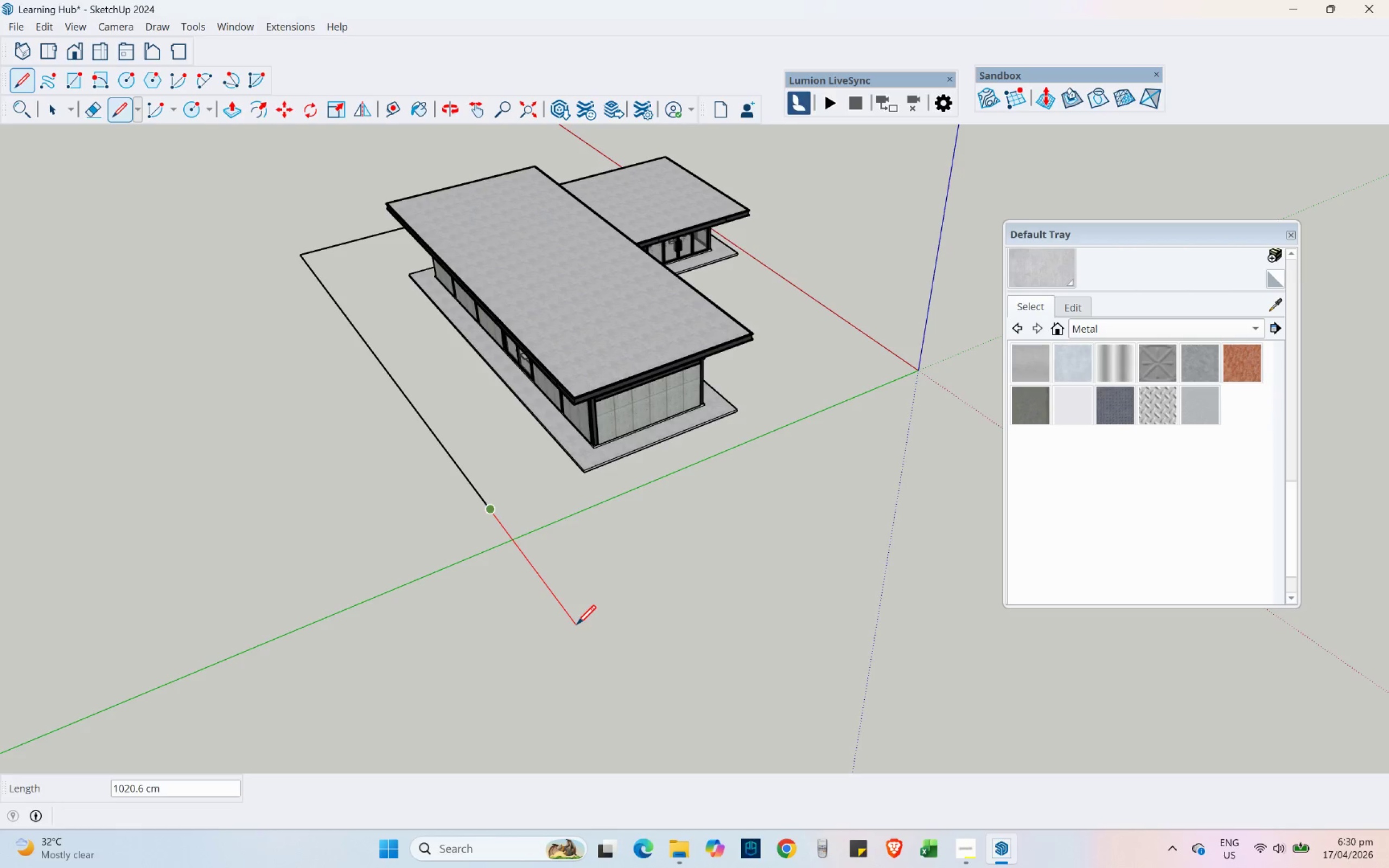 
key(Numpad8)
 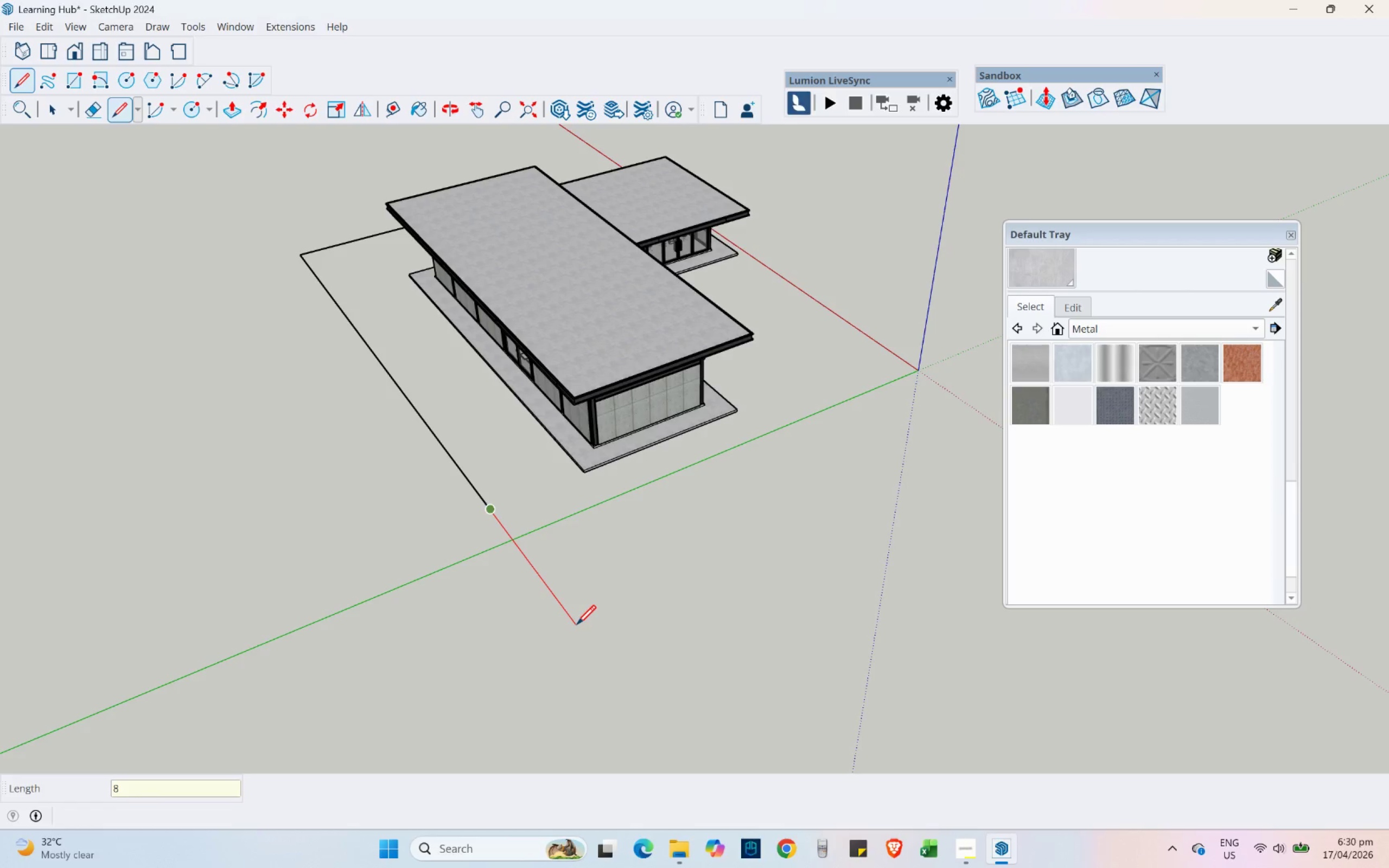 
key(Numpad0)
 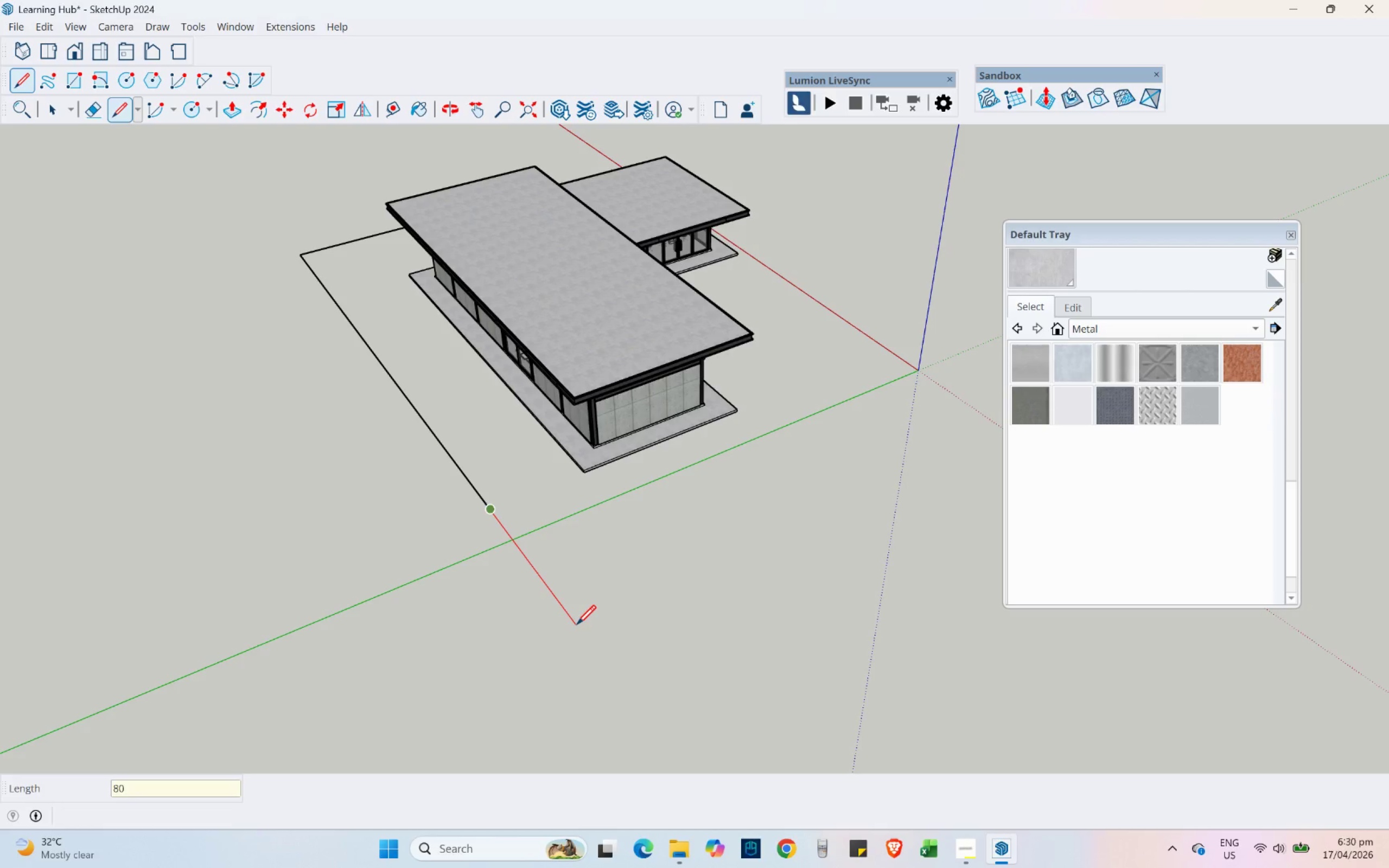 
key(Numpad0)
 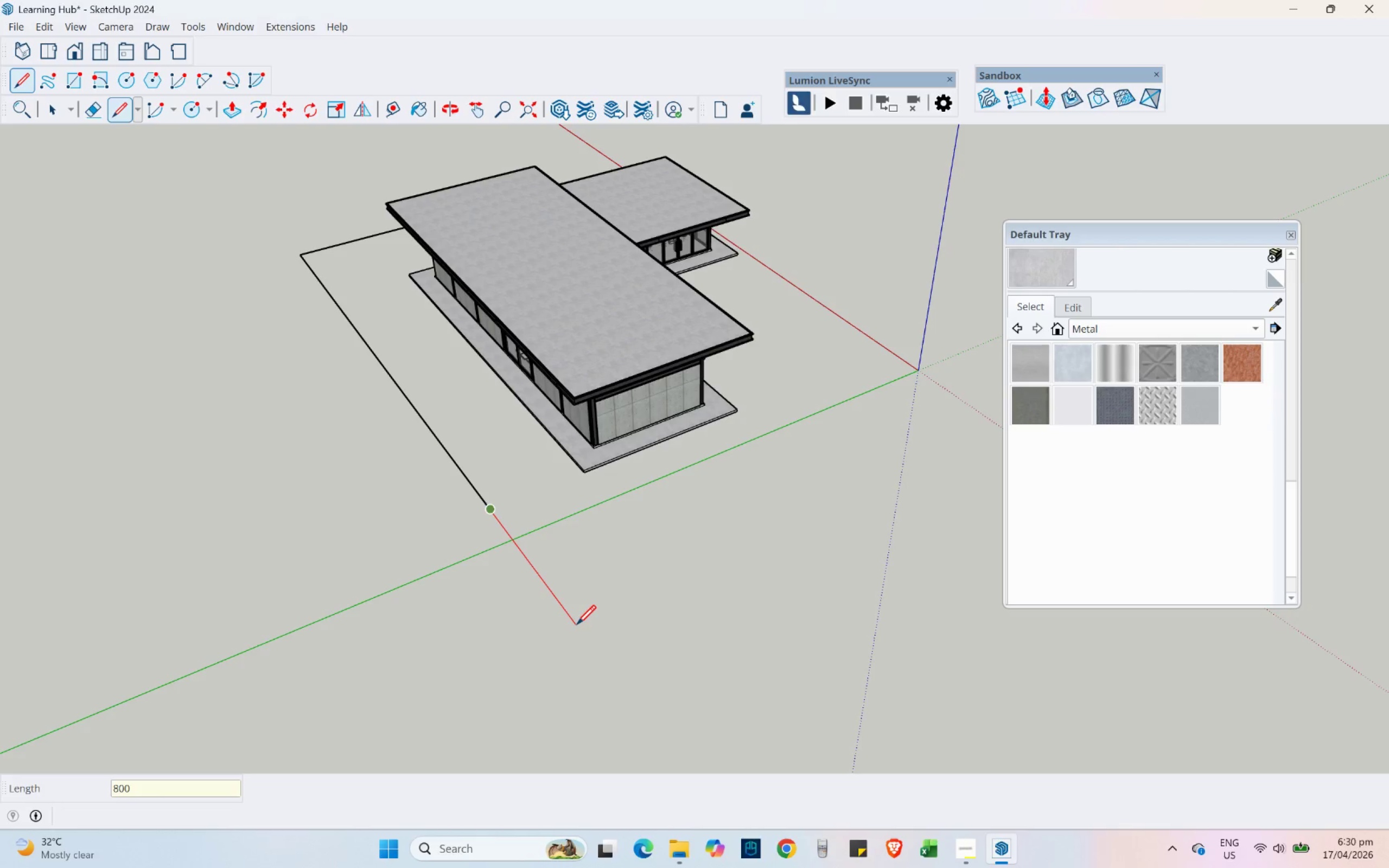 
key(Backspace)
 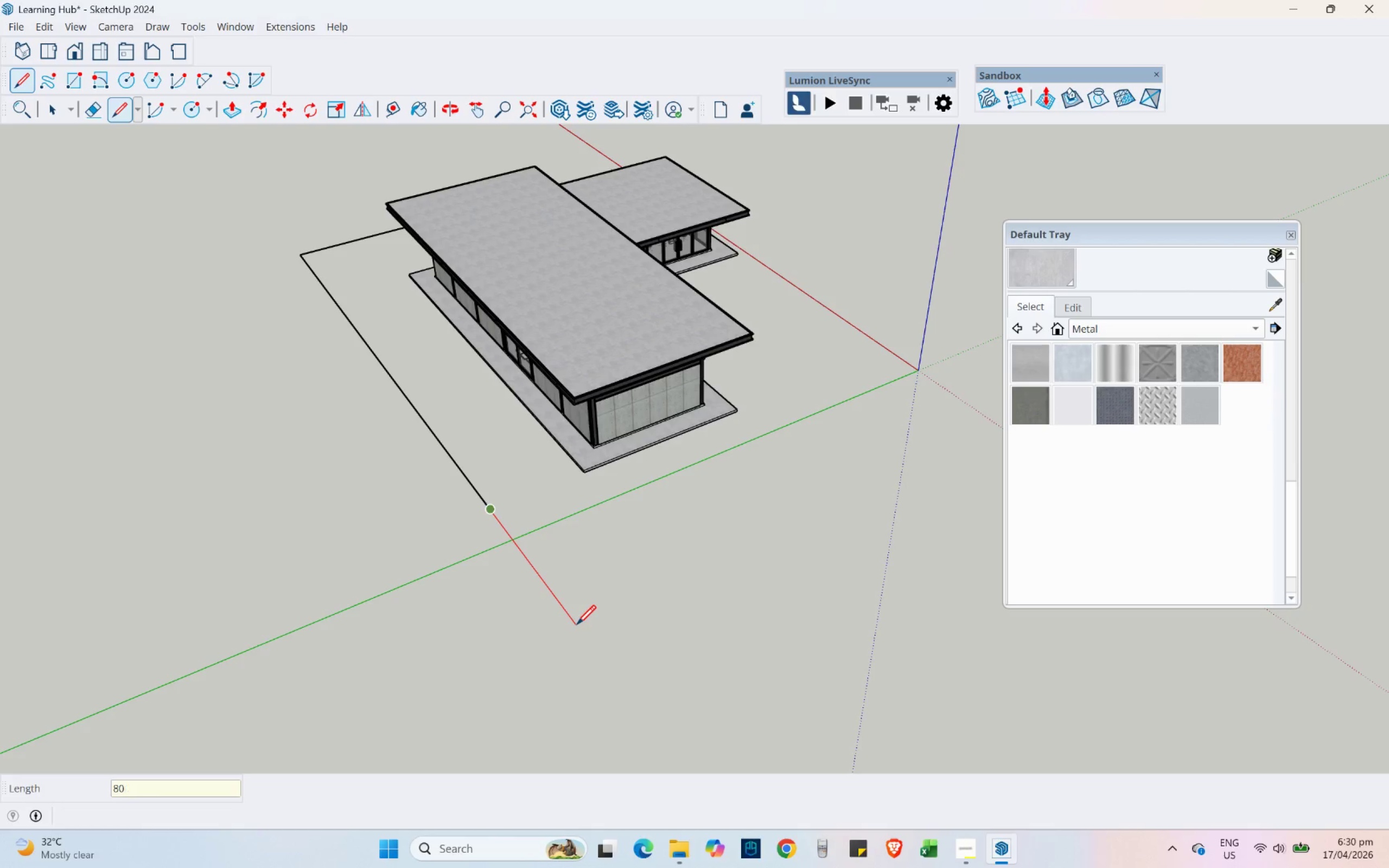 
key(Backspace)
 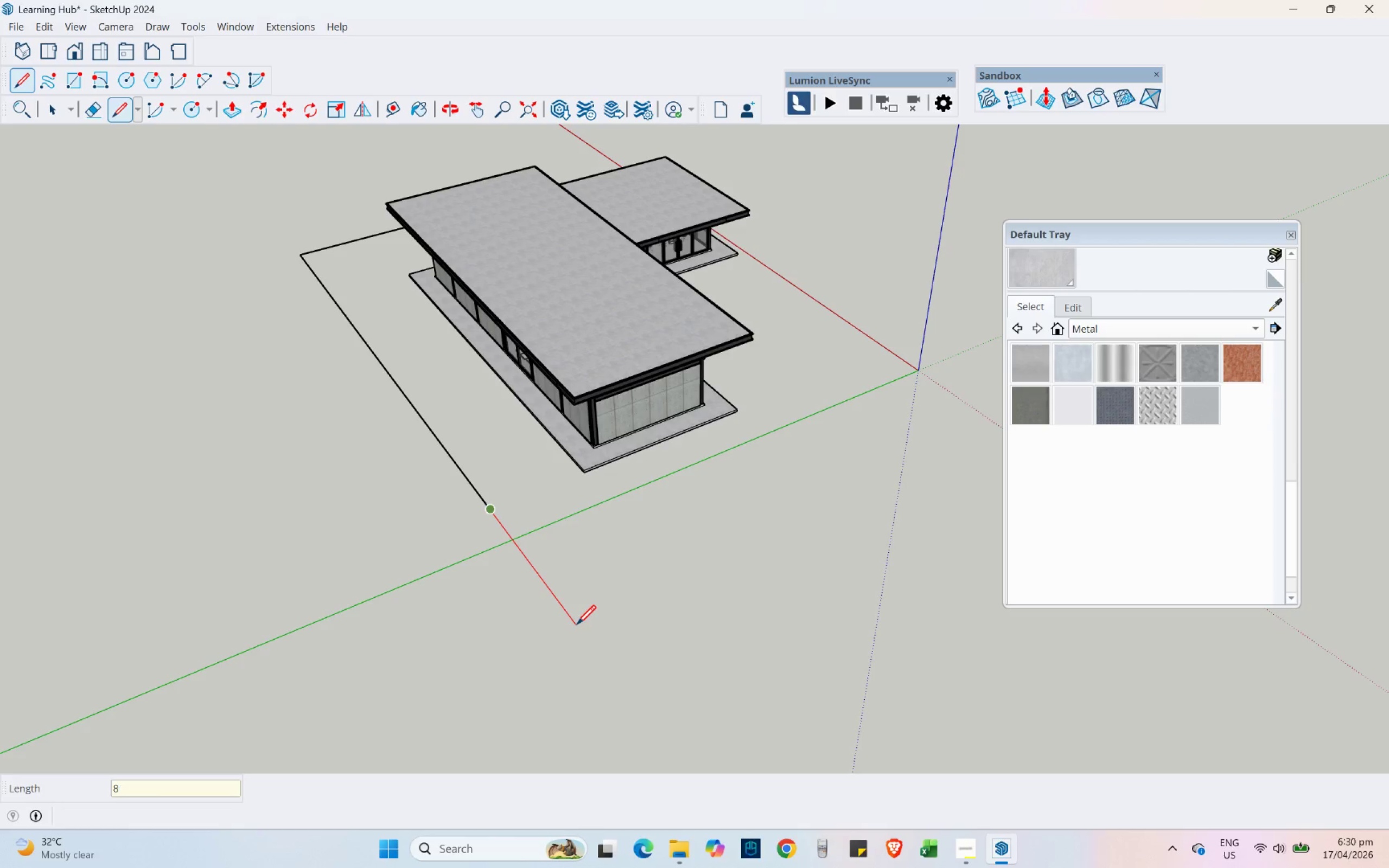 
key(Backspace)
 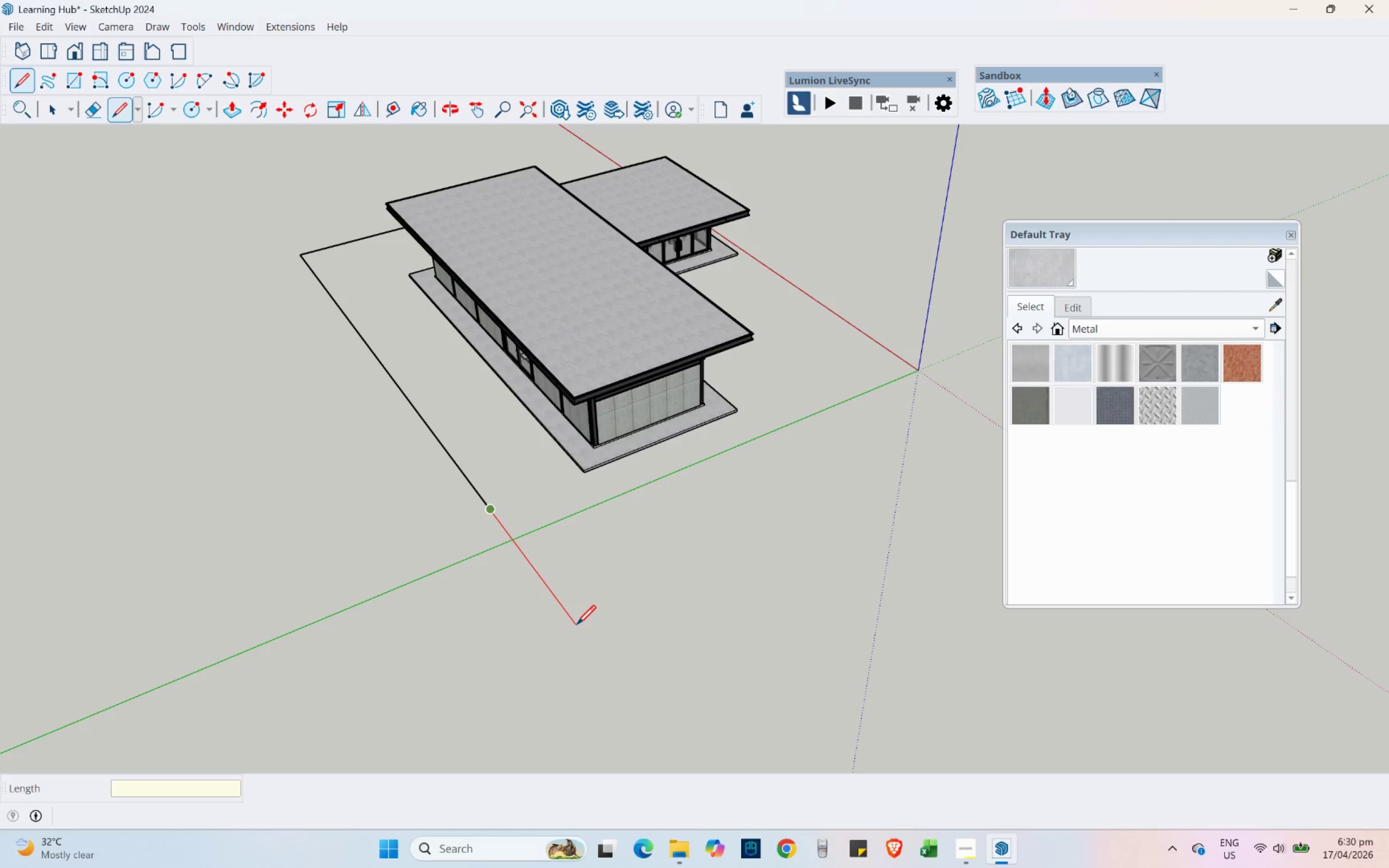 
wait(6.14)
 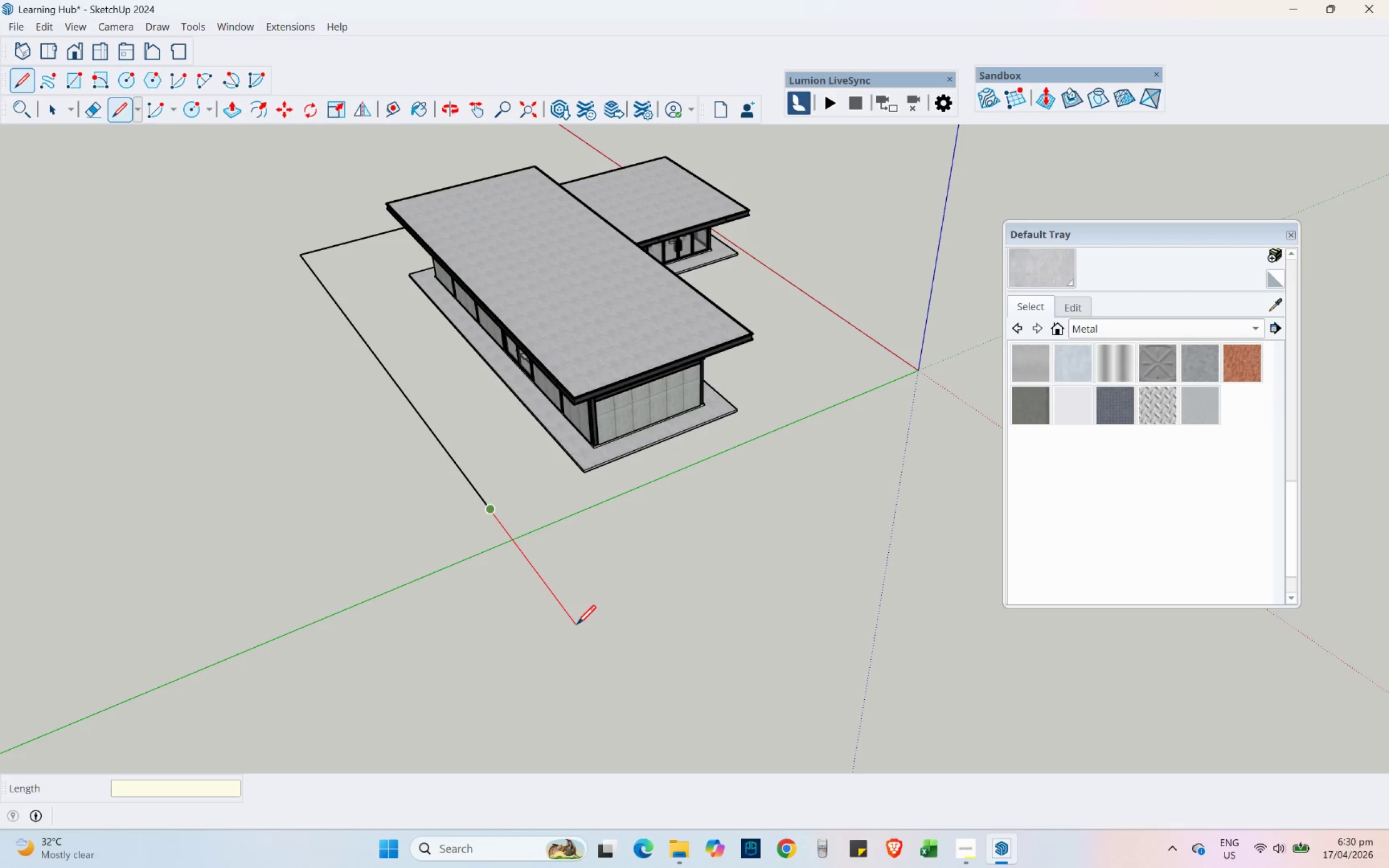 
key(Numpad1)
 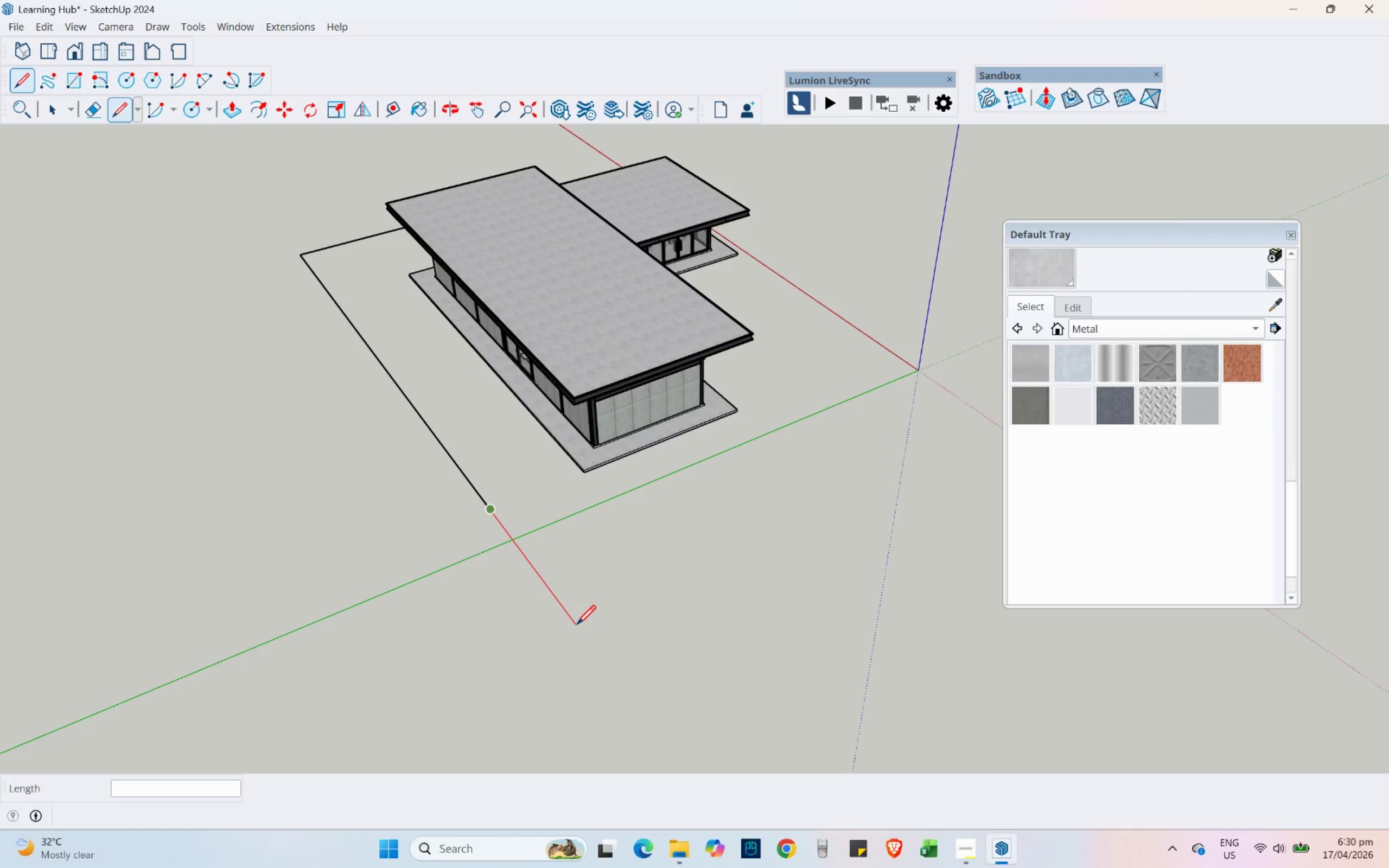 
key(Numpad2)
 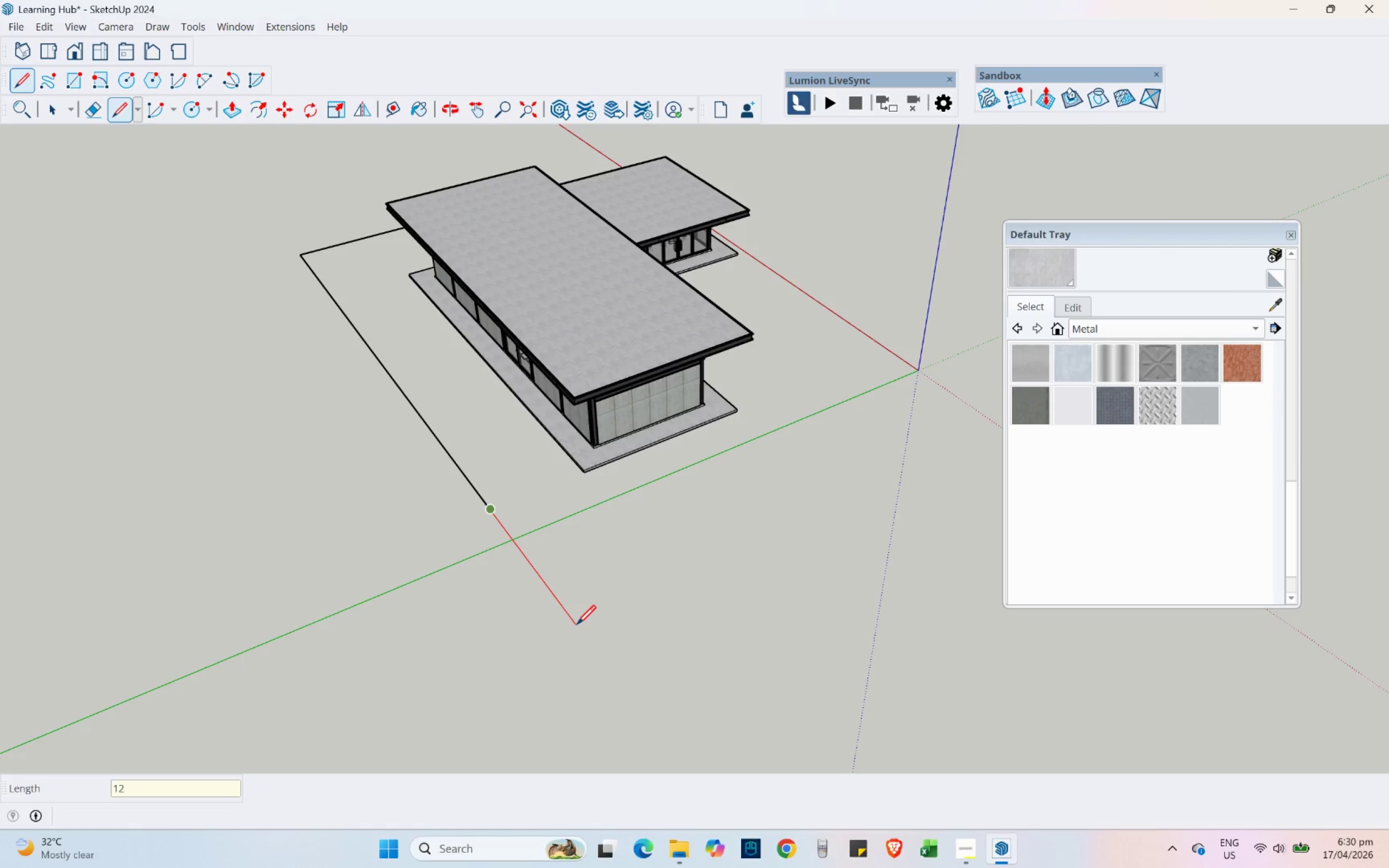 
key(Numpad0)
 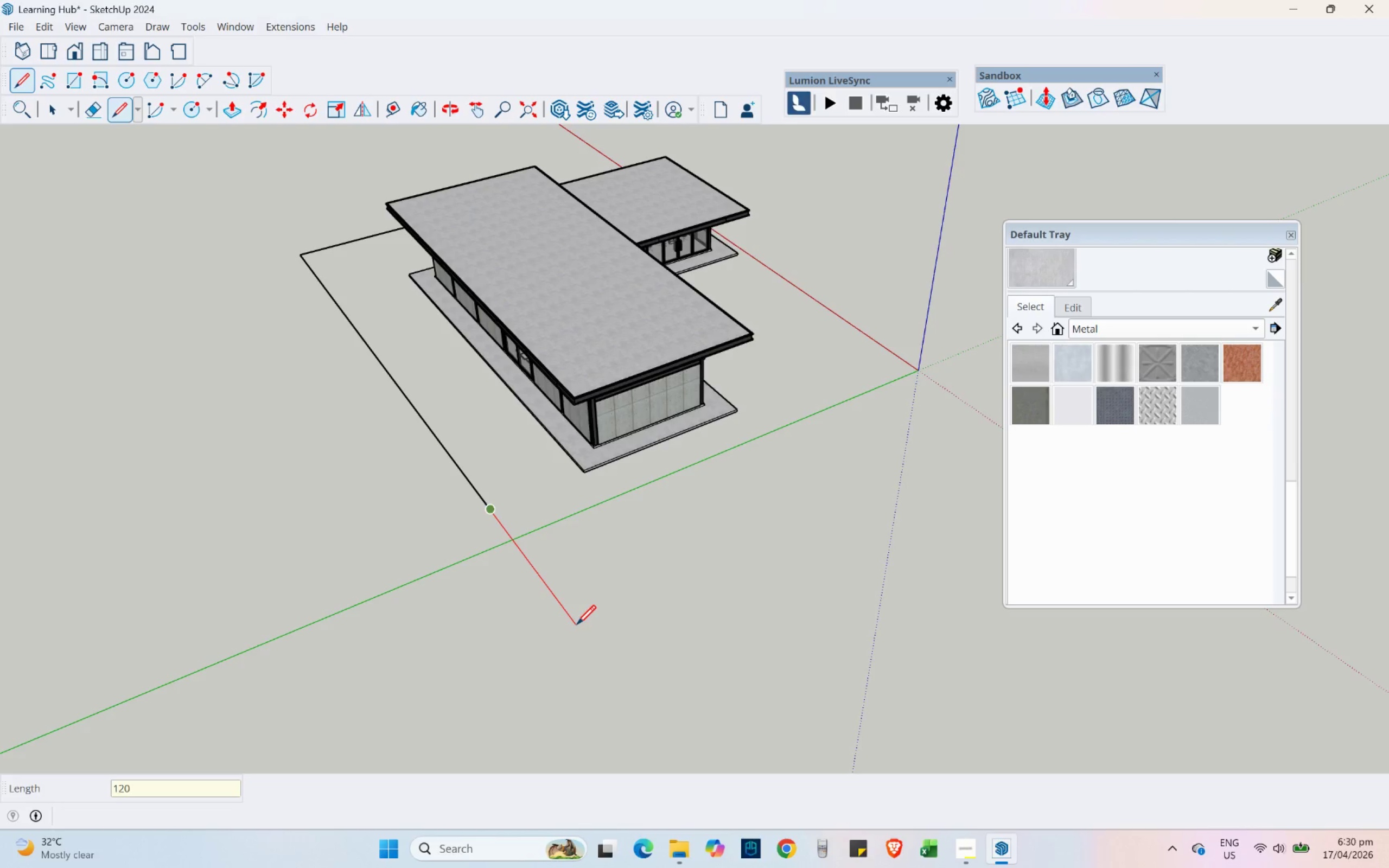 
key(Numpad0)
 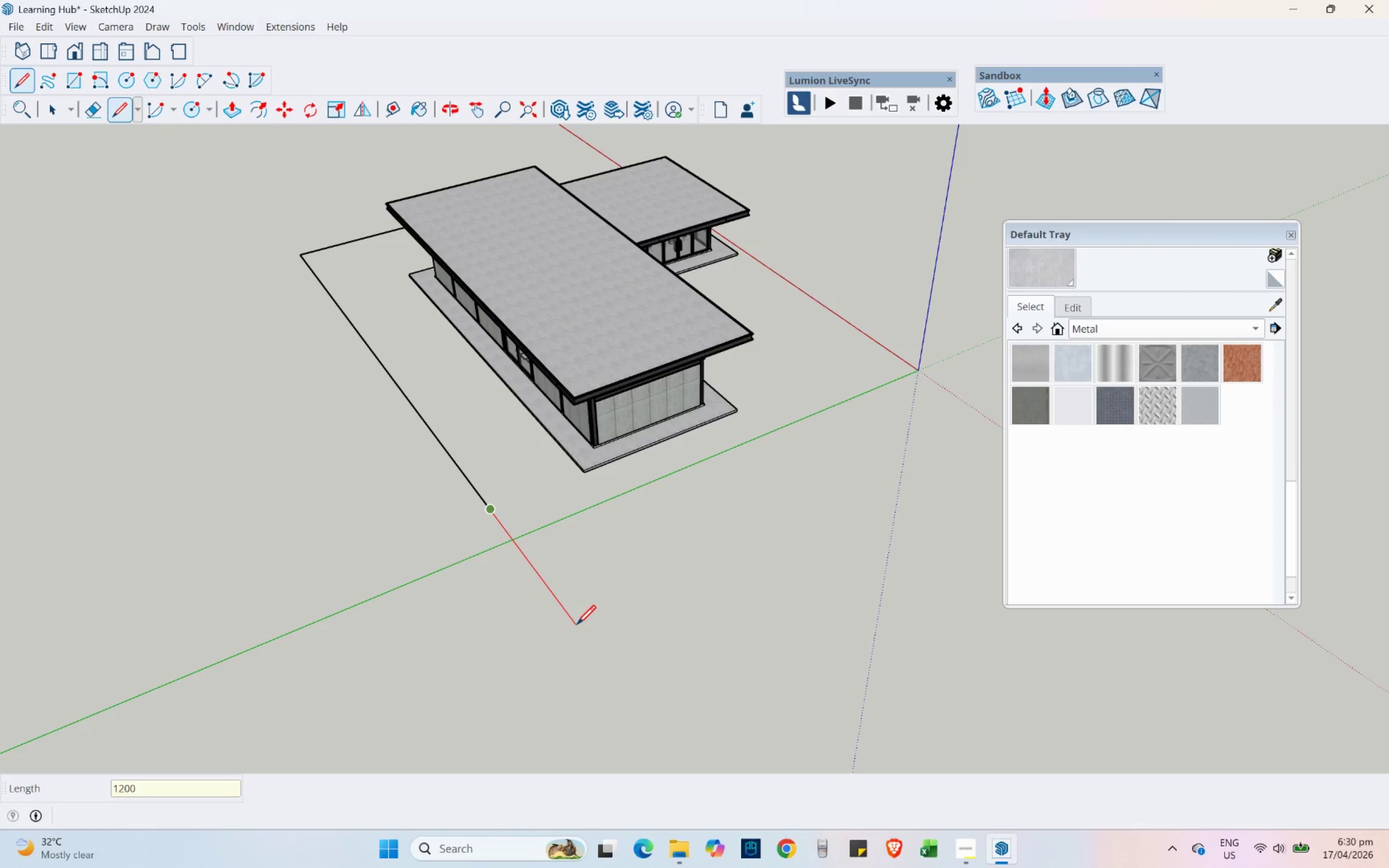 
key(NumpadEnter)
 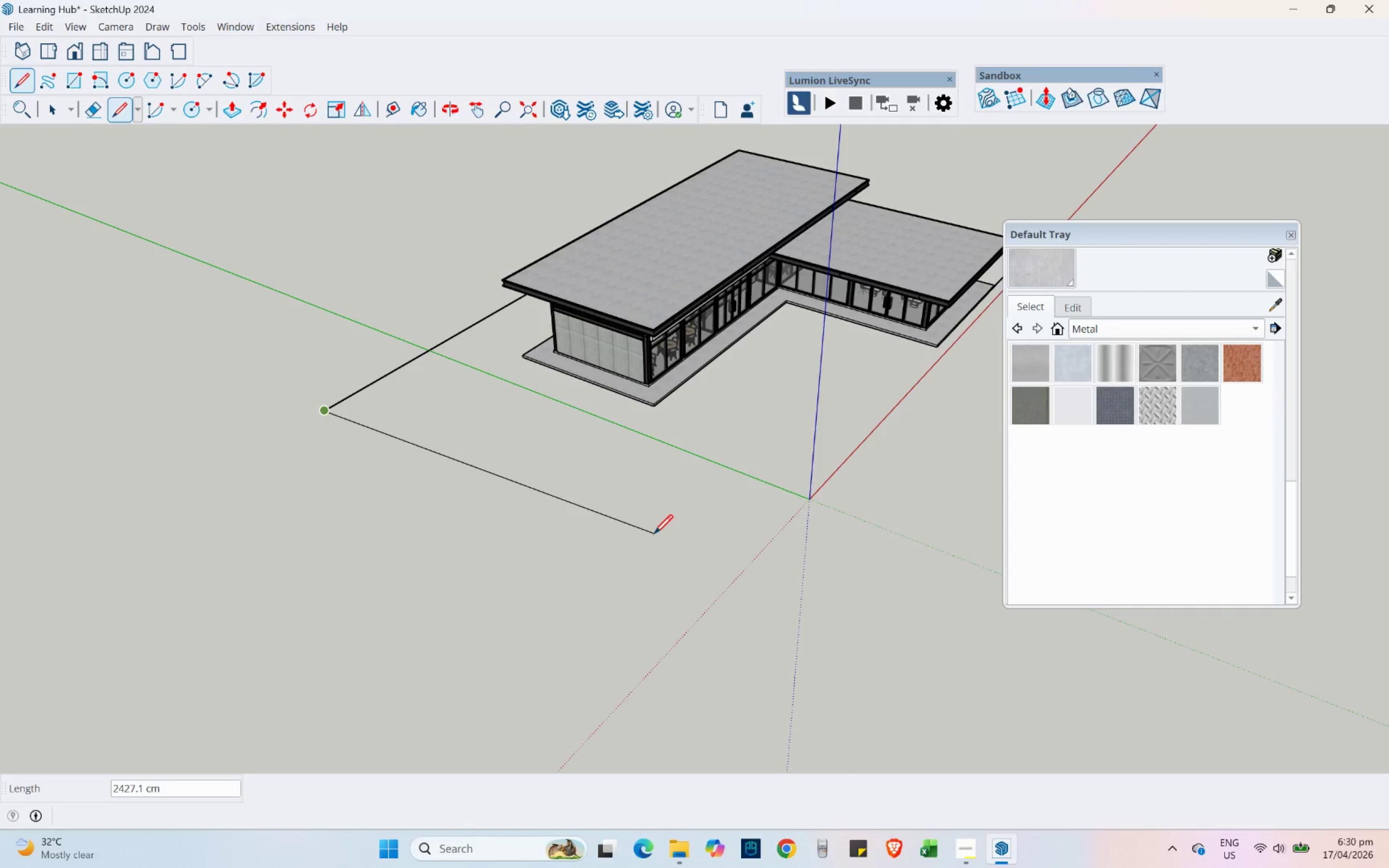 
hold_key(key=ShiftLeft, duration=1.52)
scroll: coordinate [750, 526], scroll_direction: none, amount: 0.0
 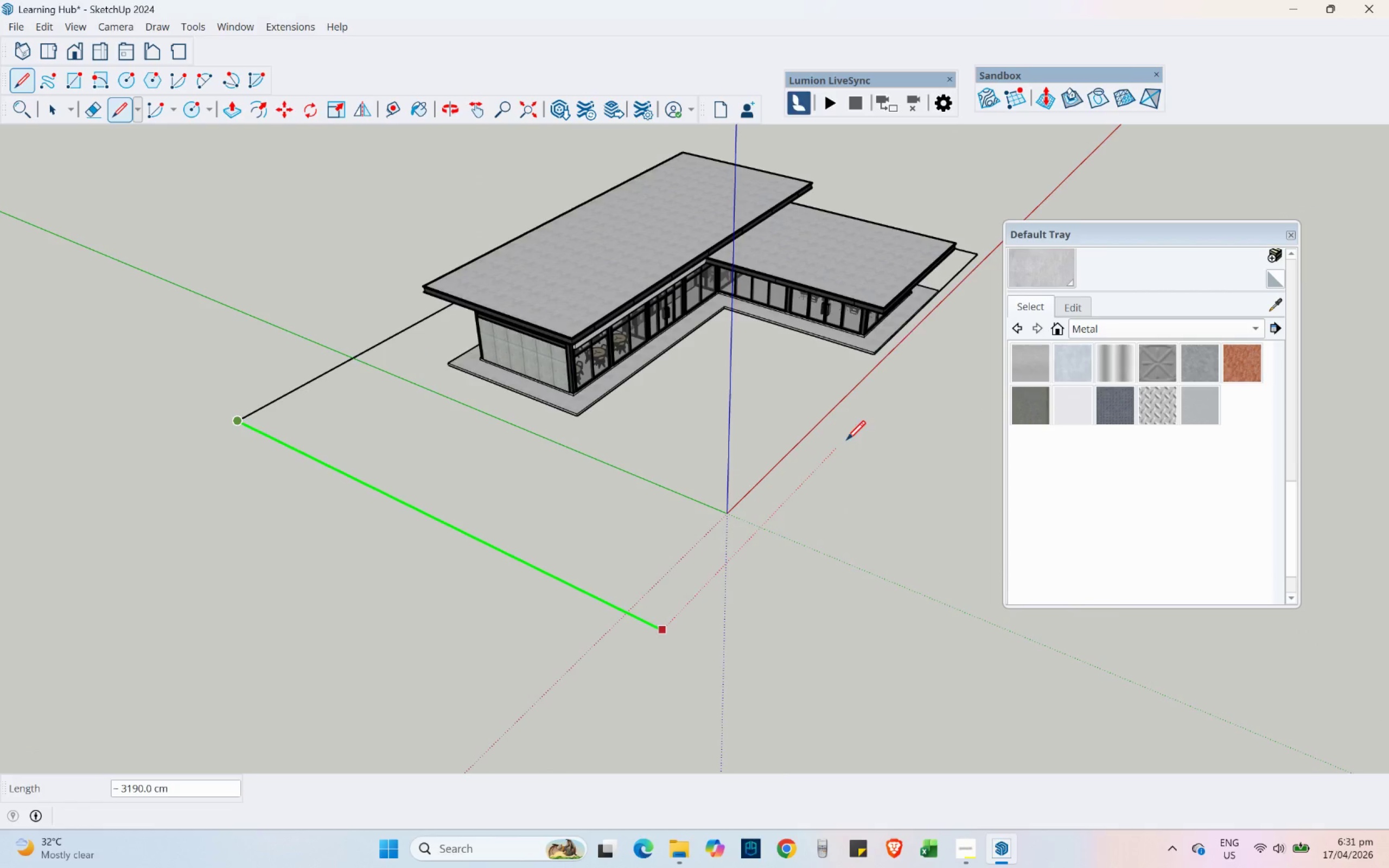 
hold_key(key=ShiftLeft, duration=1.5)
scroll: coordinate [906, 324], scroll_direction: up, amount: 4.0
 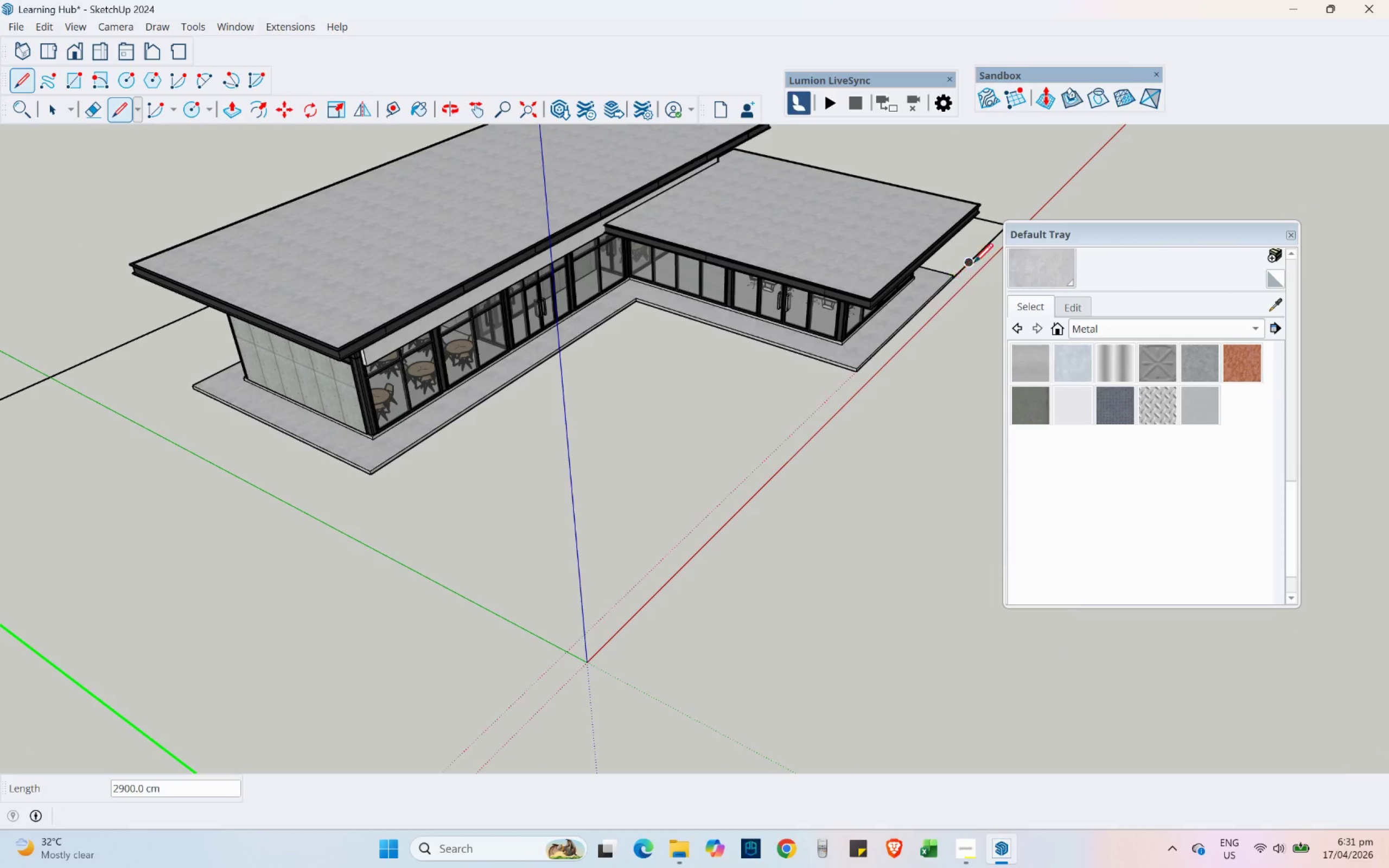 
left_click([977, 254])
 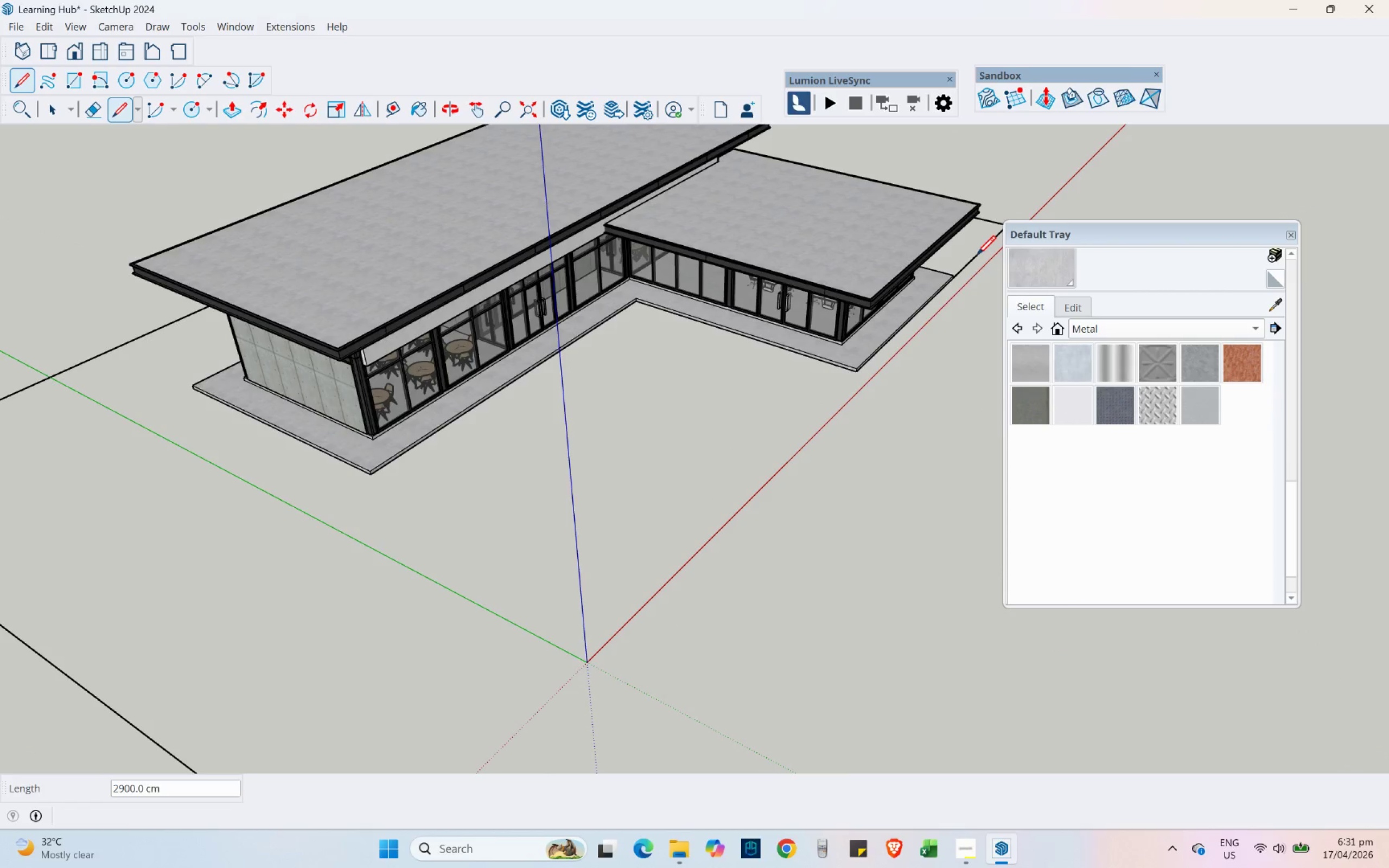 
key(Shift+ShiftLeft)
 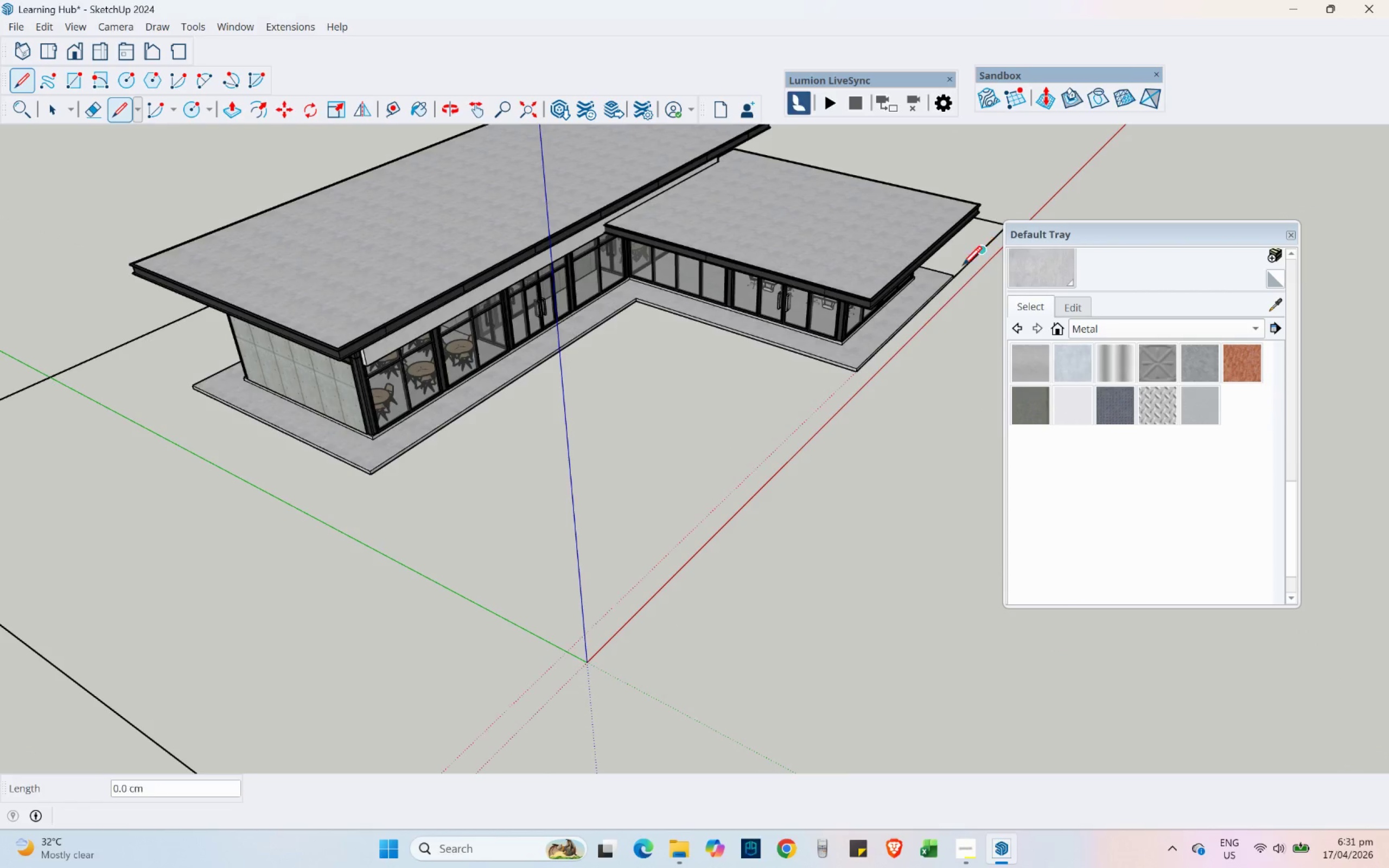 
key(Shift+ShiftLeft)
 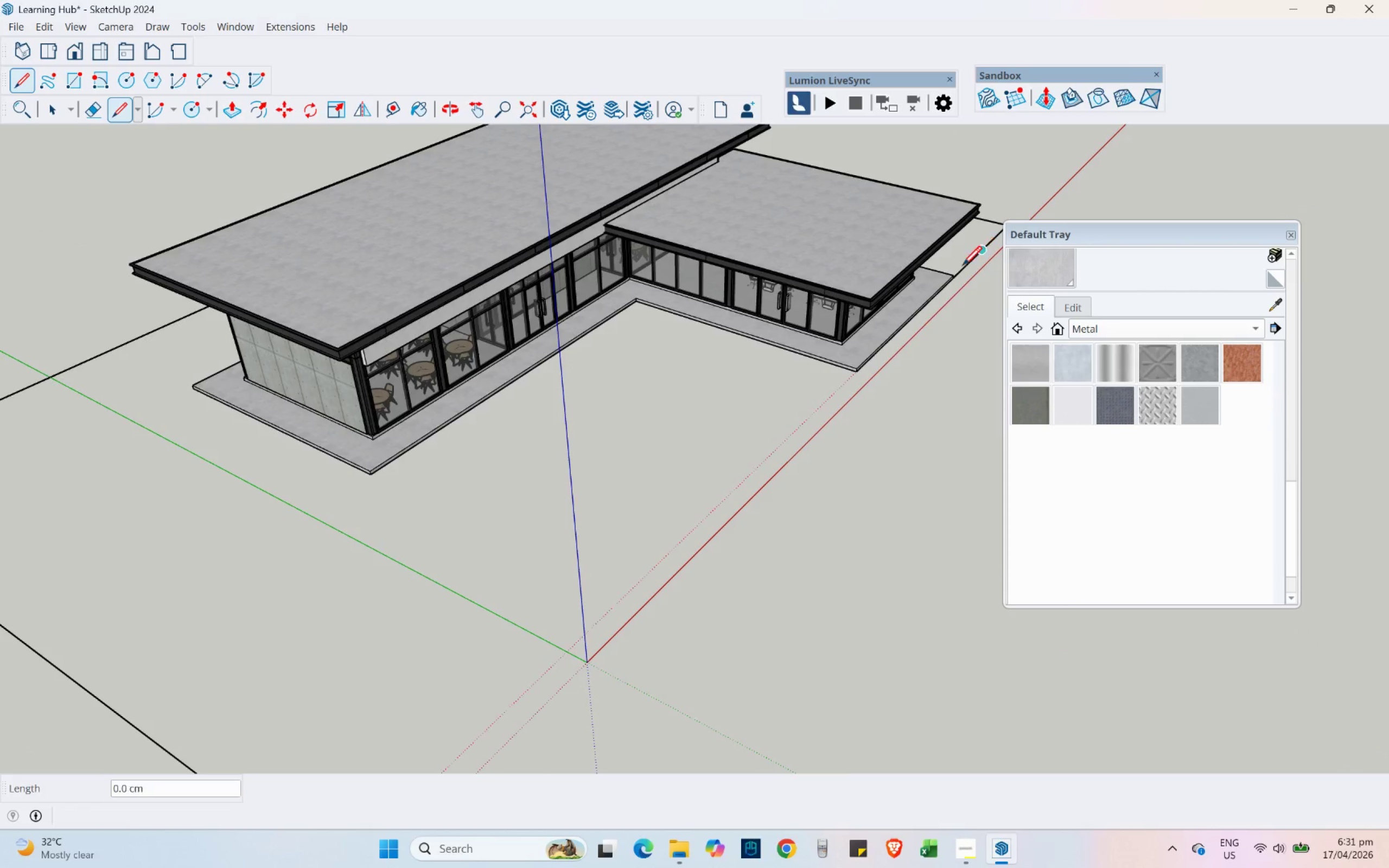 
key(Shift+ShiftLeft)
 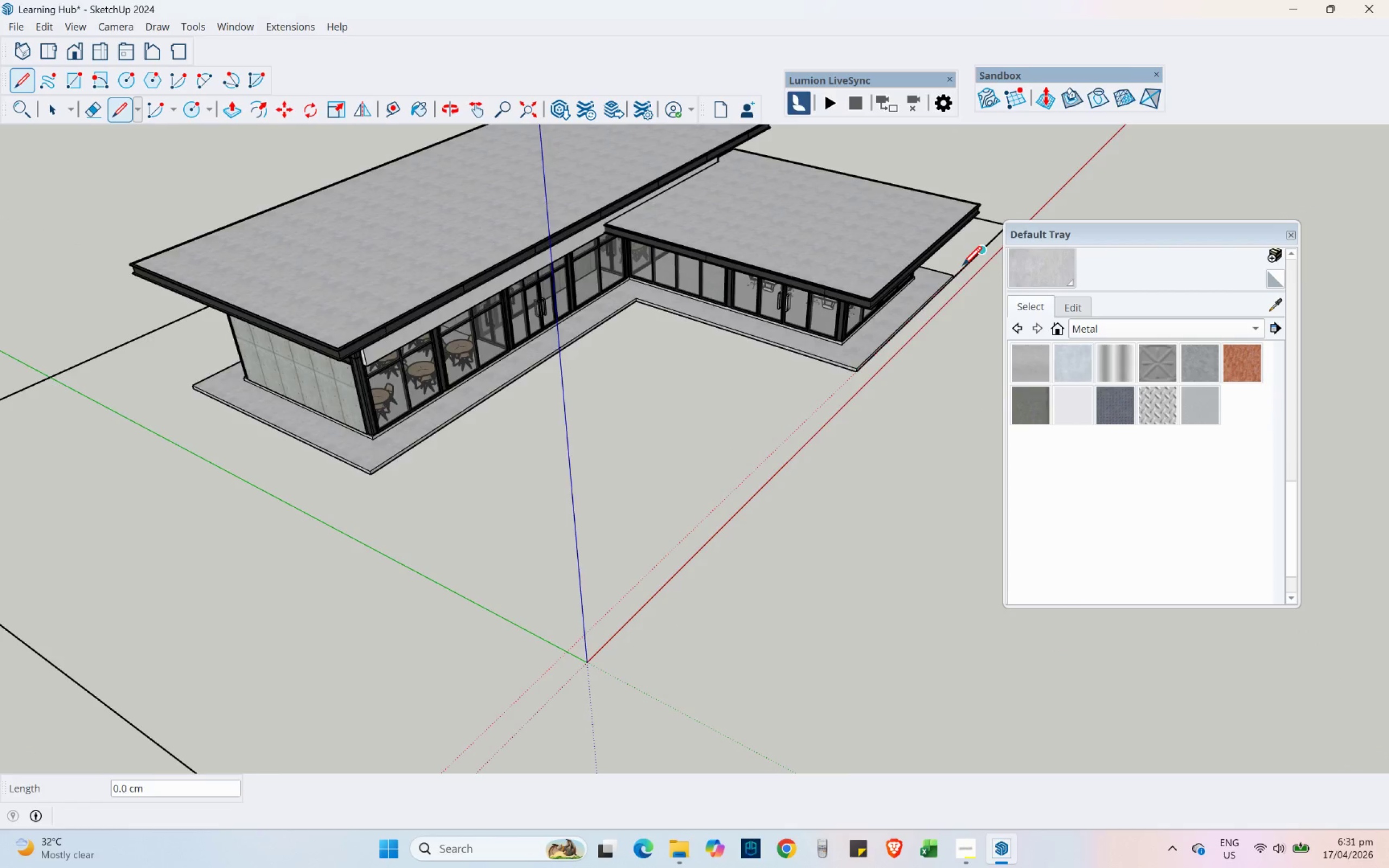 
key(Shift+ShiftLeft)
 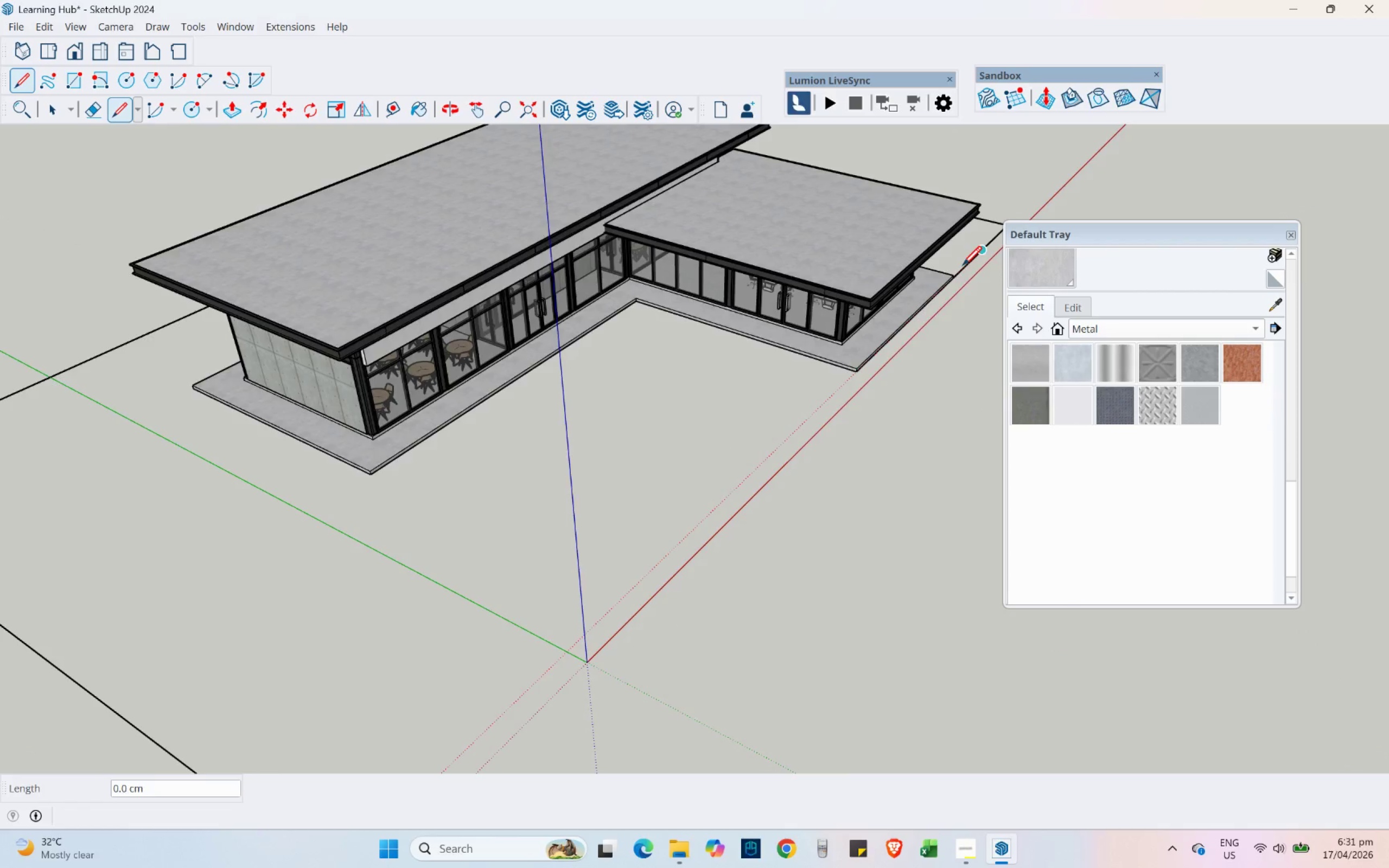 
key(Shift+ShiftLeft)
 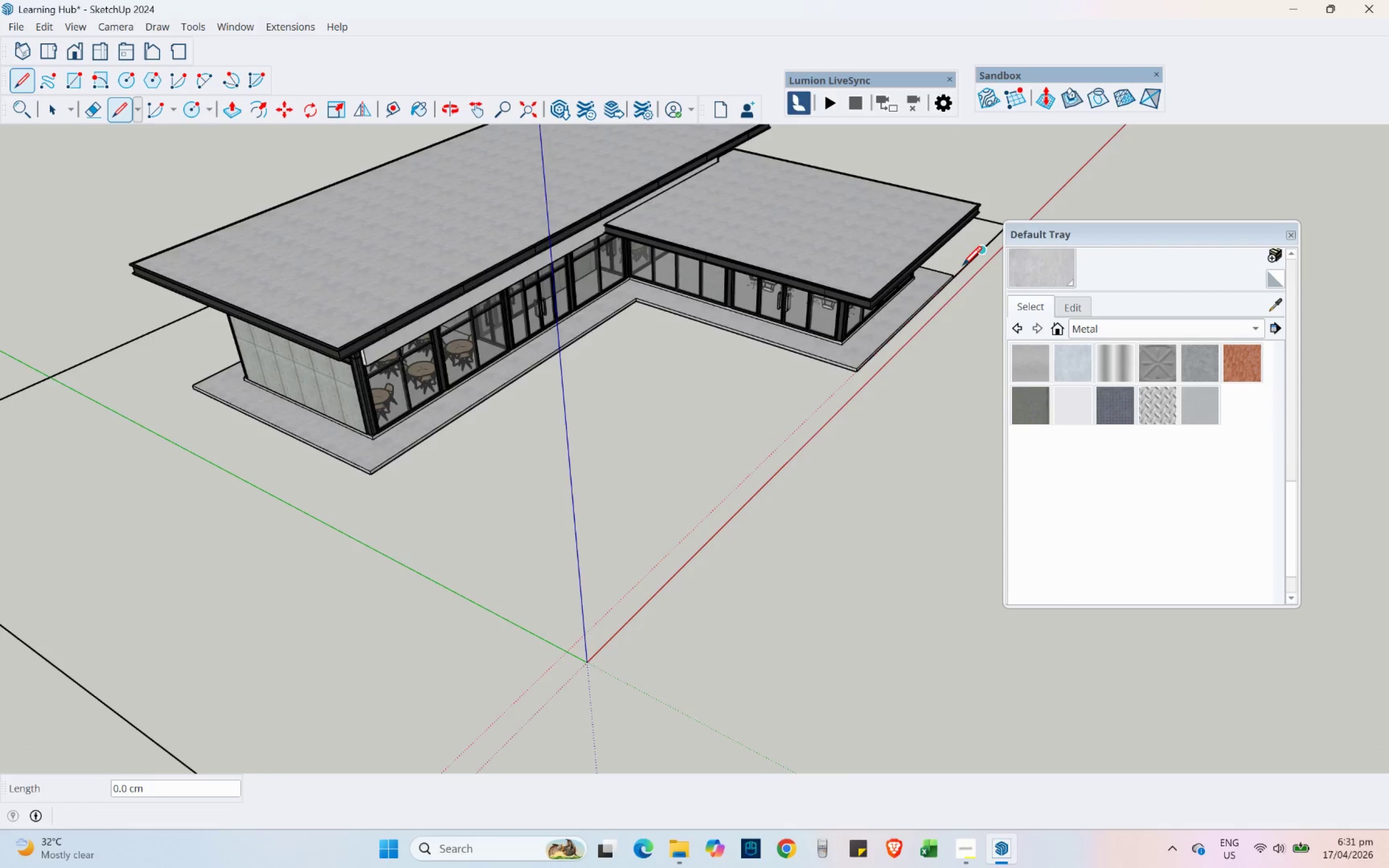 
key(Shift+ShiftLeft)
 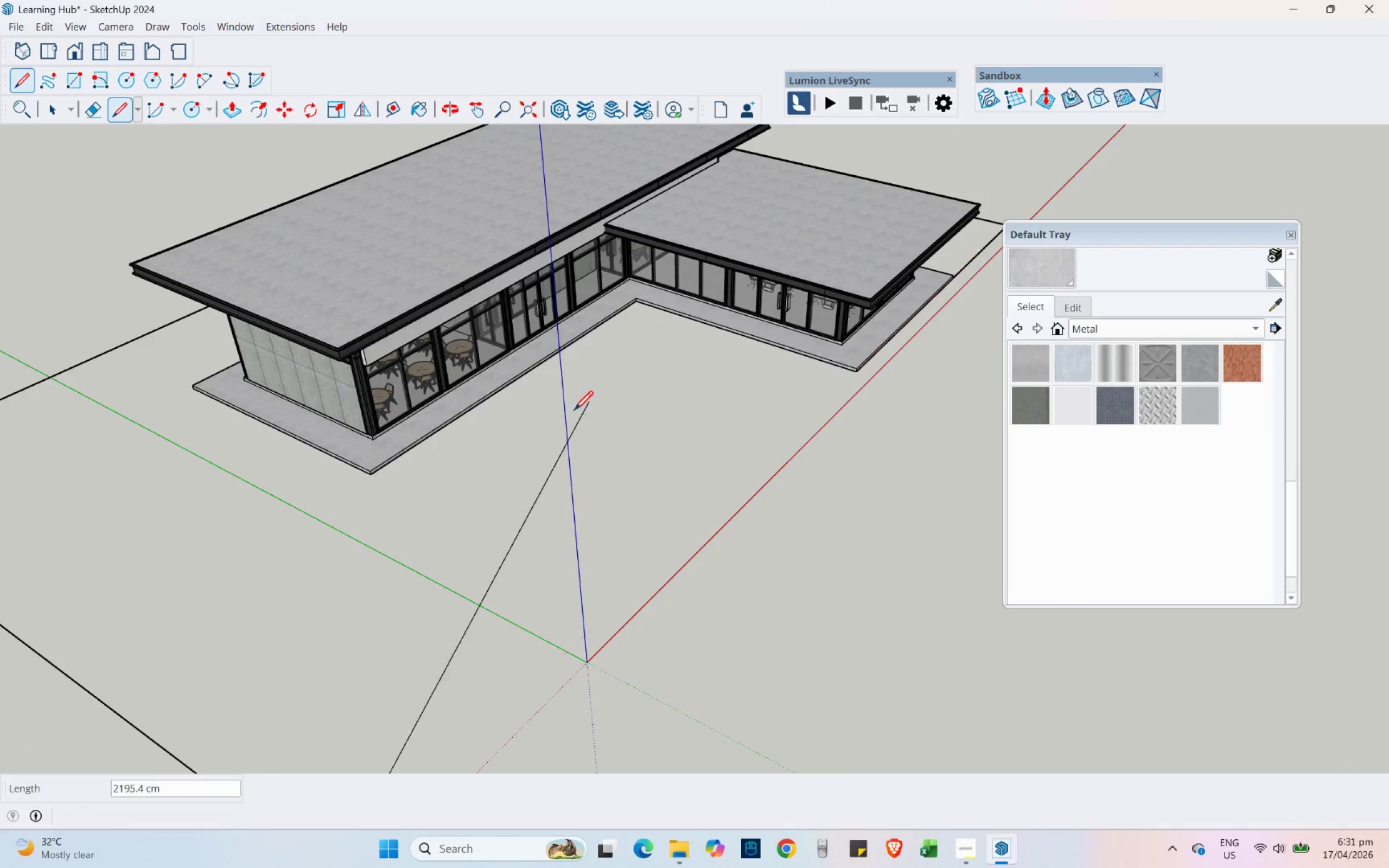 
scroll: coordinate [574, 410], scroll_direction: down, amount: 3.0
 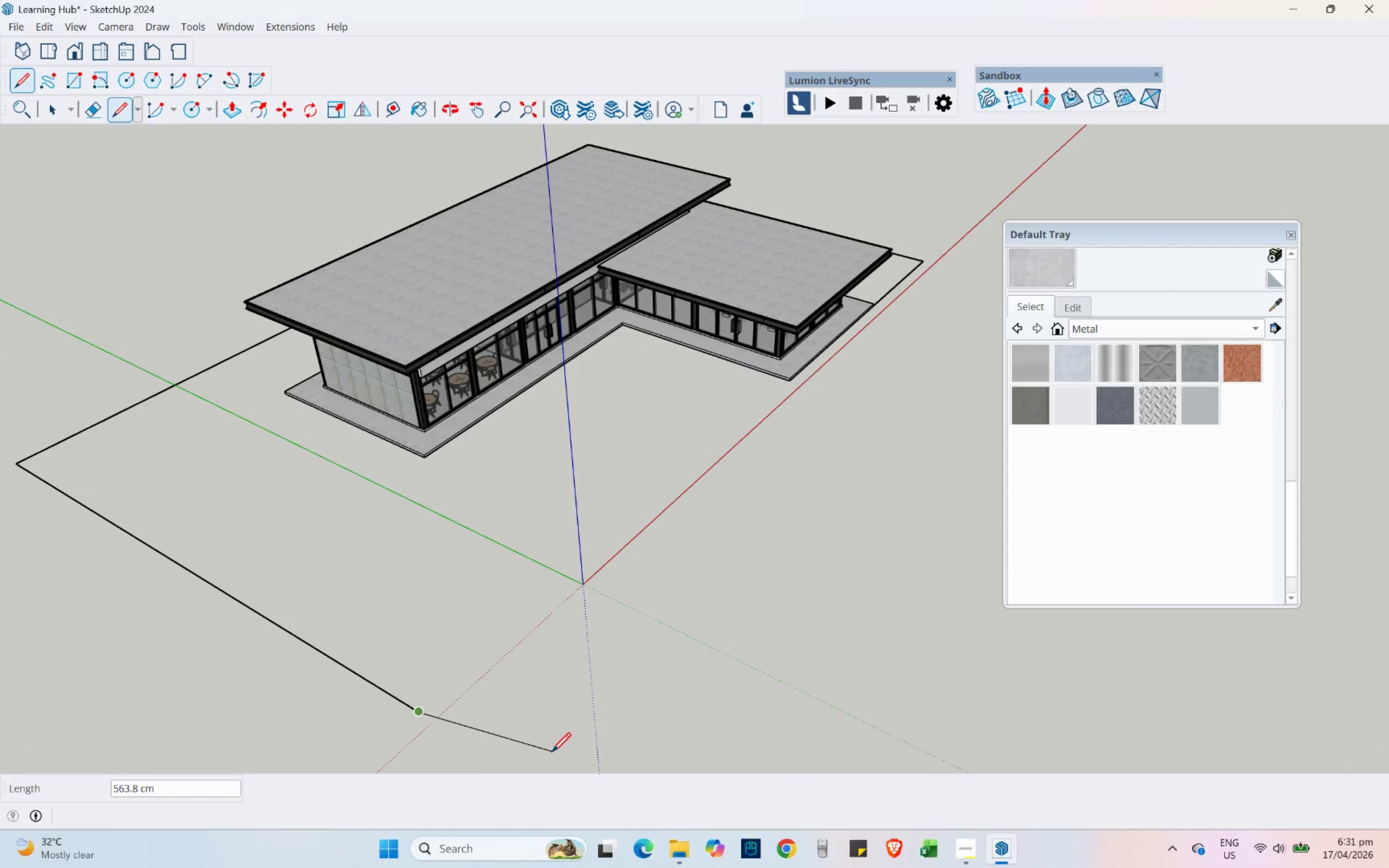 
hold_key(key=ShiftLeft, duration=0.81)
 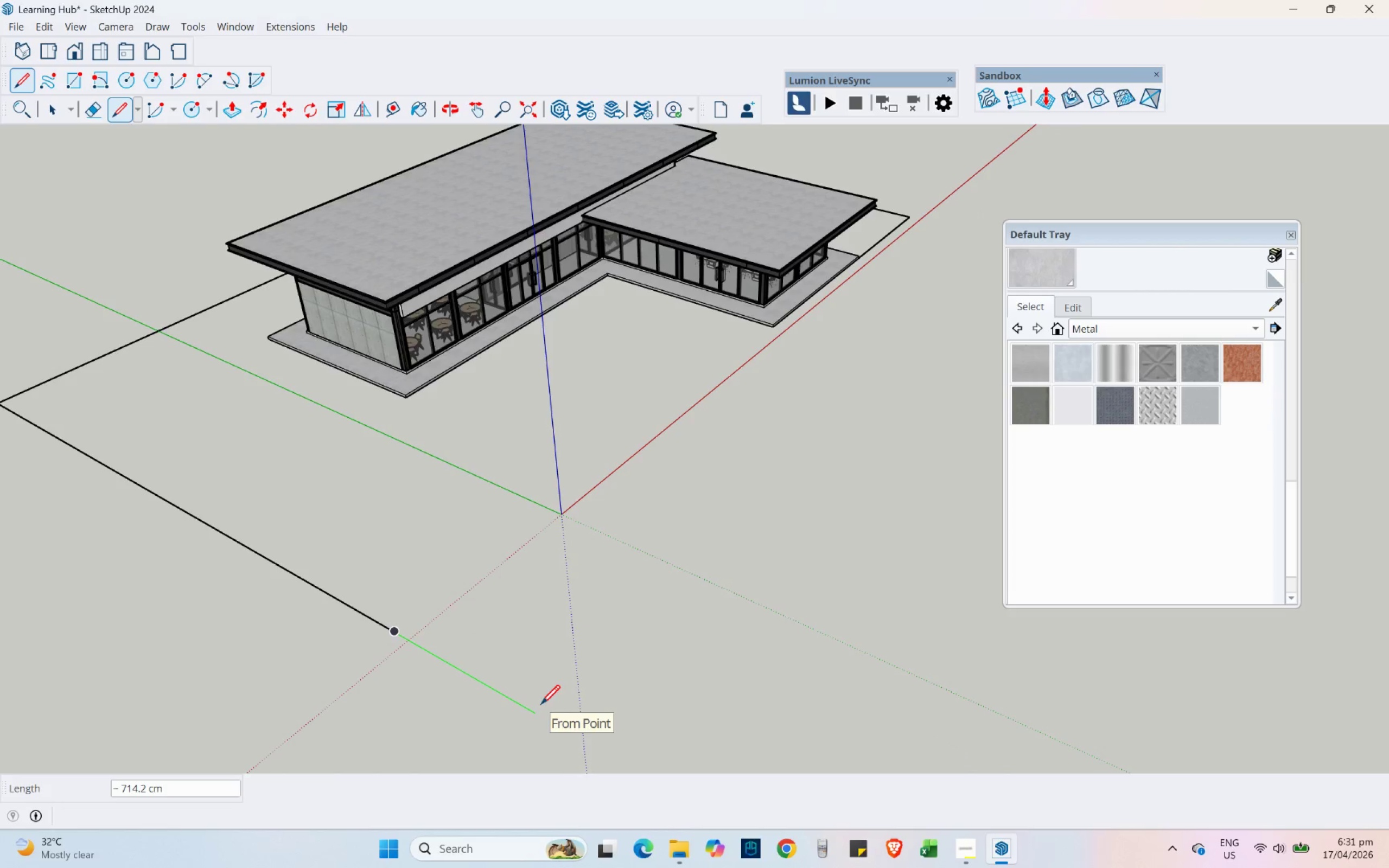 
key(Numpad1)
 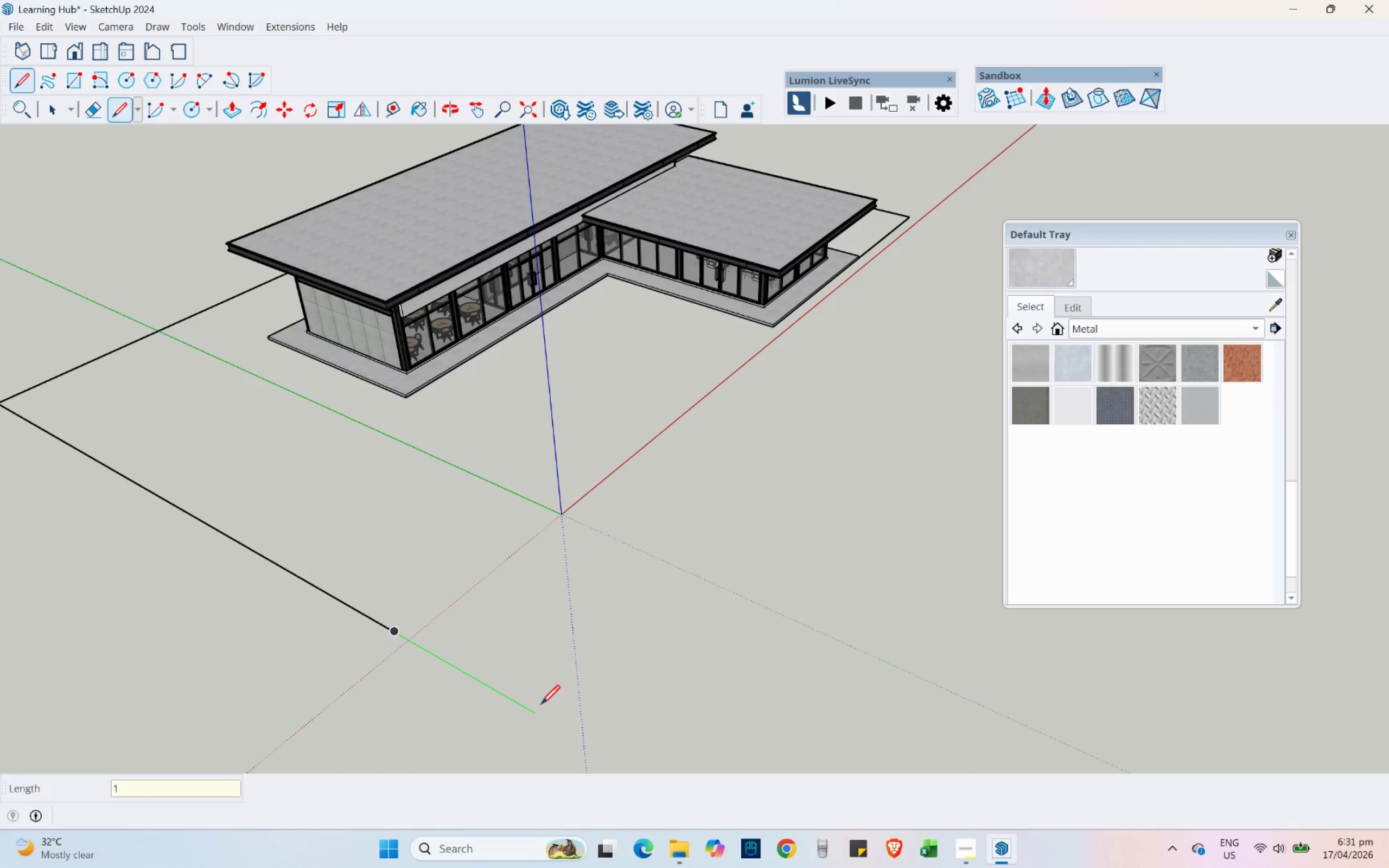 
key(Numpad2)
 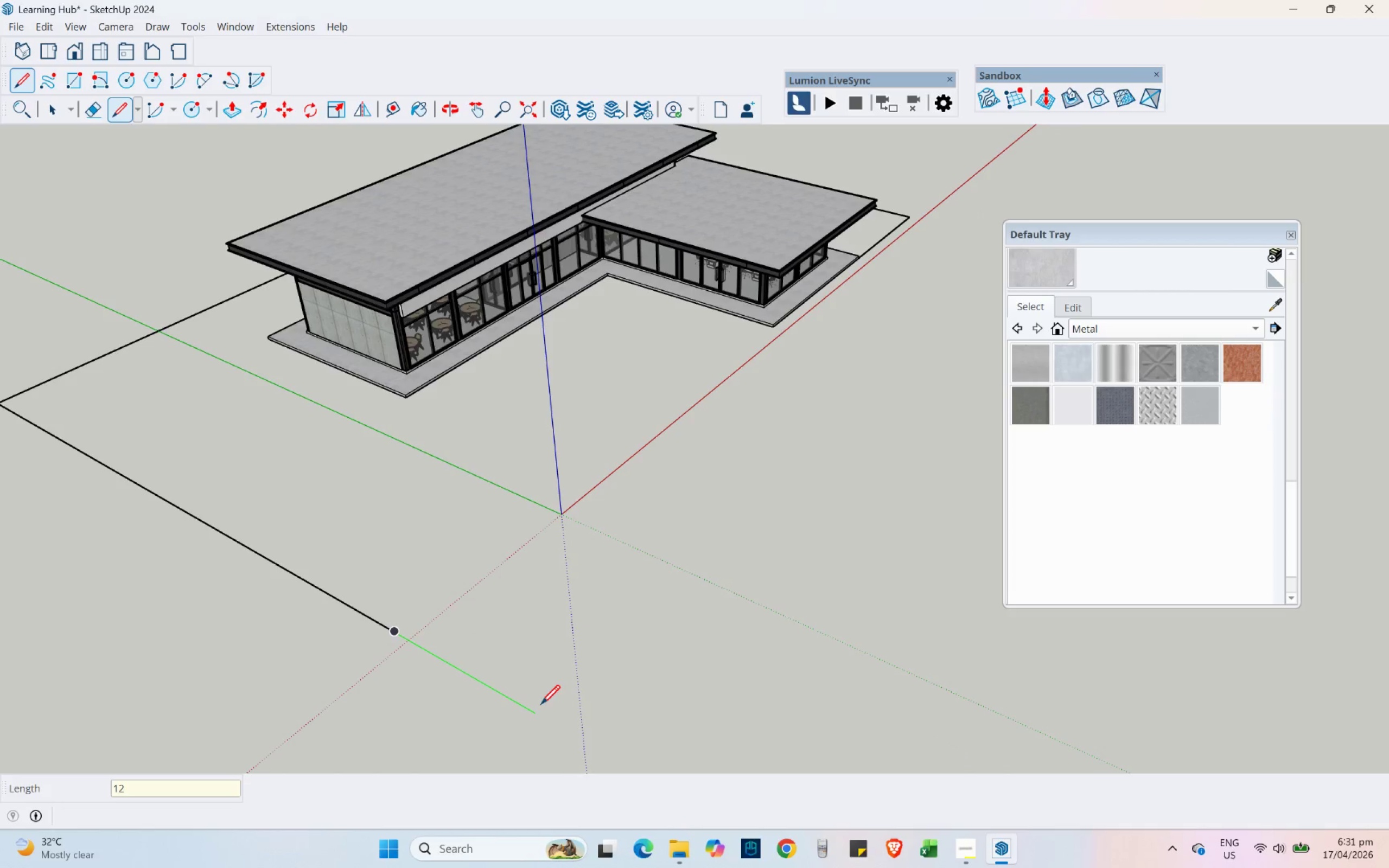 
key(Numpad0)
 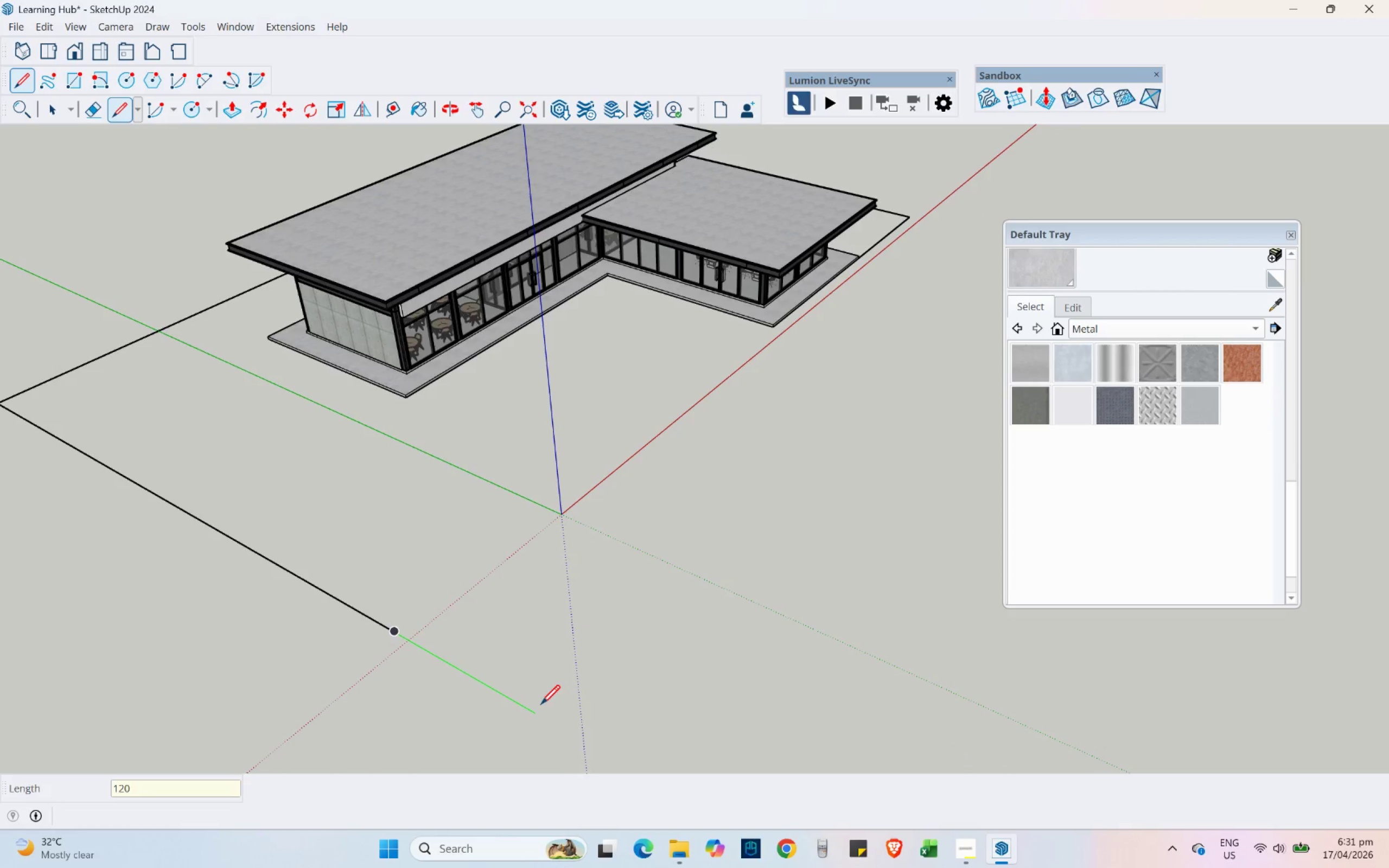 
key(Numpad0)
 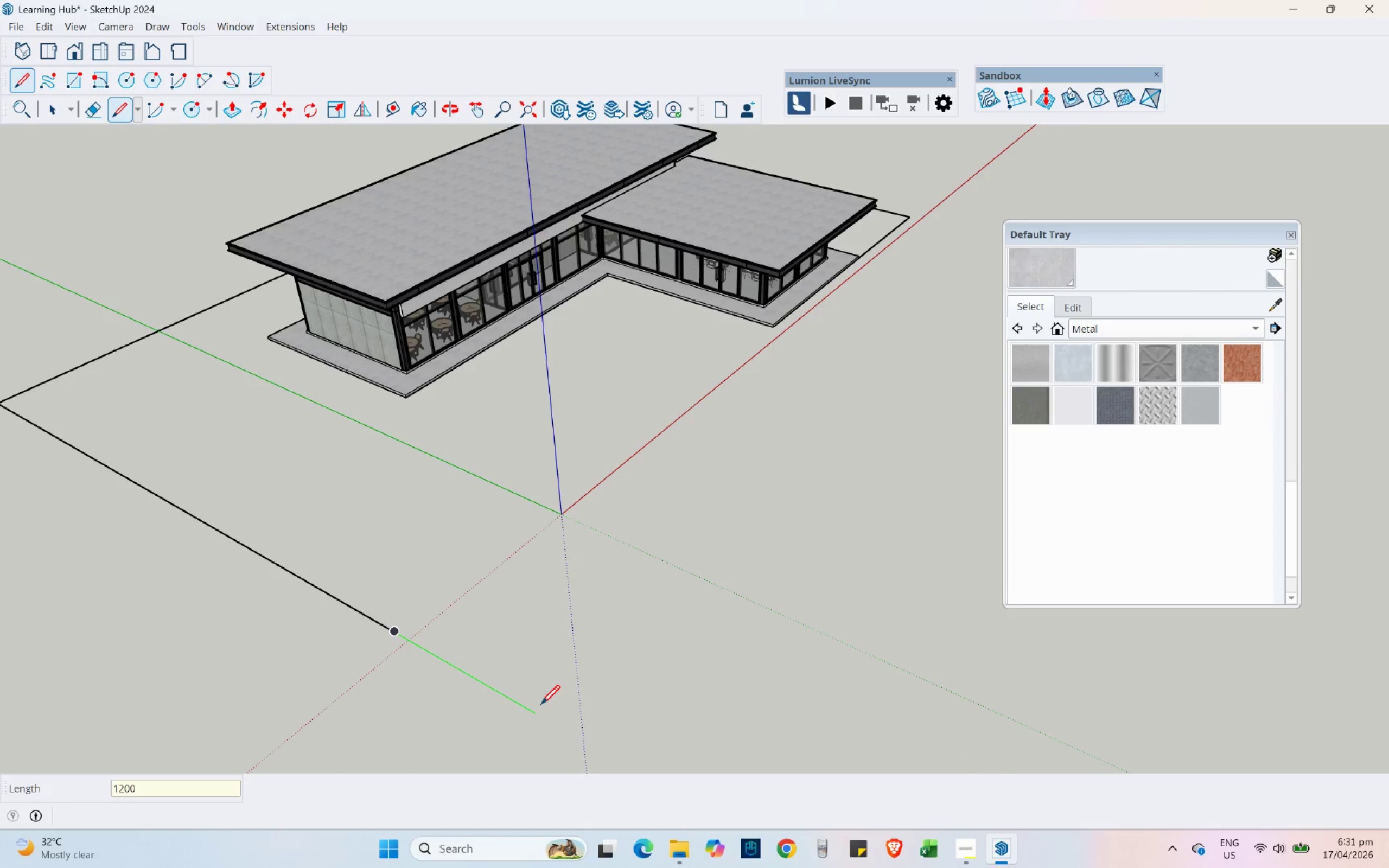 
key(NumpadEnter)
 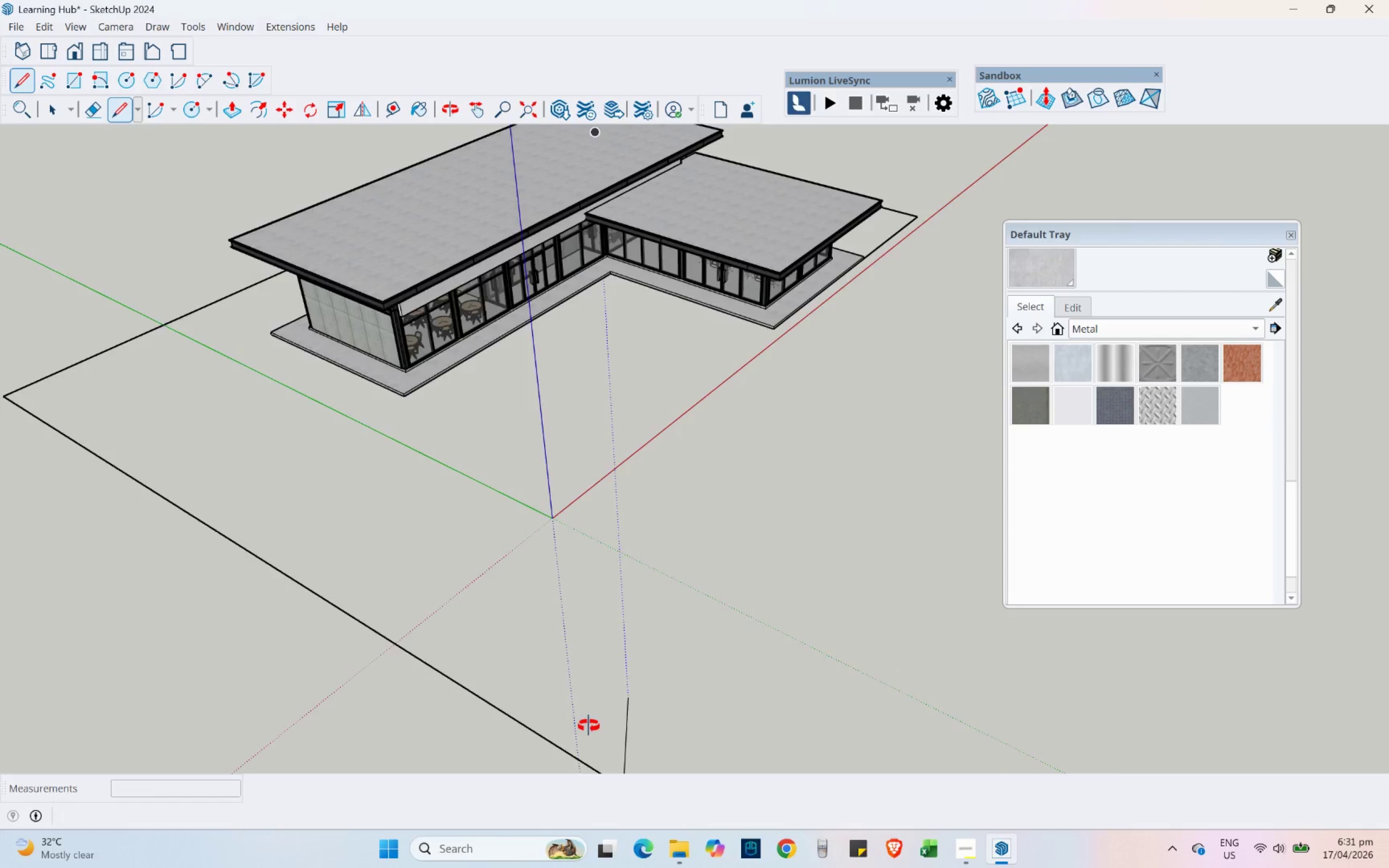 
scroll: coordinate [336, 672], scroll_direction: down, amount: 5.0
 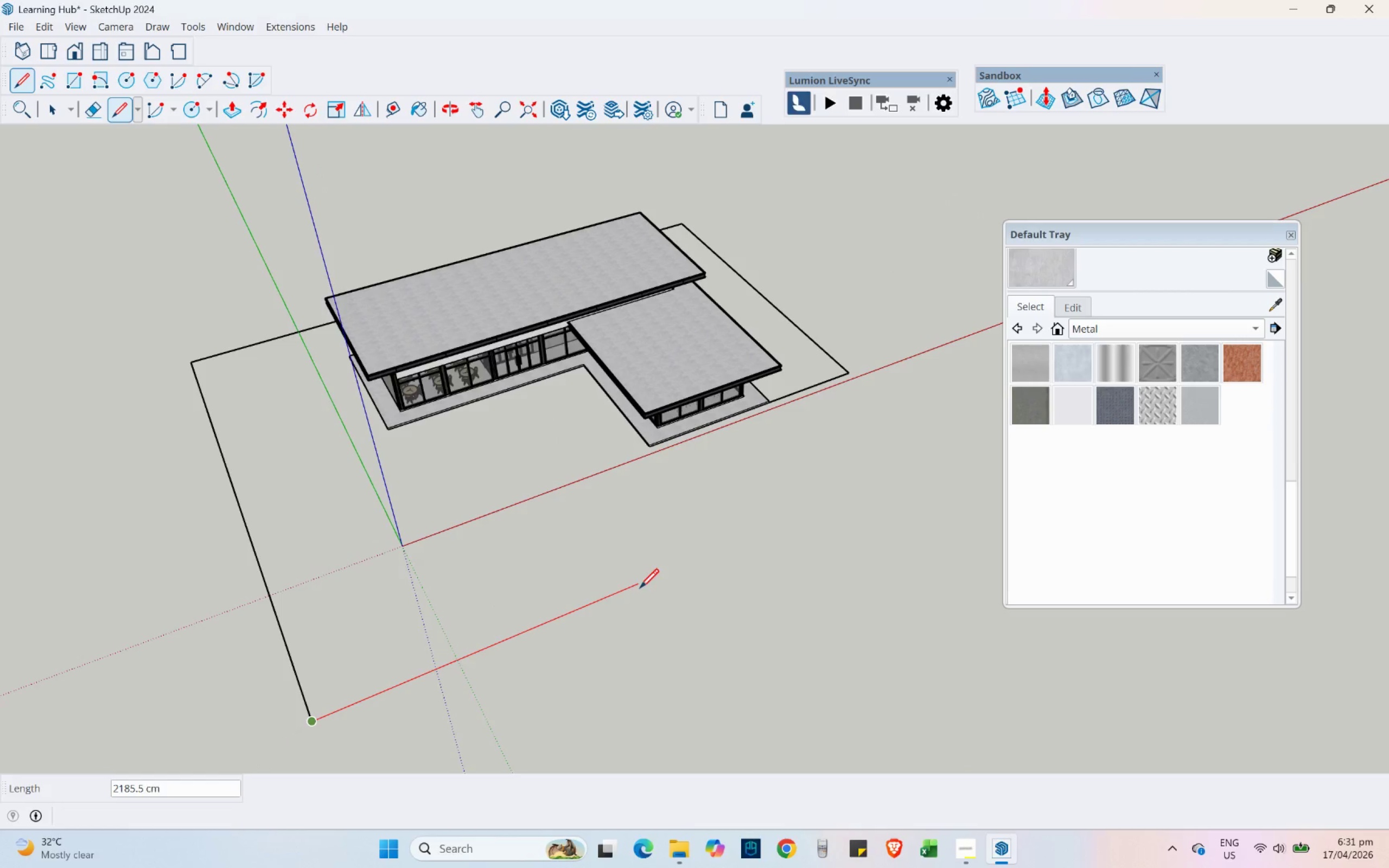 
hold_key(key=ShiftLeft, duration=1.41)
left_click([849, 371])
 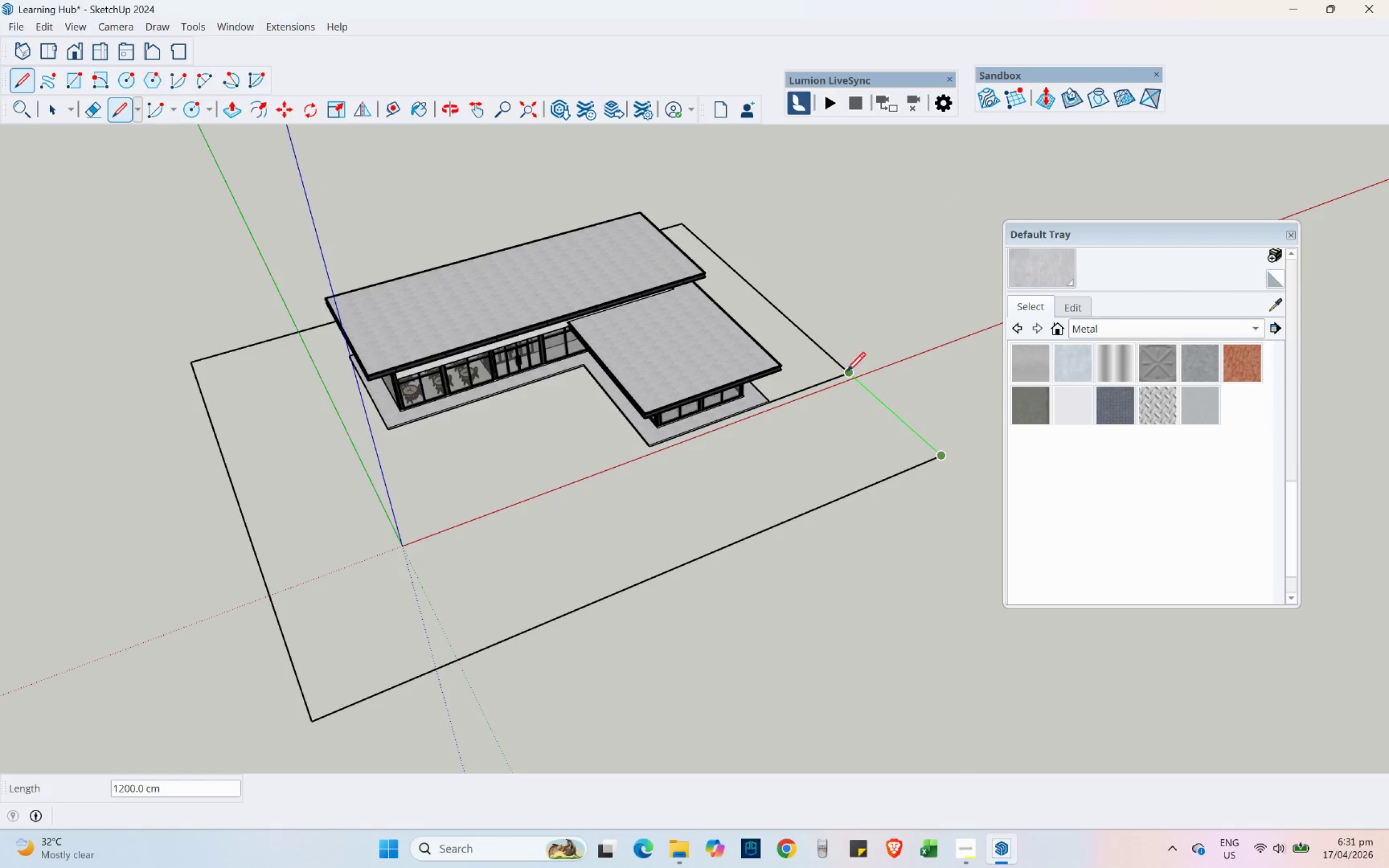 
left_click([846, 374])
 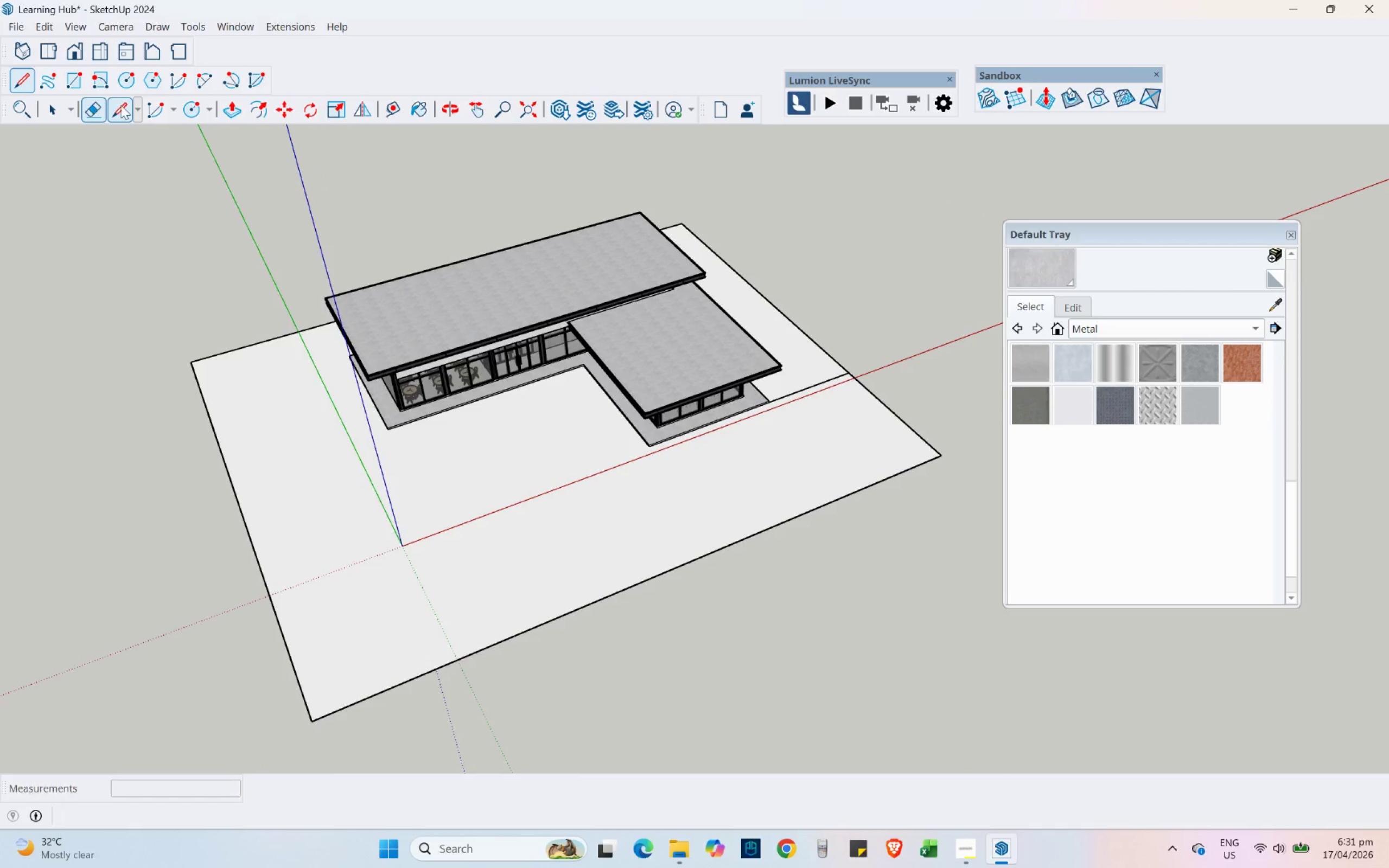 
left_click_drag(start_coordinate=[818, 388], to_coordinate=[809, 372])
 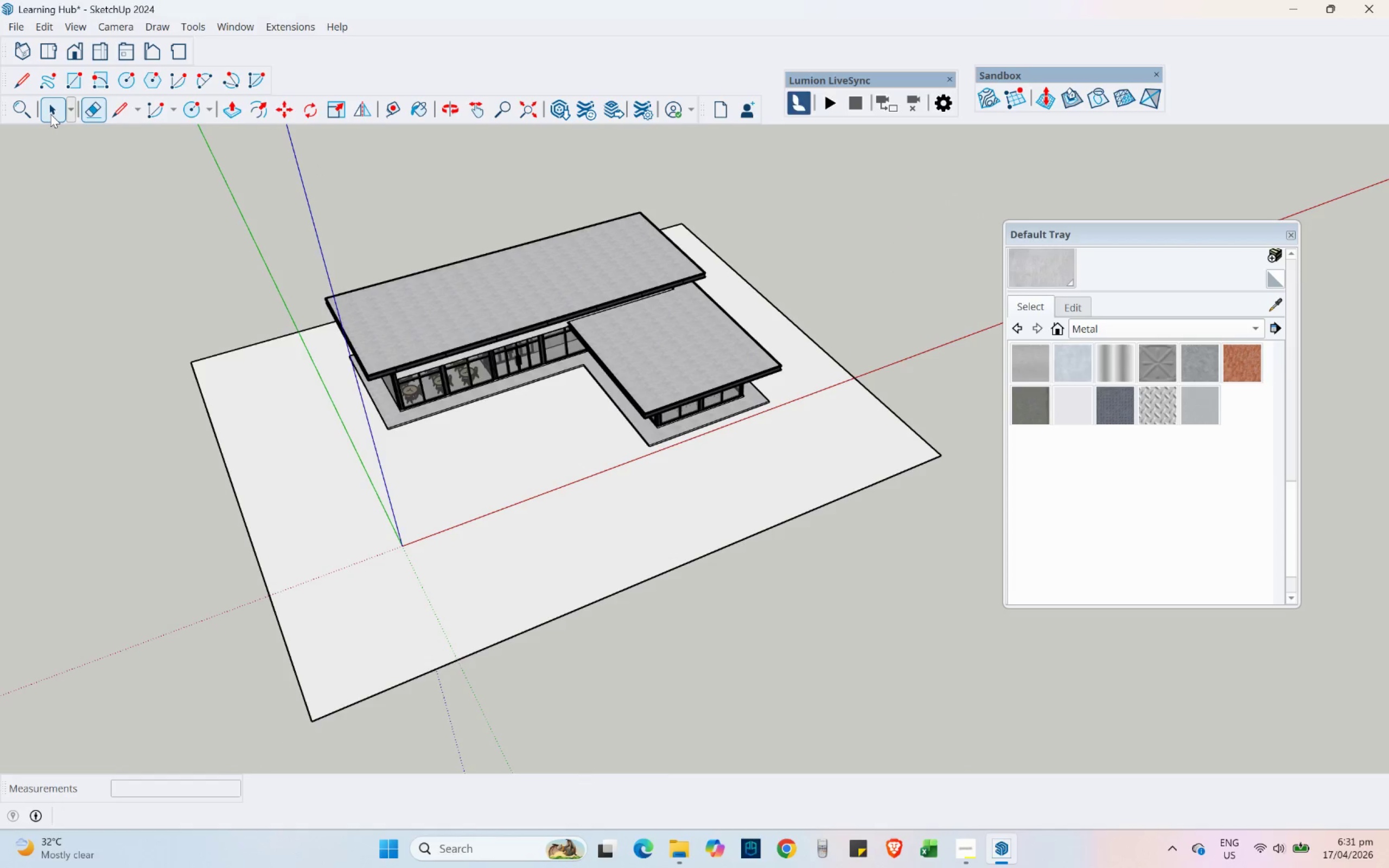 
double_click([366, 539])
 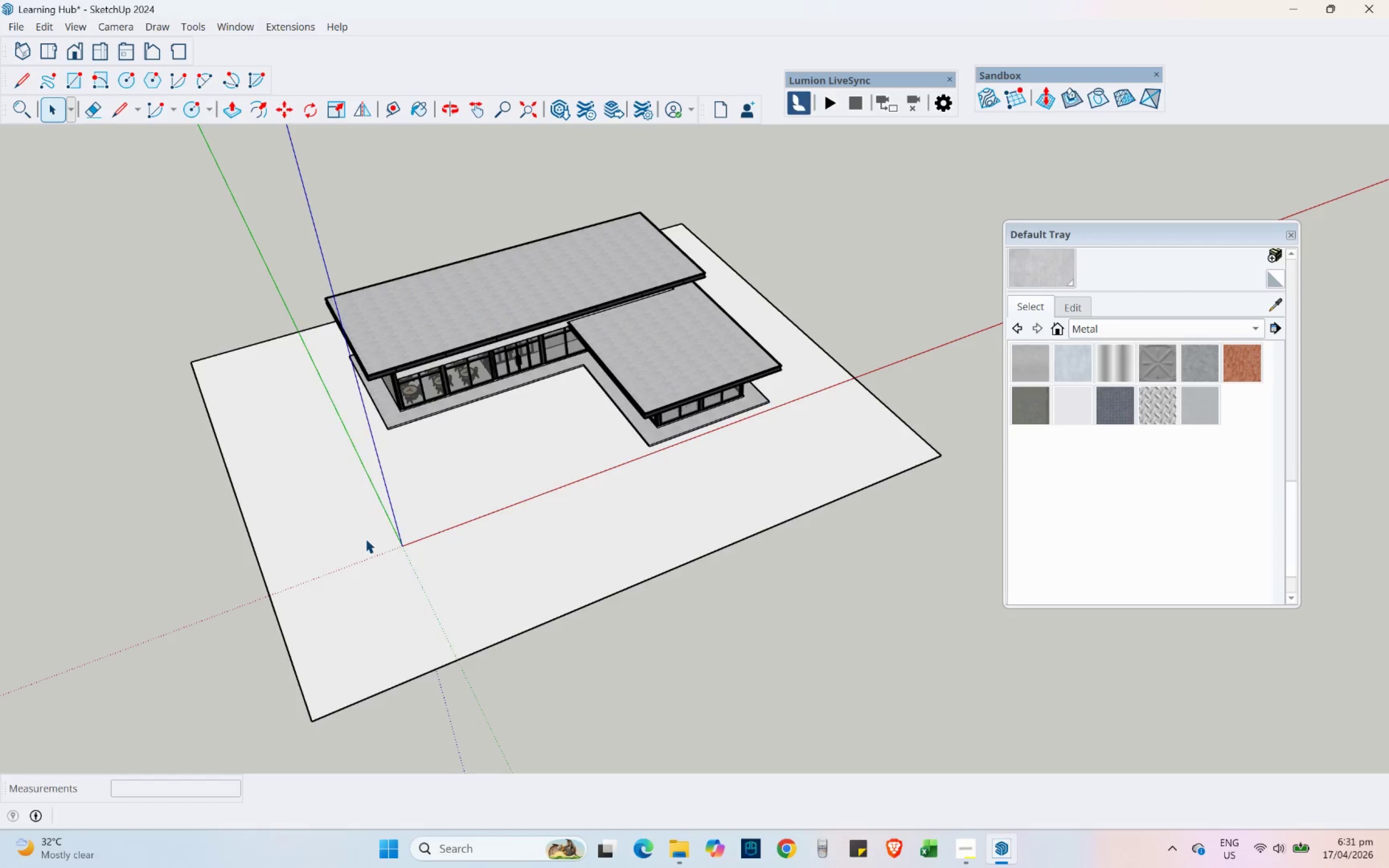 
triple_click([366, 539])
 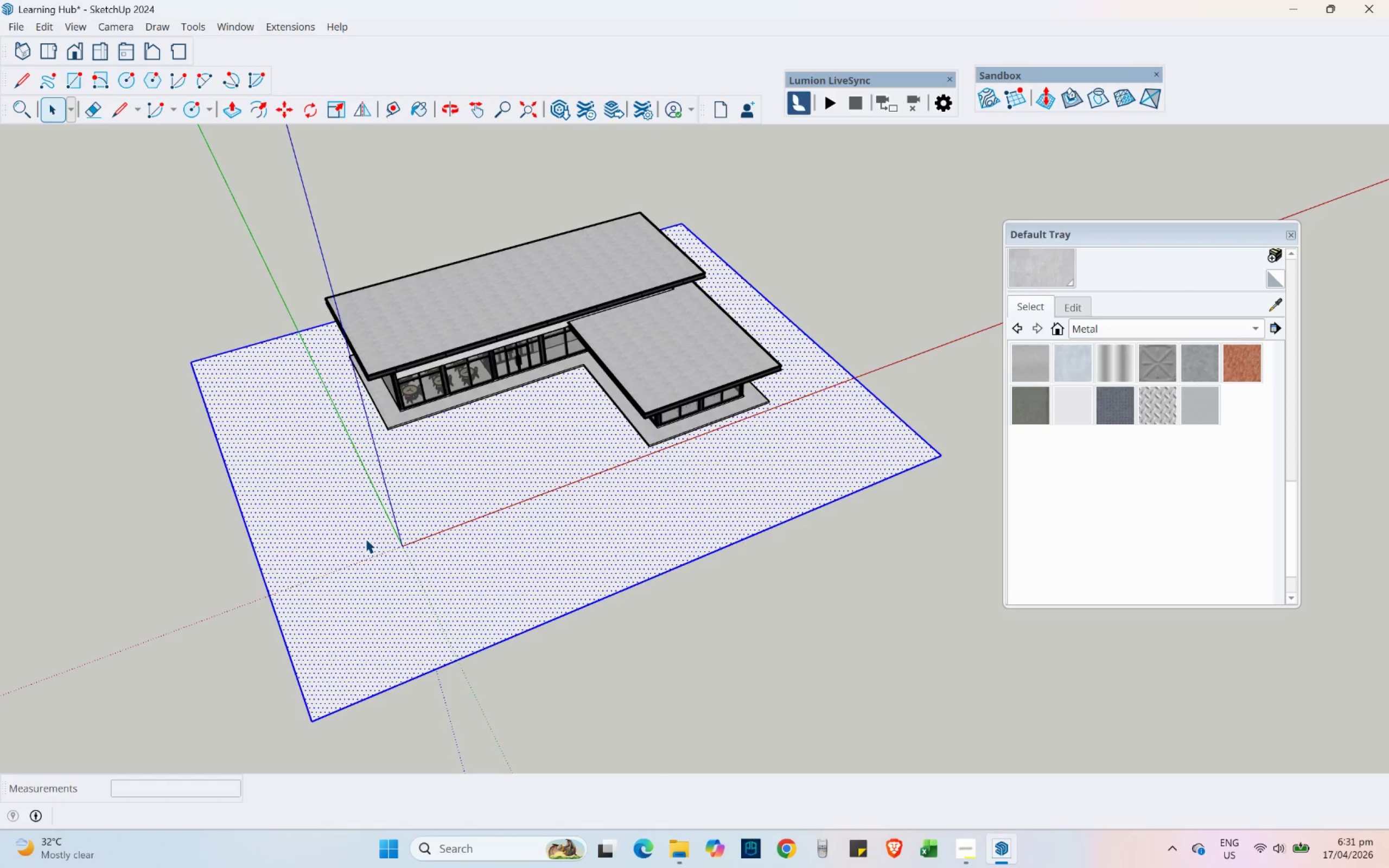 
triple_click([365, 539])
 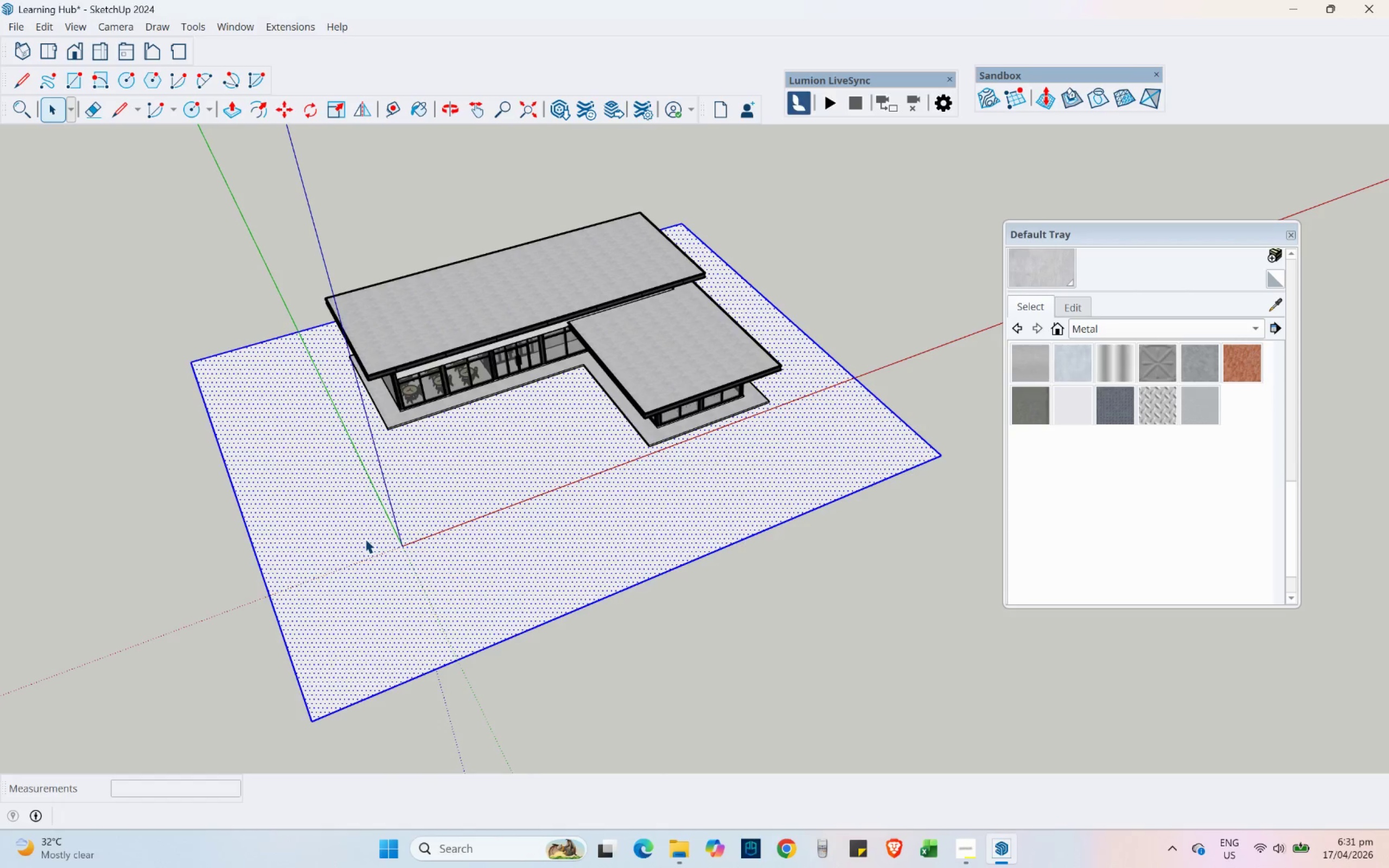 
right_click([365, 539])
 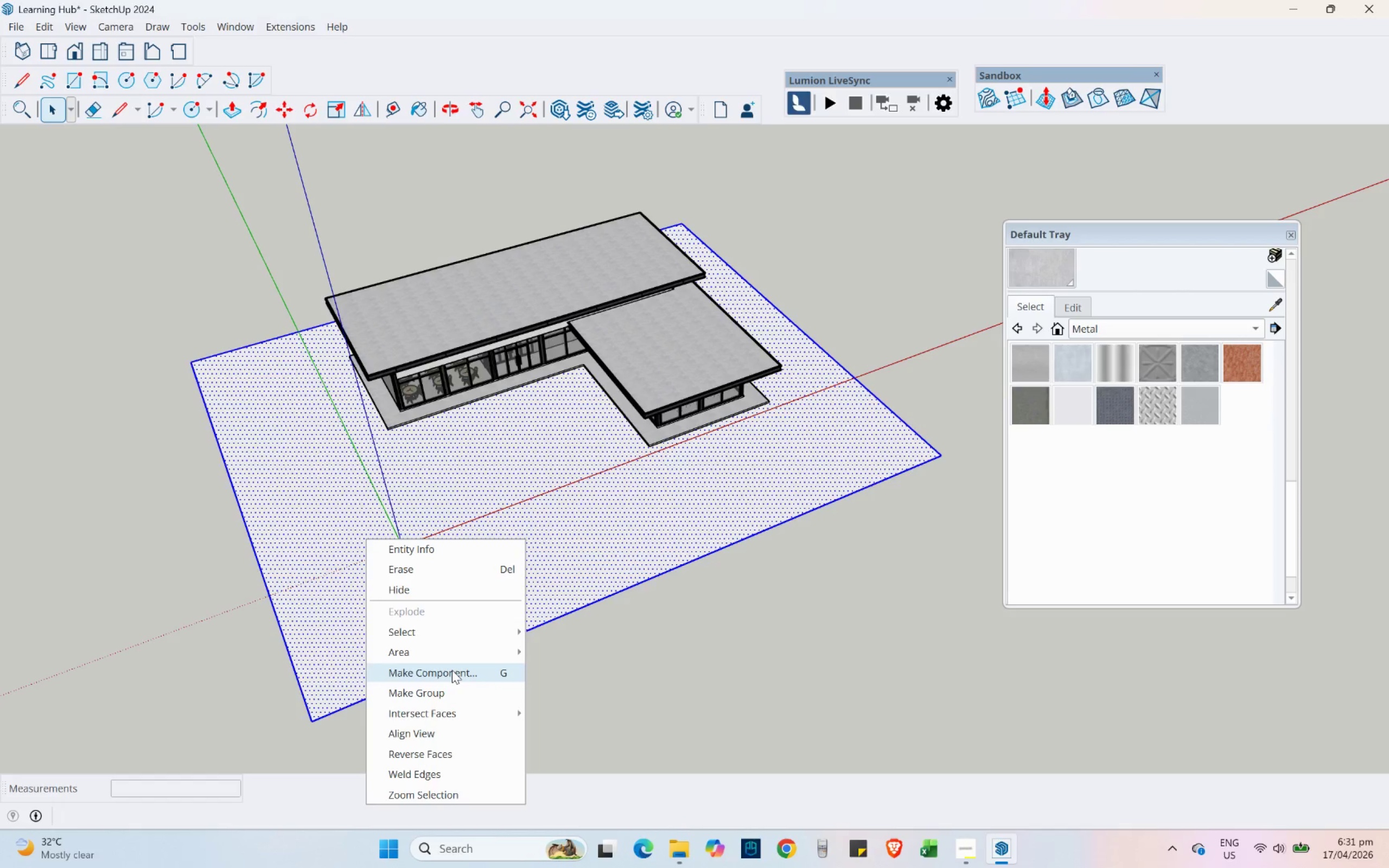 
left_click([452, 670])
 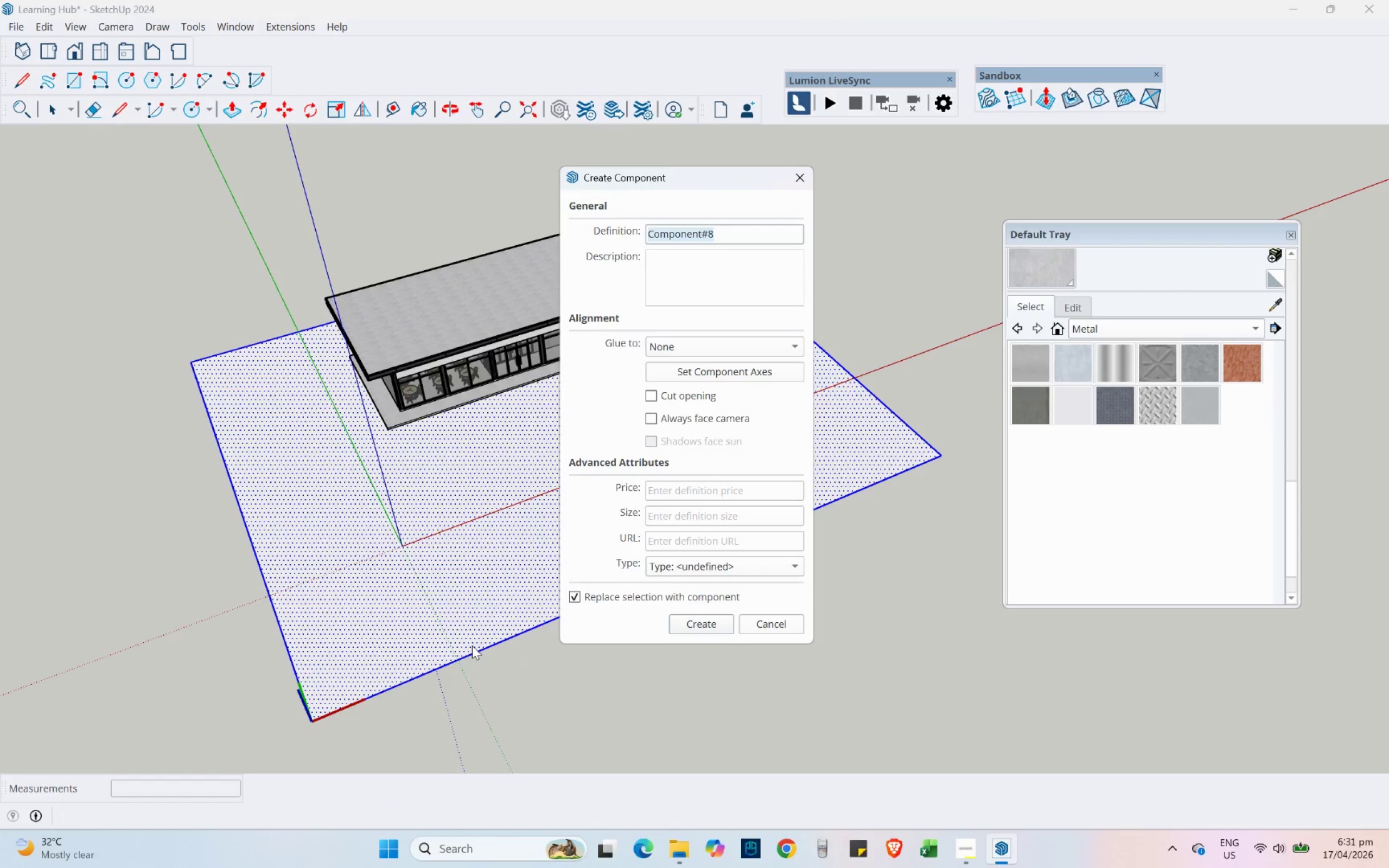 
type(Site Development)
 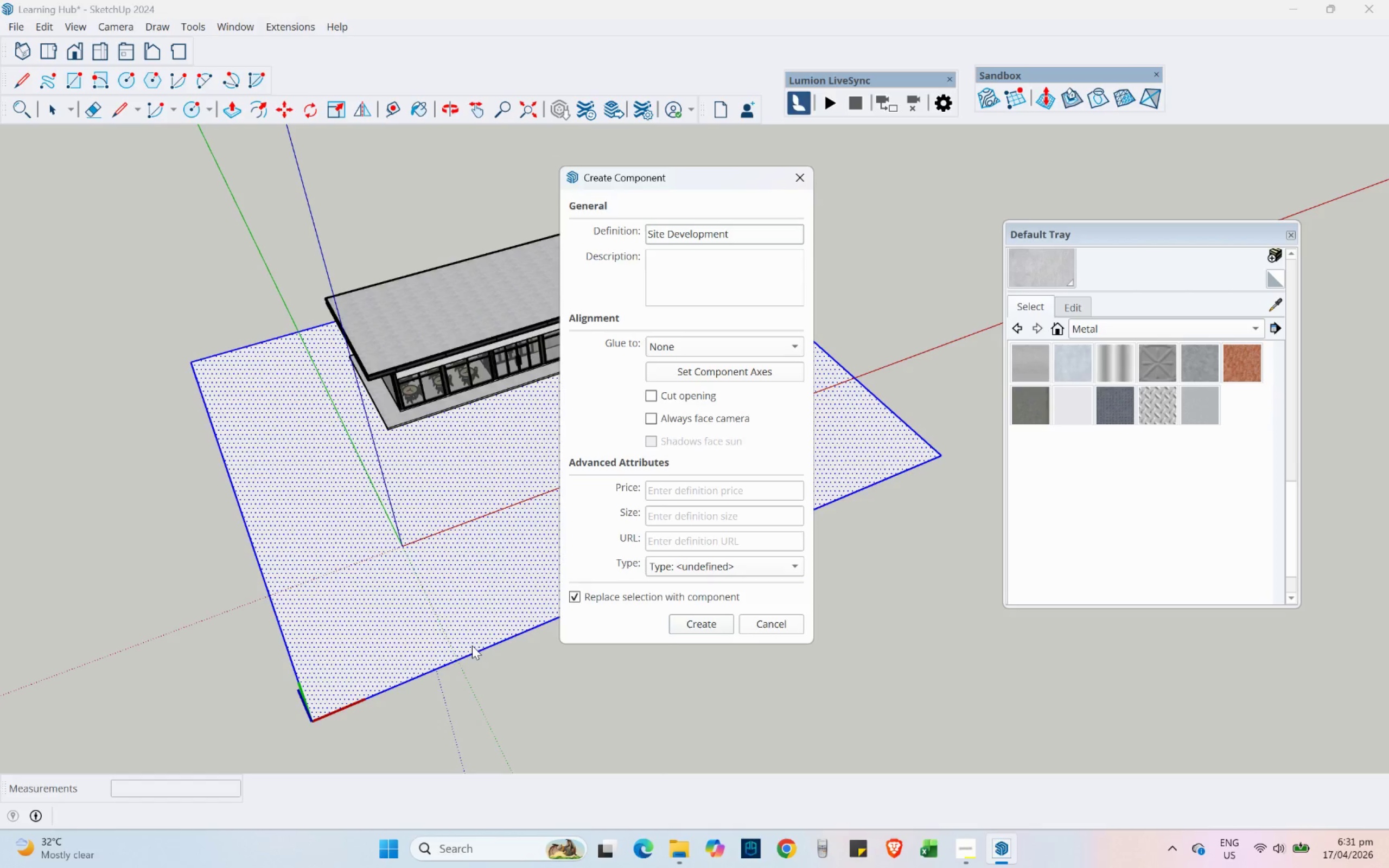 
wait(9.16)
 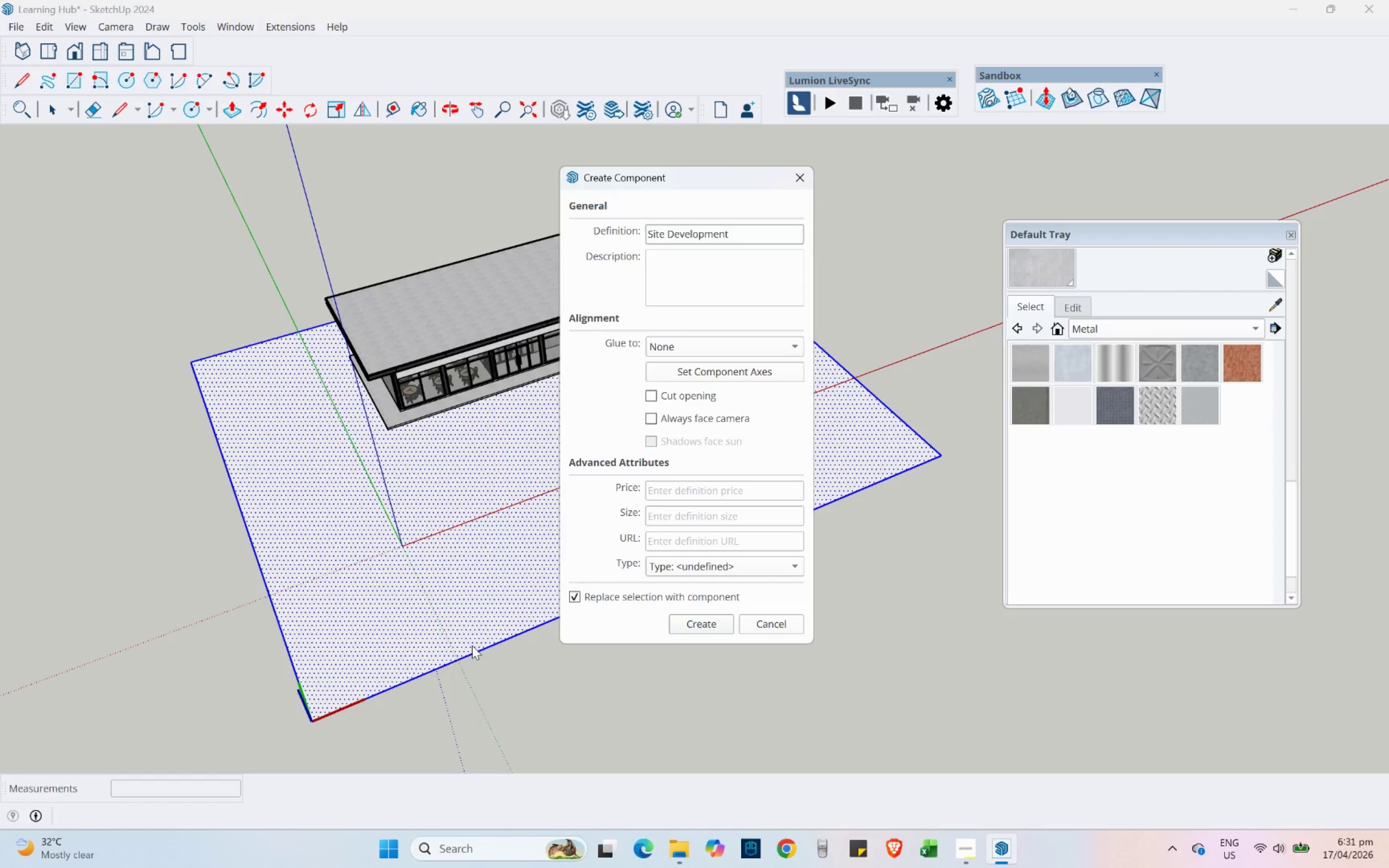 
key(Enter)
 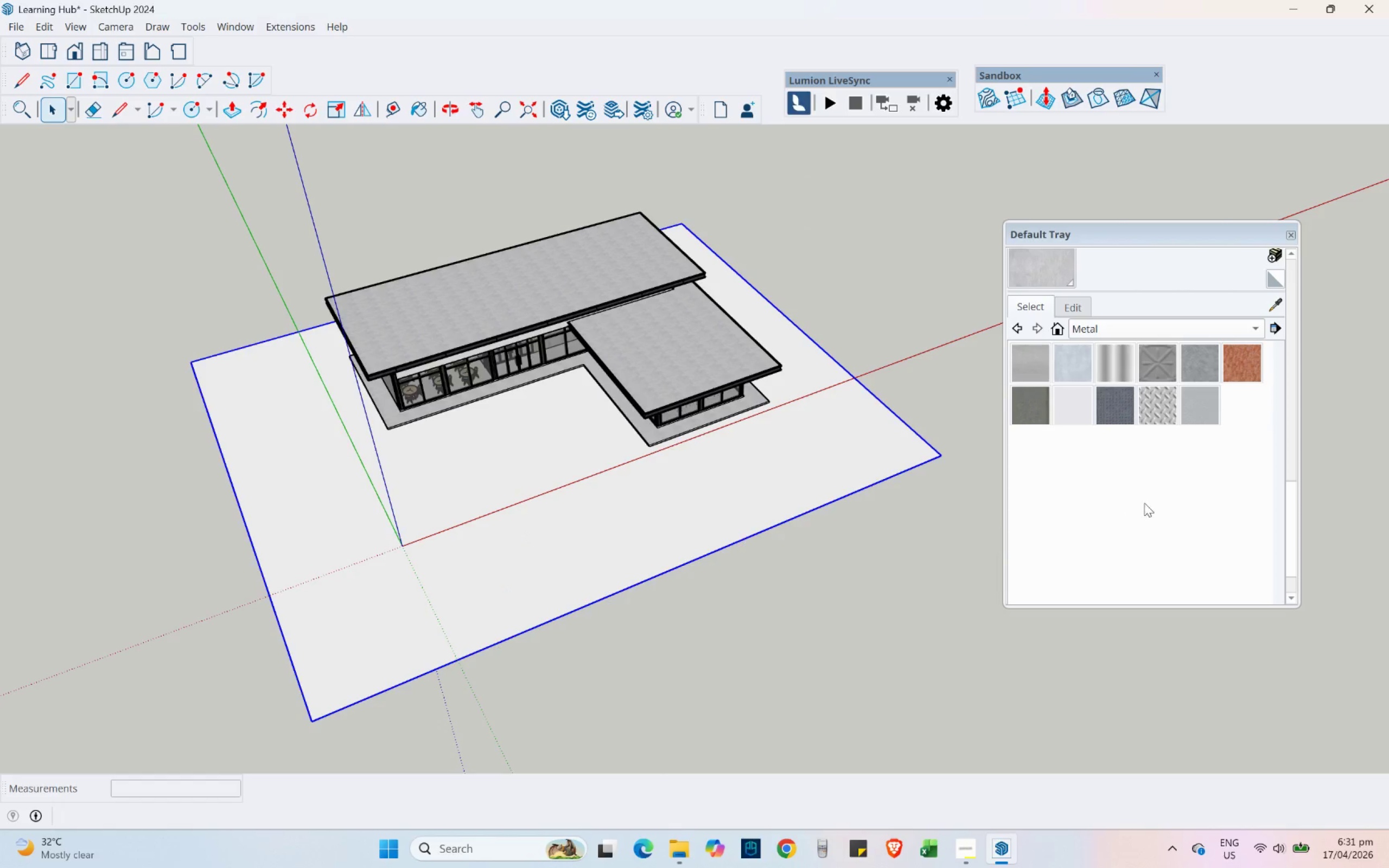 
scroll: coordinate [1129, 320], scroll_direction: up, amount: 13.0
 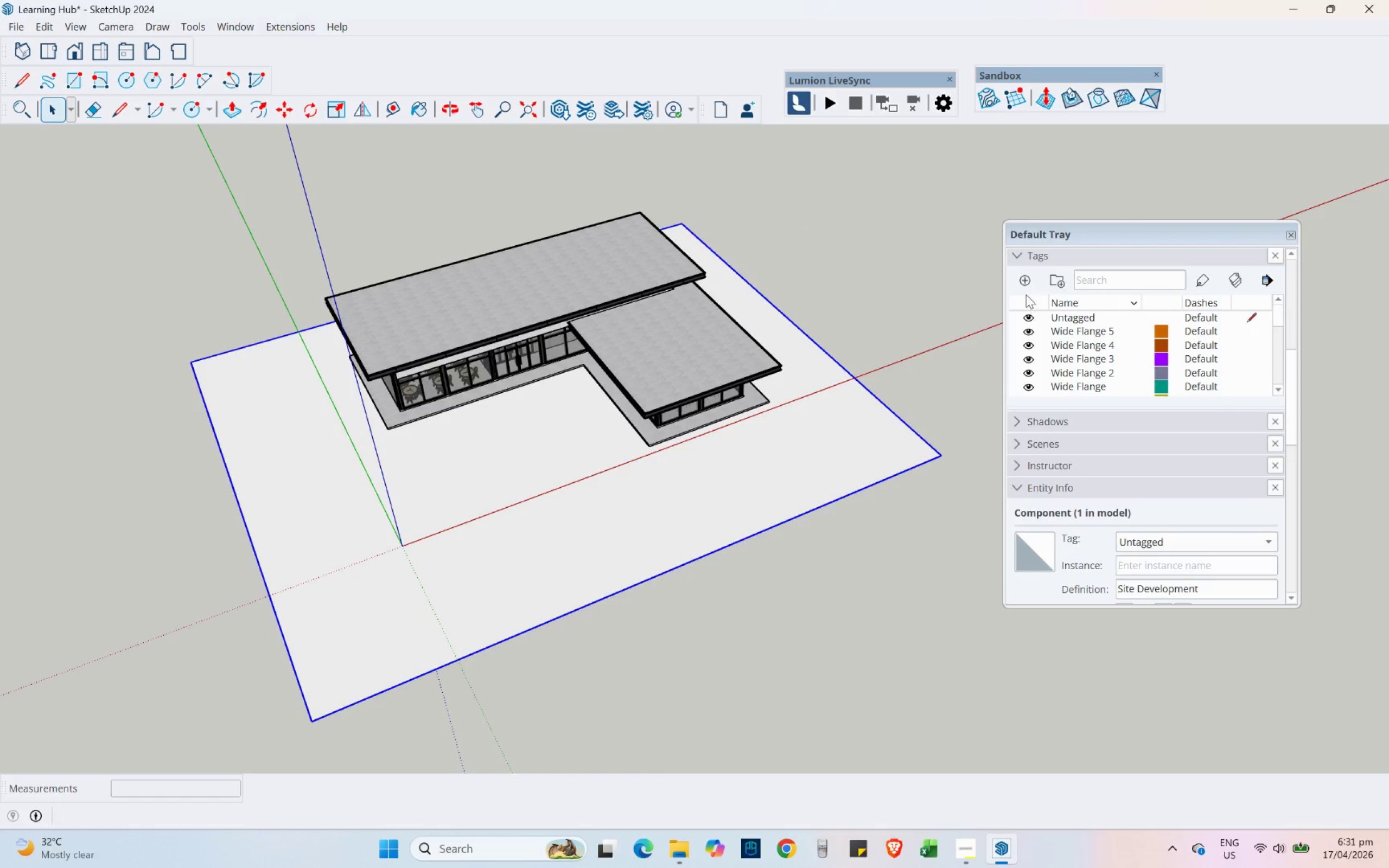 
left_click([1024, 282])
 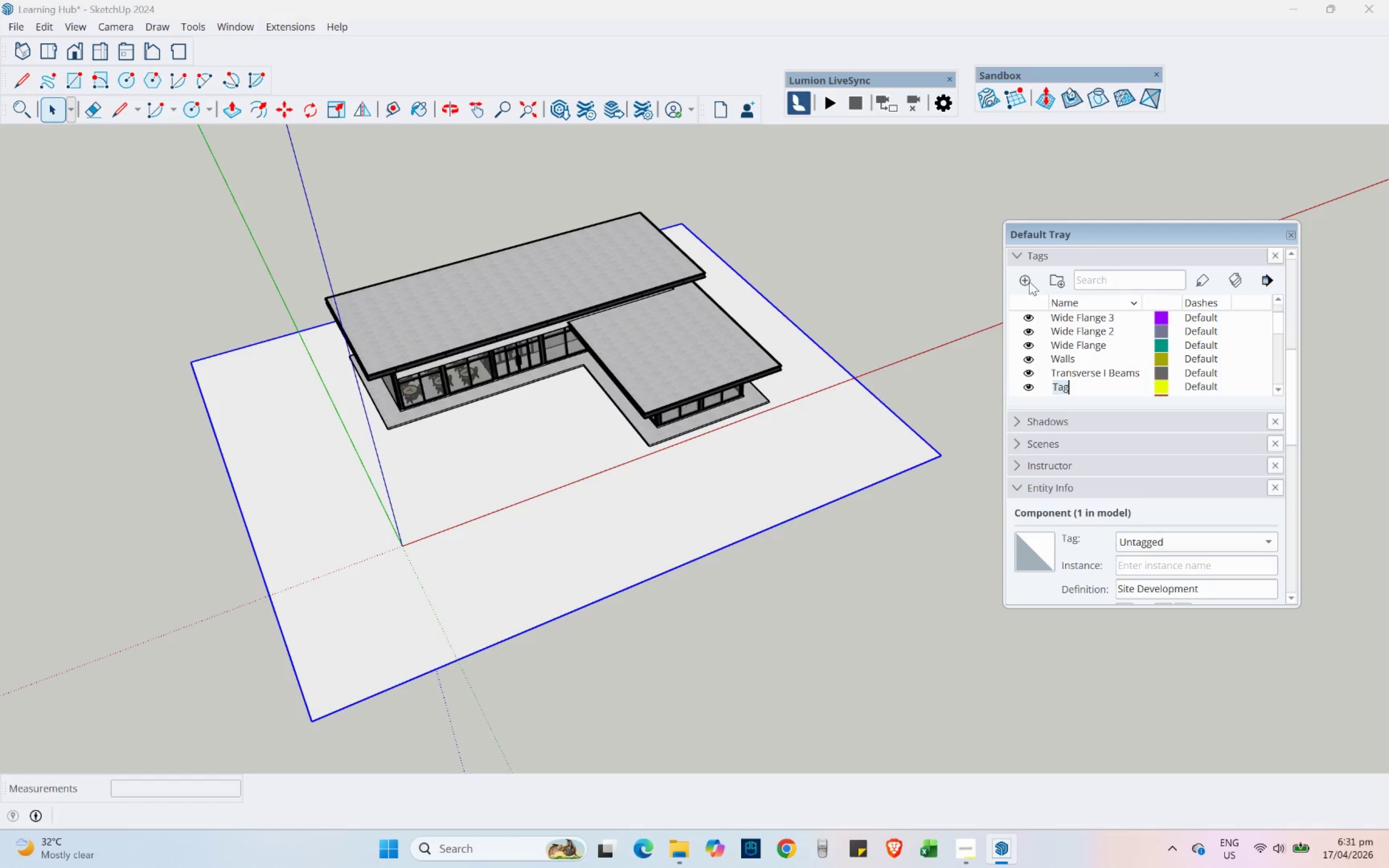 
type(Site Development)
 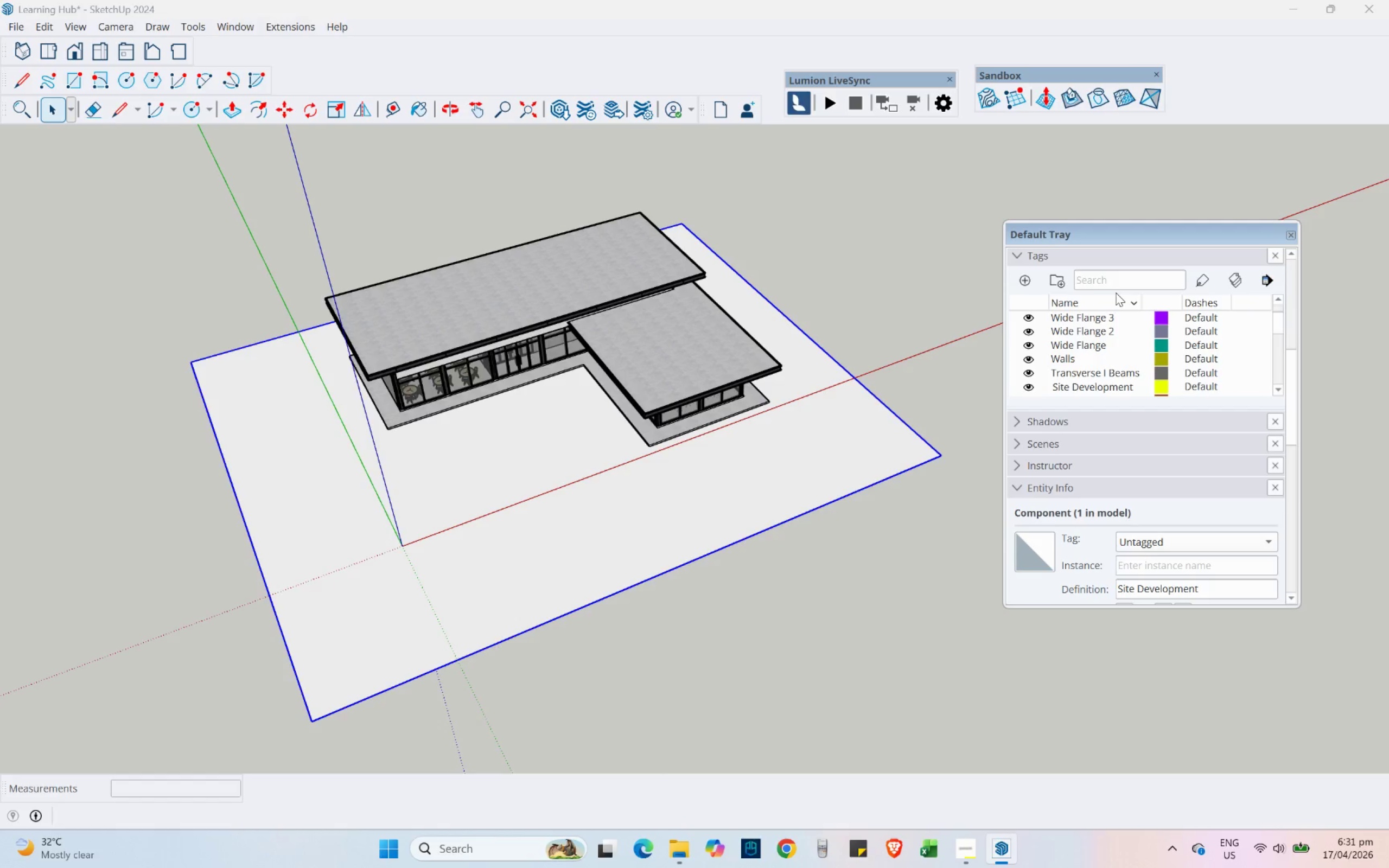 
key(Enter)
 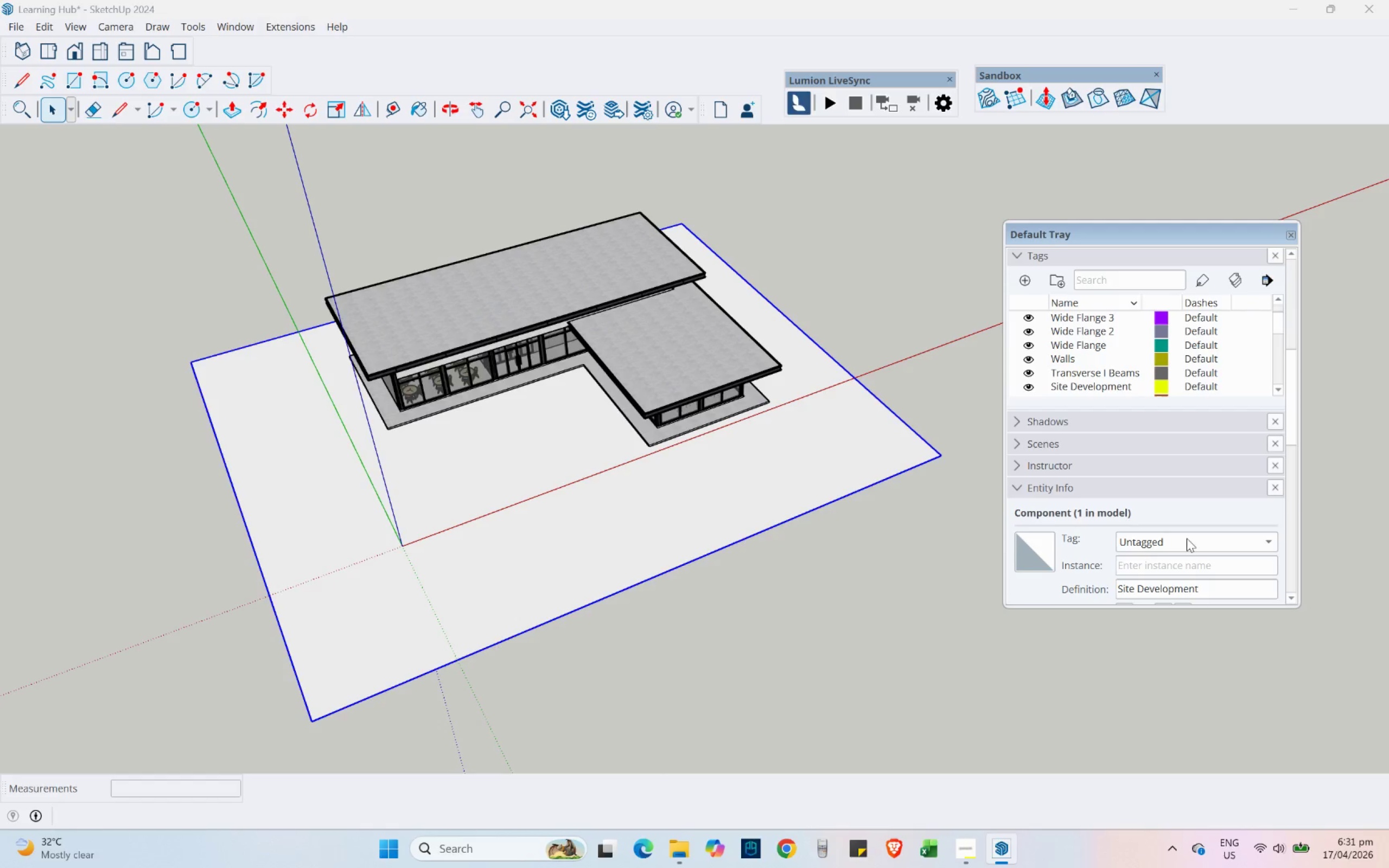 
left_click([1186, 537])
 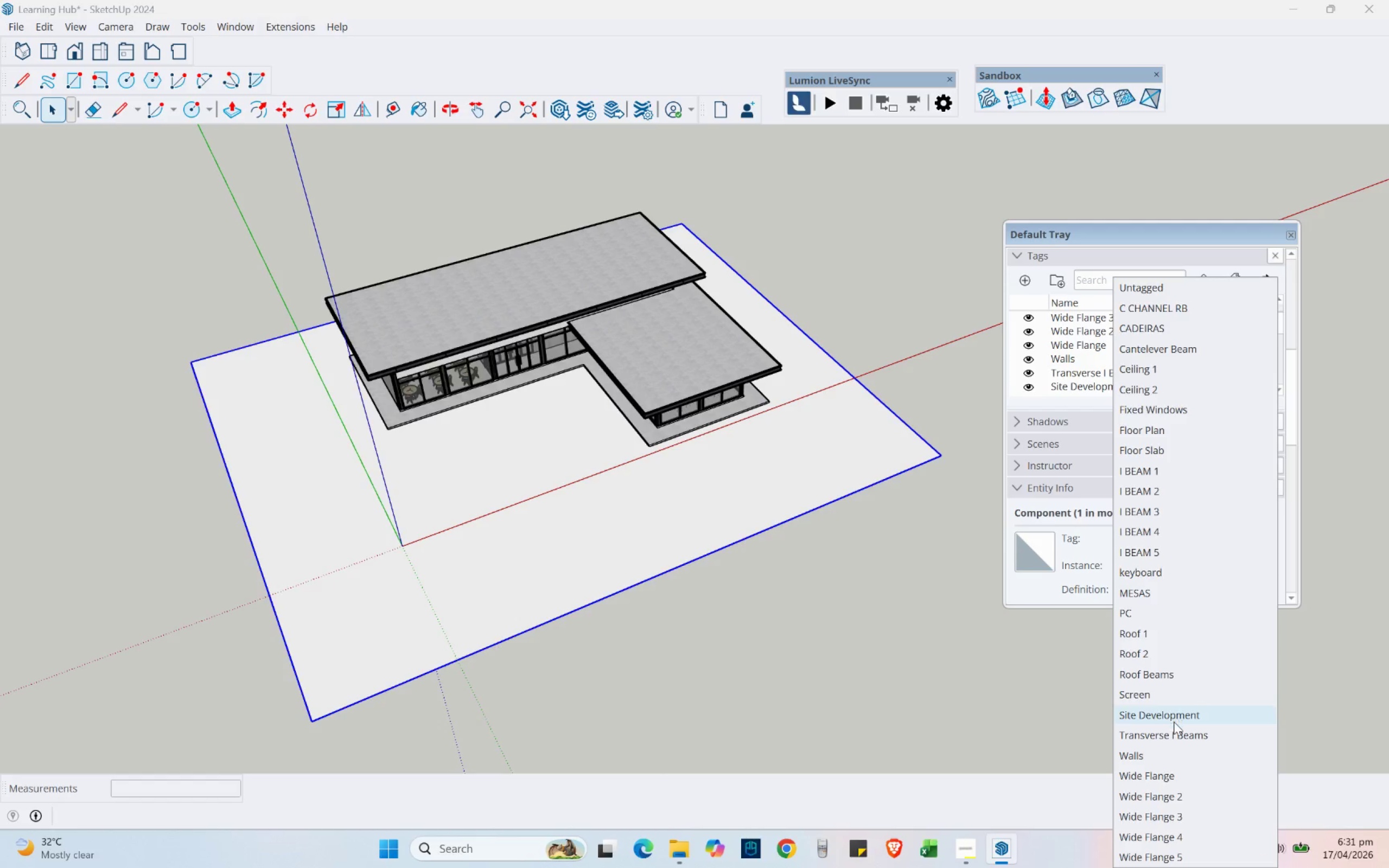 
left_click([1169, 720])
 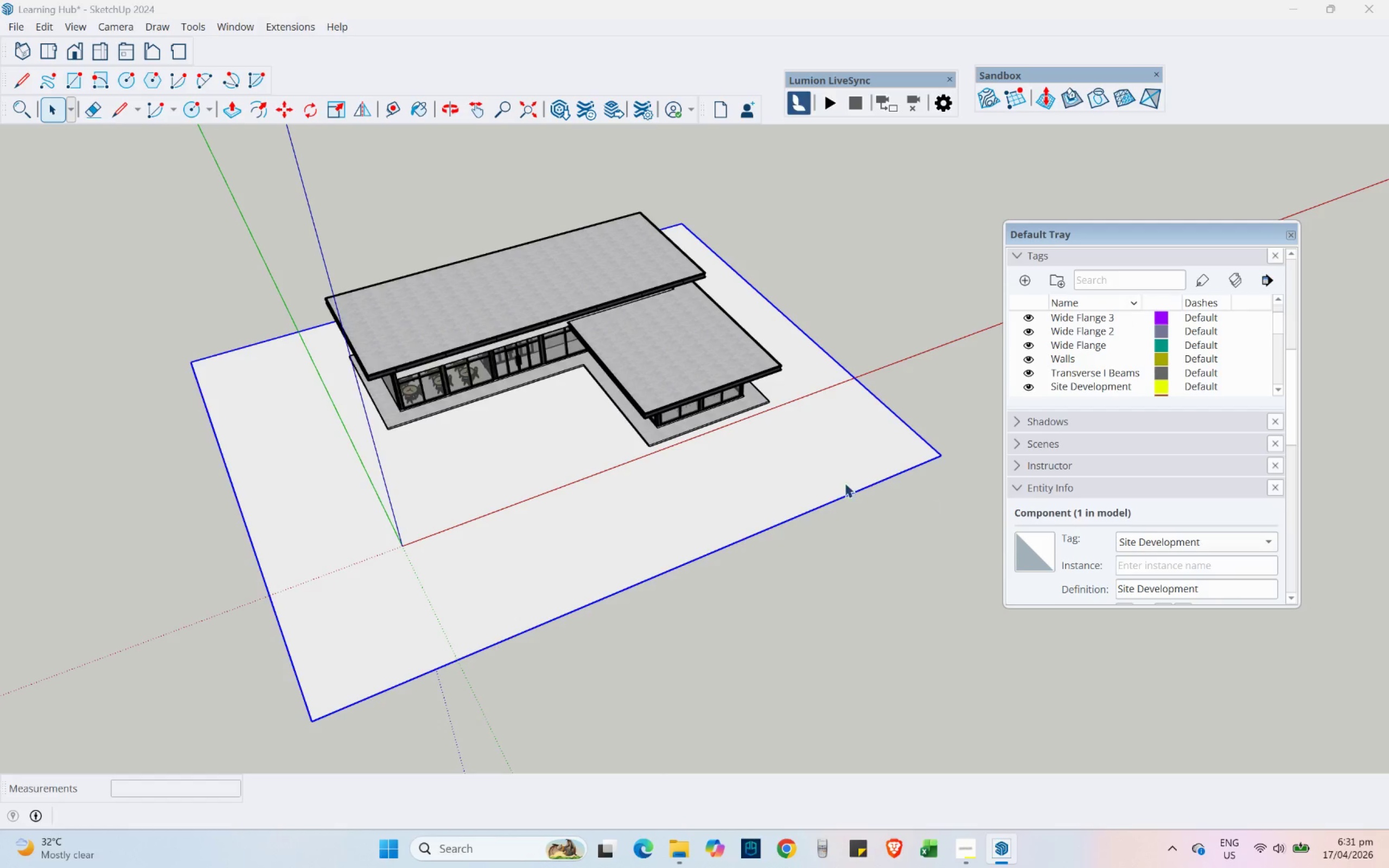 
scroll: coordinate [725, 449], scroll_direction: down, amount: 2.0
 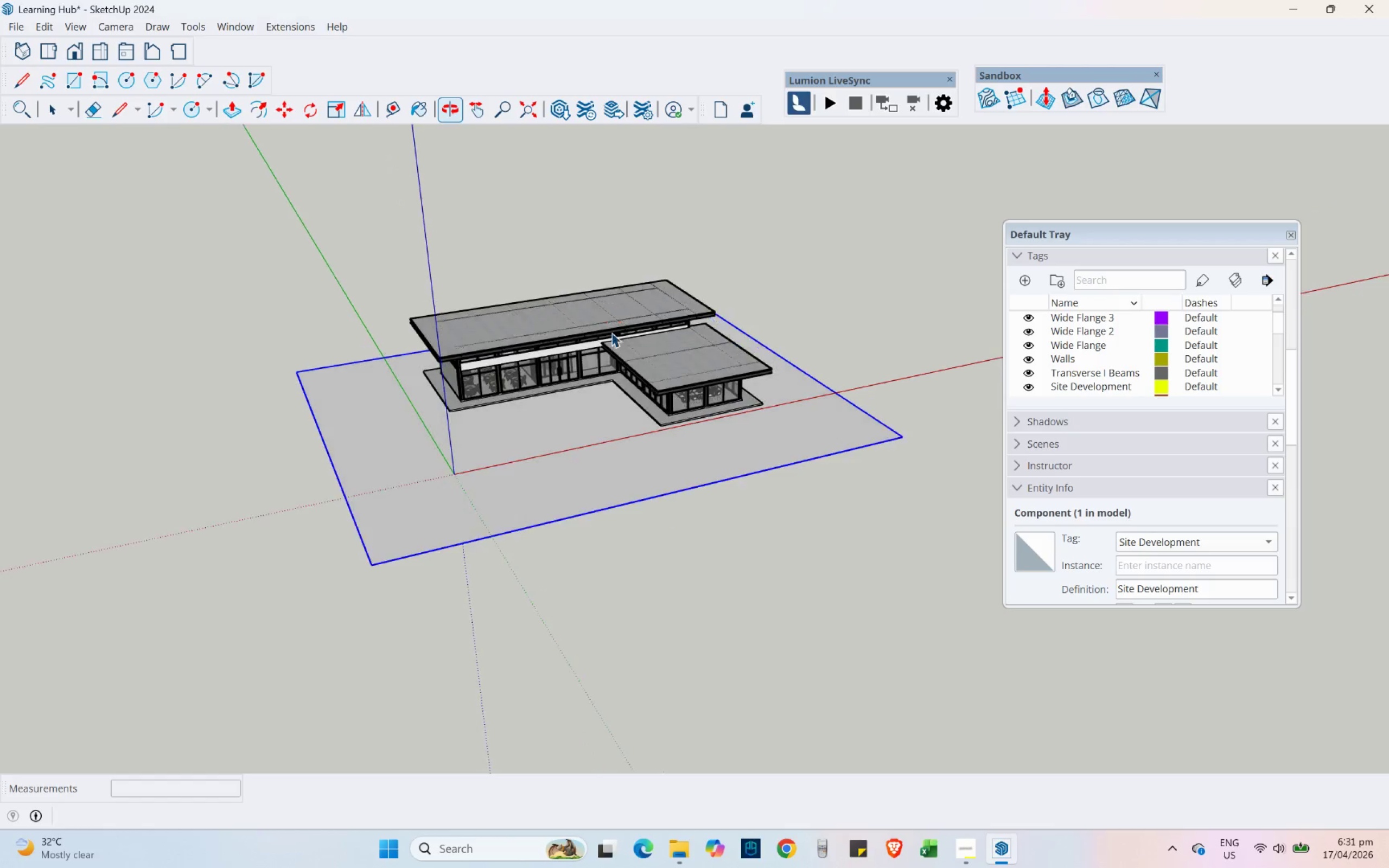 
scroll: coordinate [596, 384], scroll_direction: up, amount: 5.0
 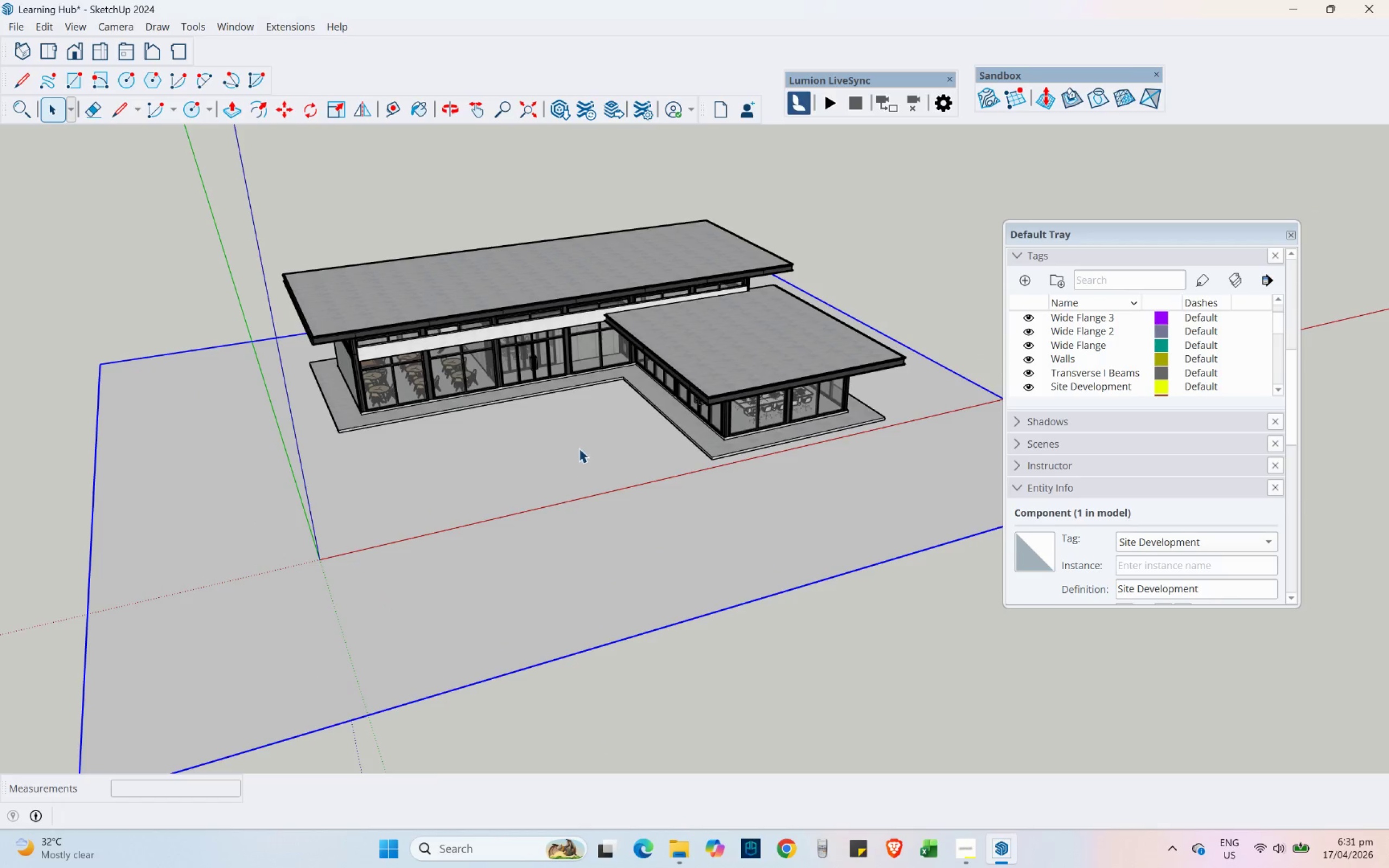 
scroll: coordinate [558, 440], scroll_direction: down, amount: 2.0
 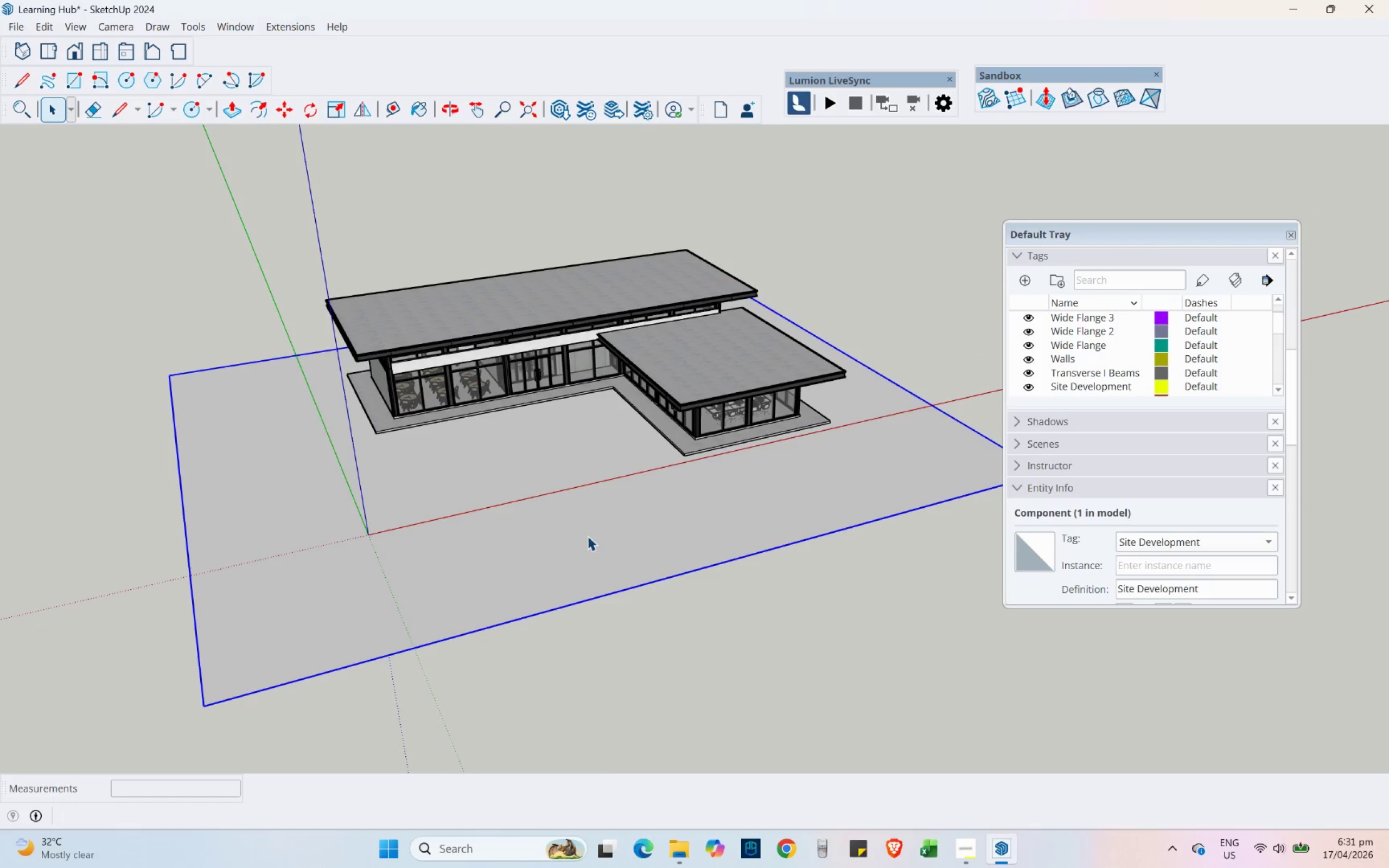 
double_click([588, 536])
 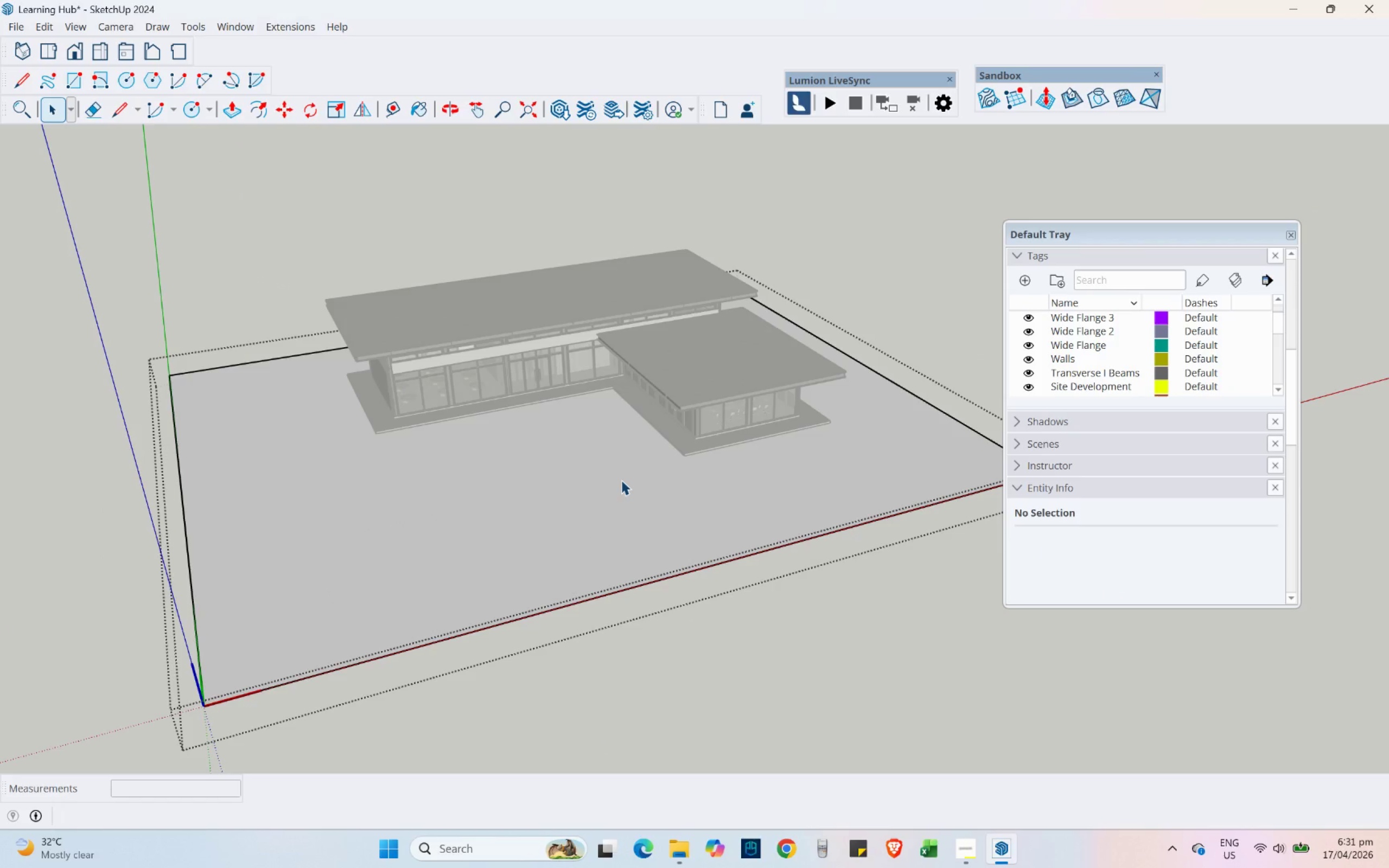 
scroll: coordinate [614, 482], scroll_direction: up, amount: 7.0
 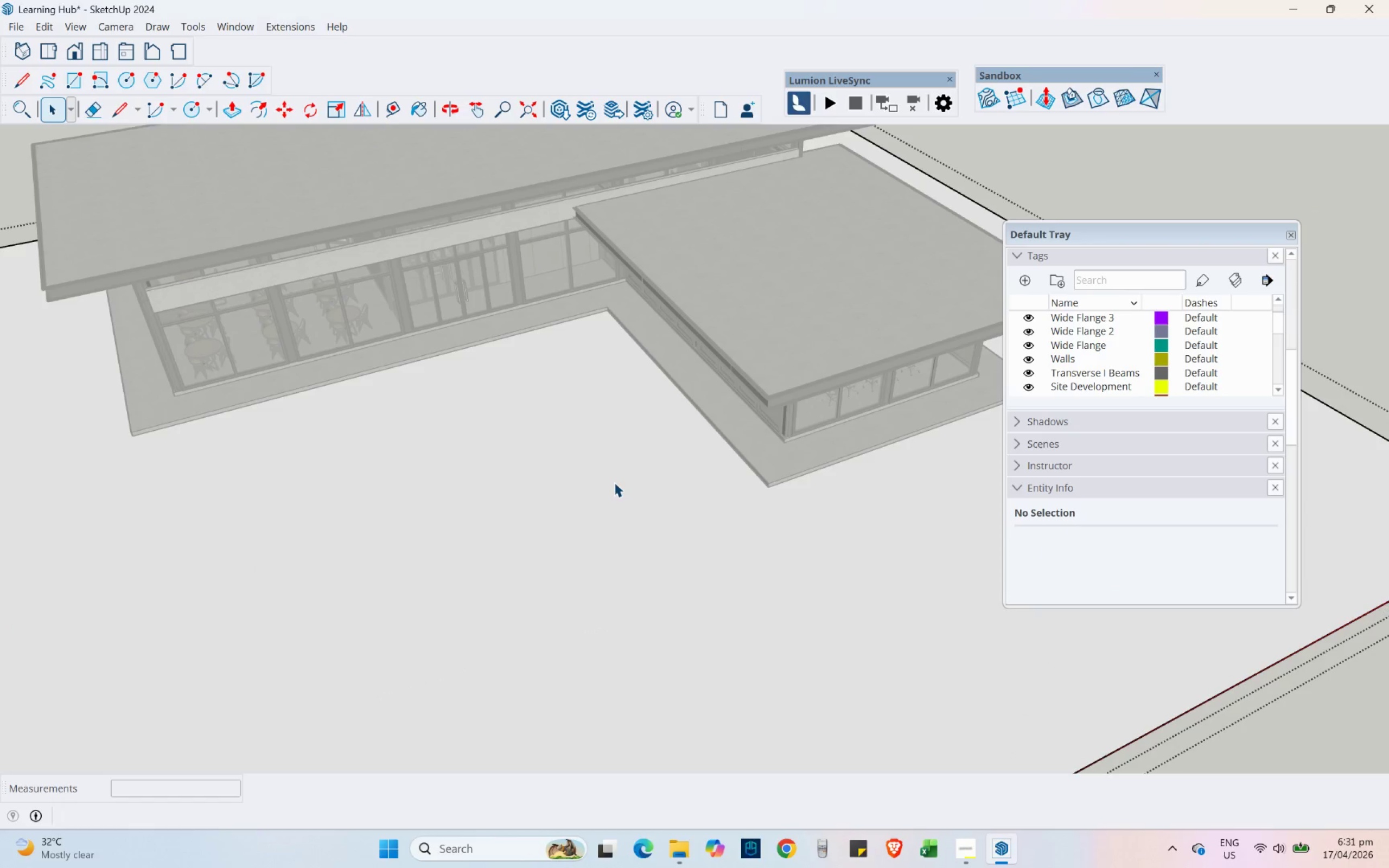 
key(Control+S)
 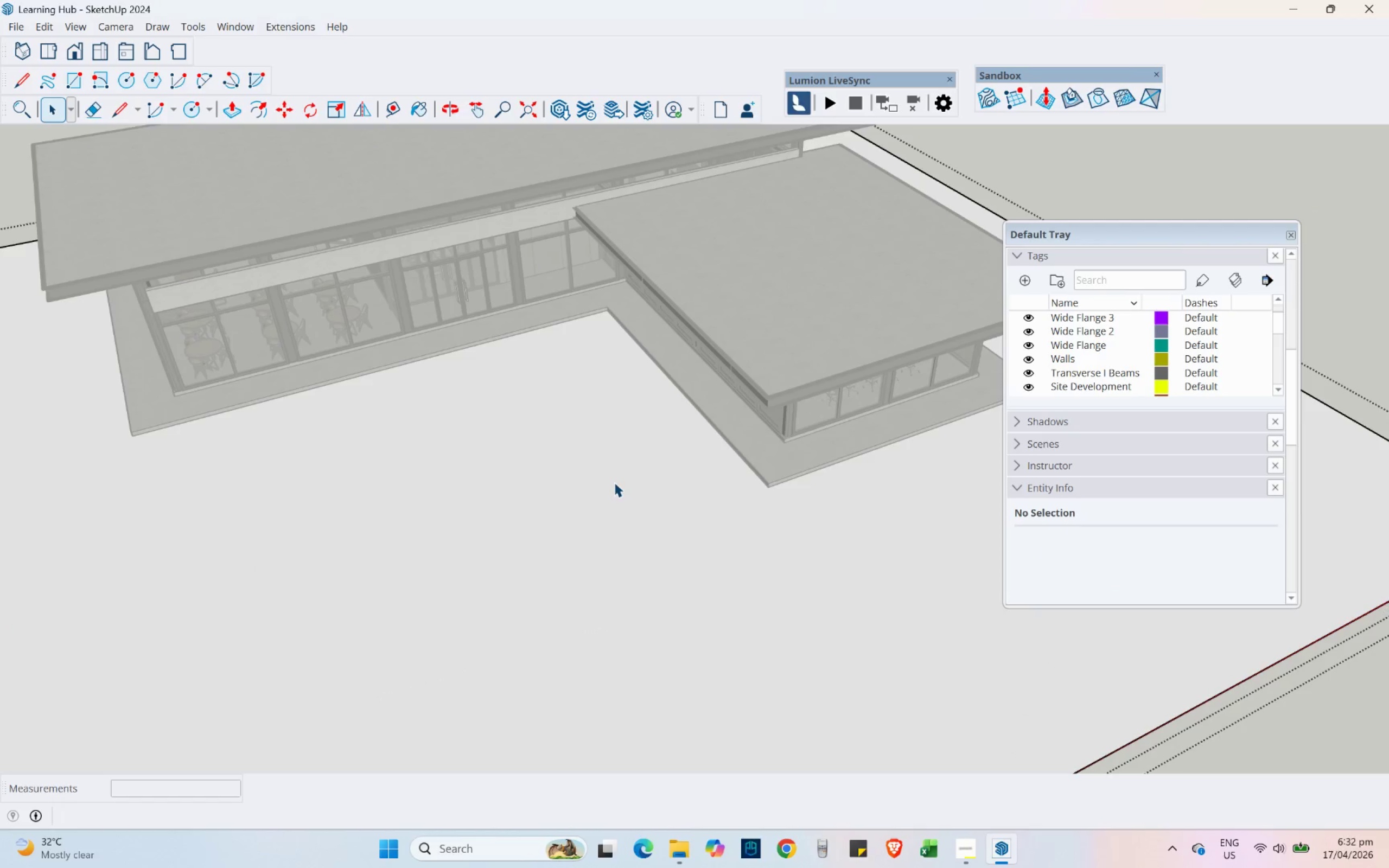 
scroll: coordinate [587, 505], scroll_direction: down, amount: 1.0
 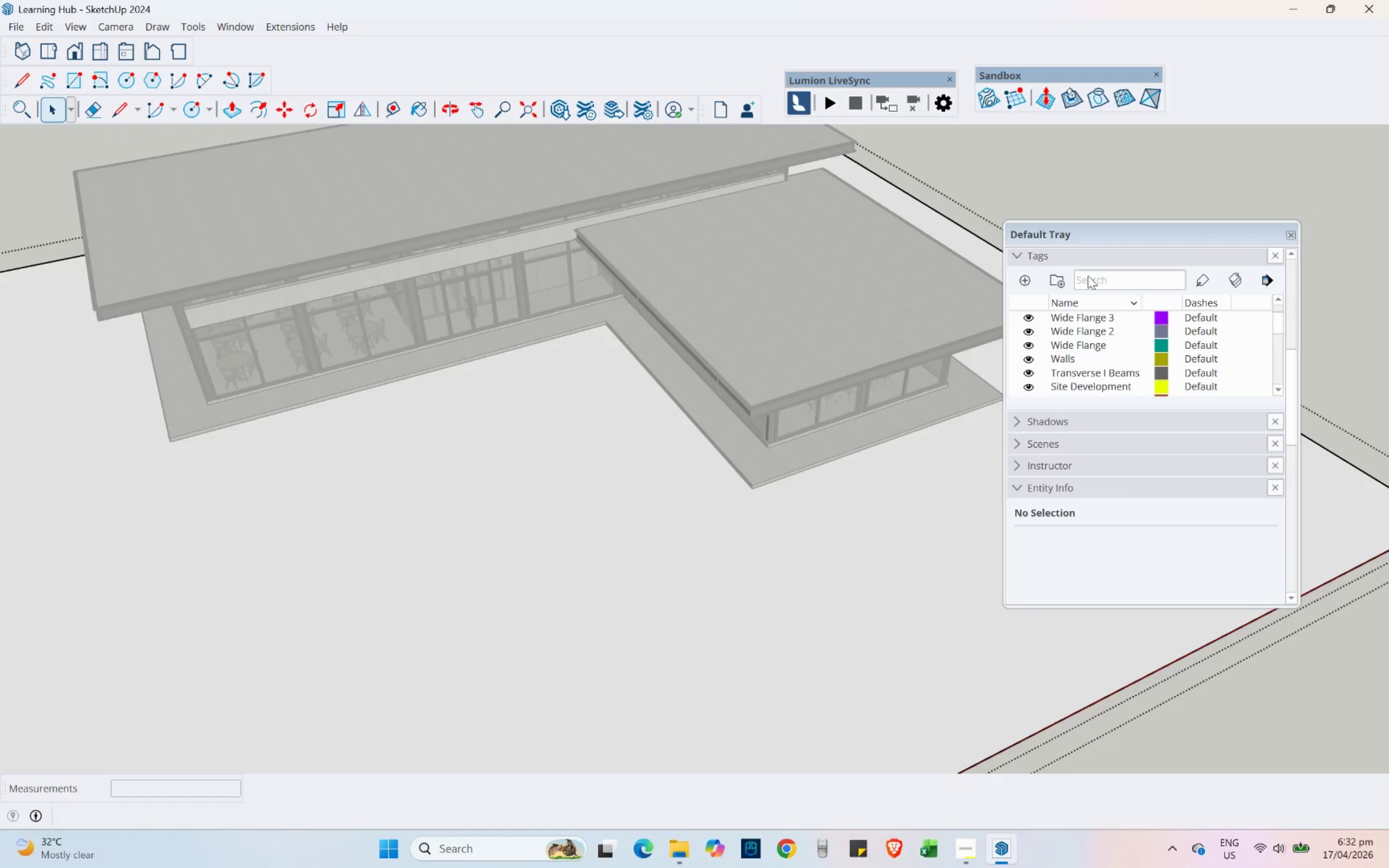 
key(Escape)
 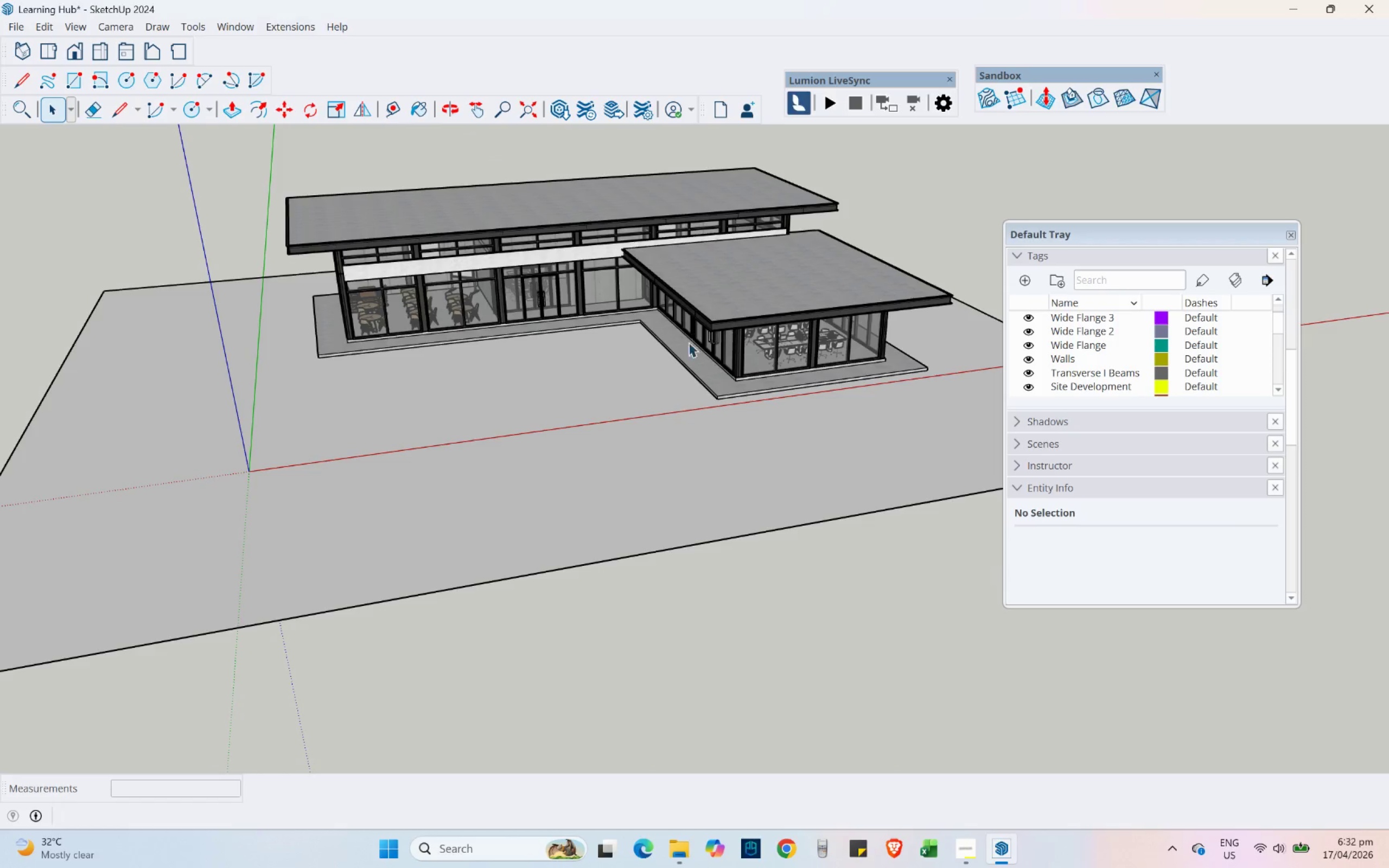 
scroll: coordinate [691, 296], scroll_direction: down, amount: 3.0
 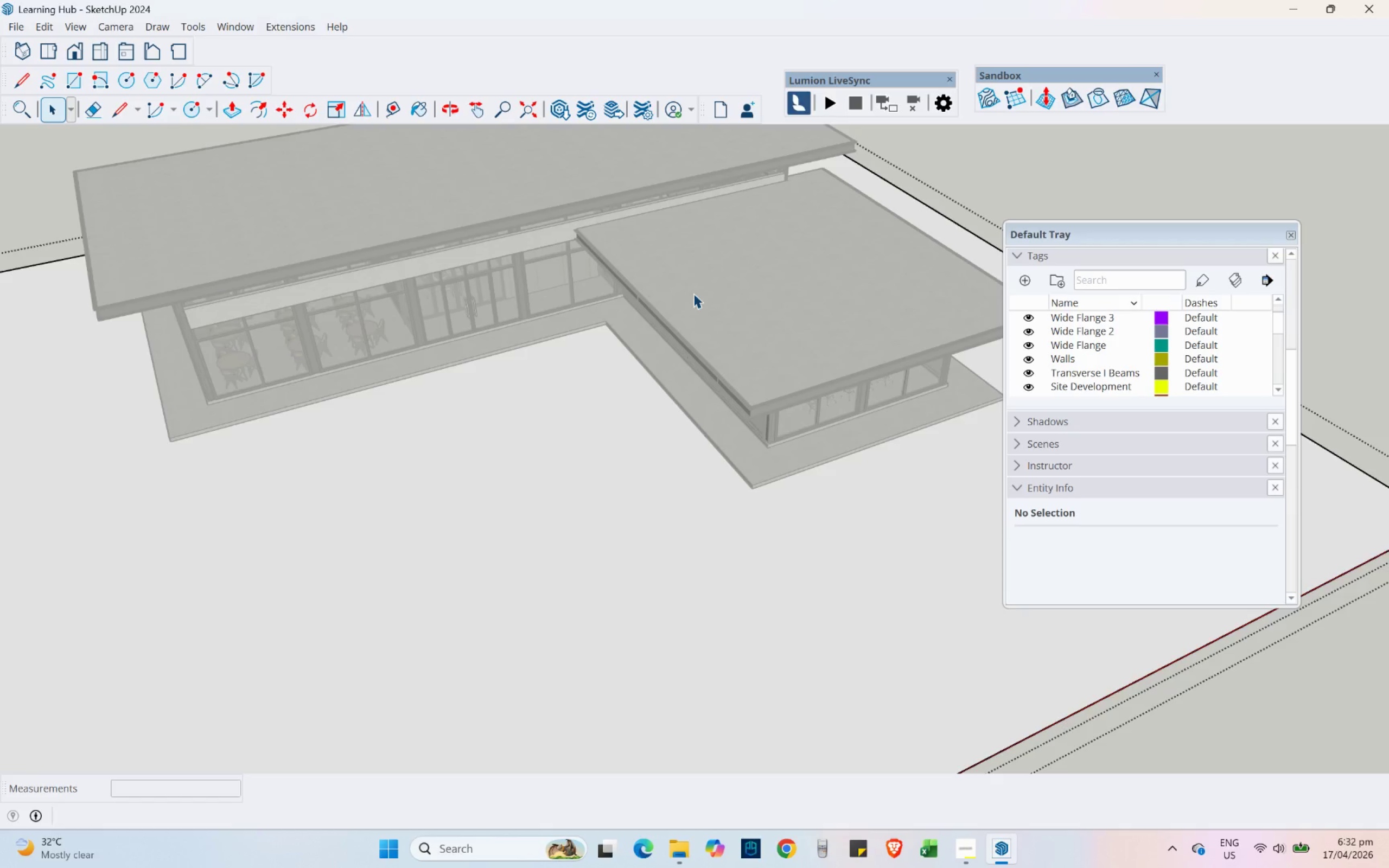 
scroll: coordinate [674, 359], scroll_direction: up, amount: 1.0
 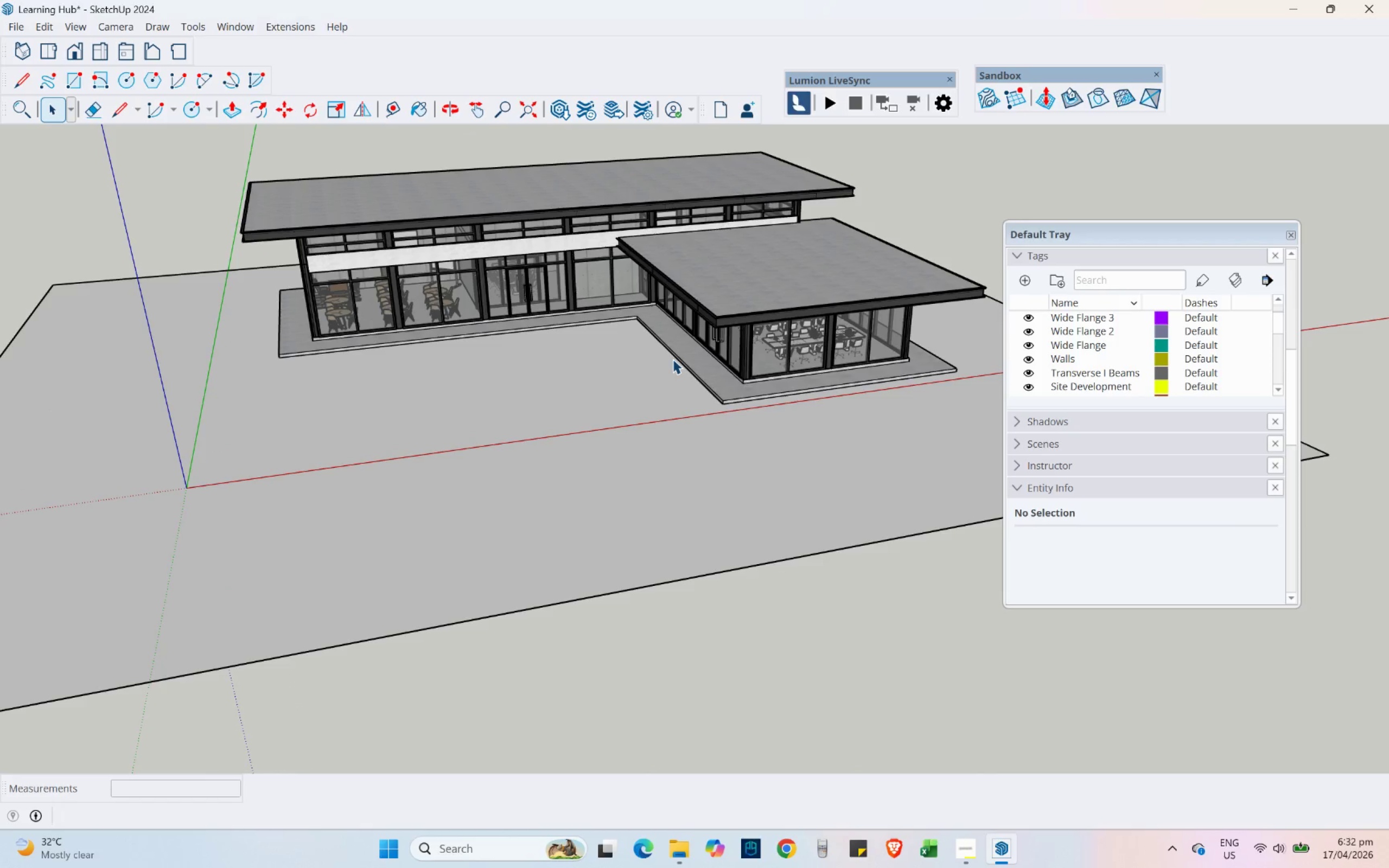 
wait(9.57)
 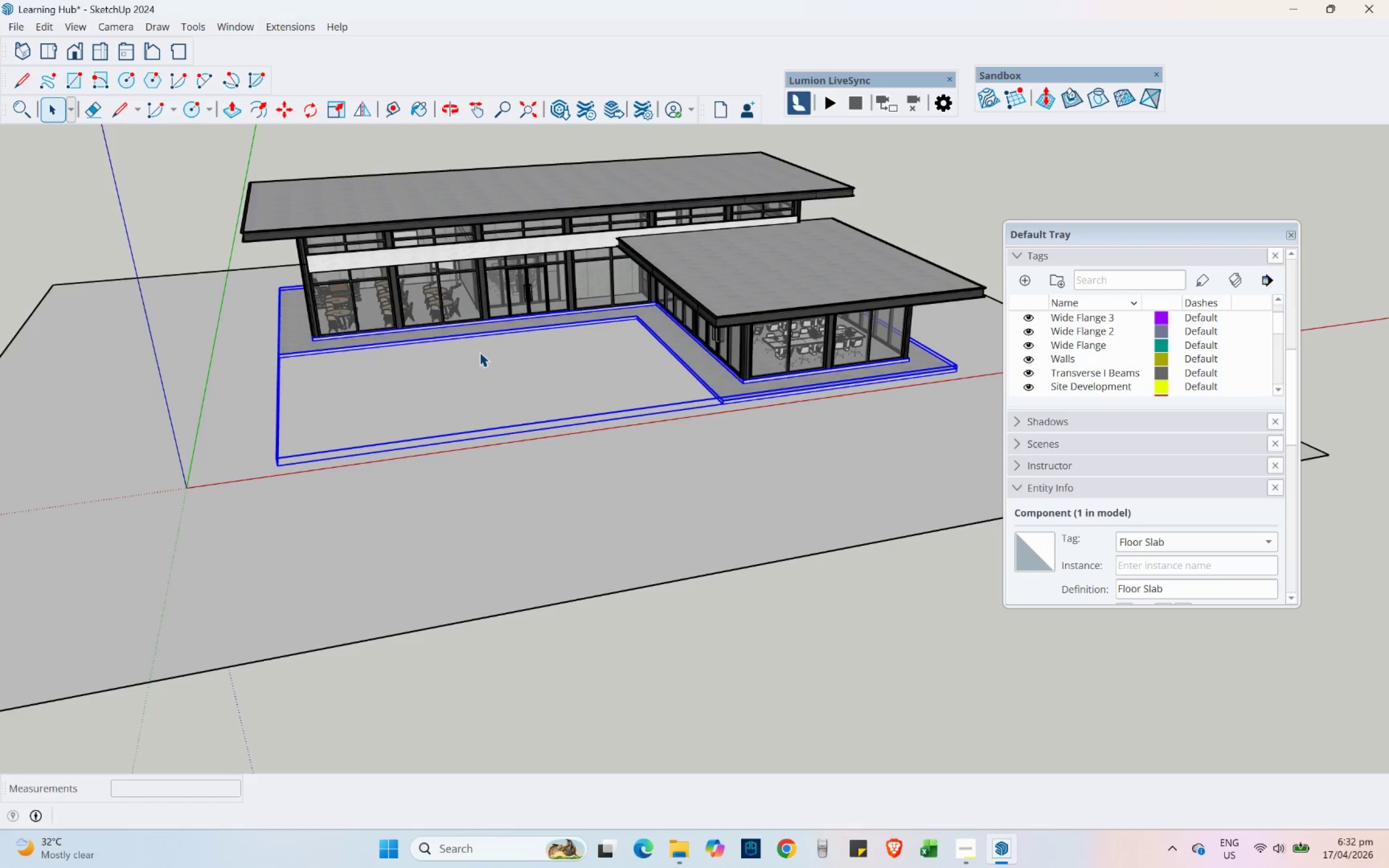 
left_click_drag(start_coordinate=[260, 178], to_coordinate=[839, 427])
 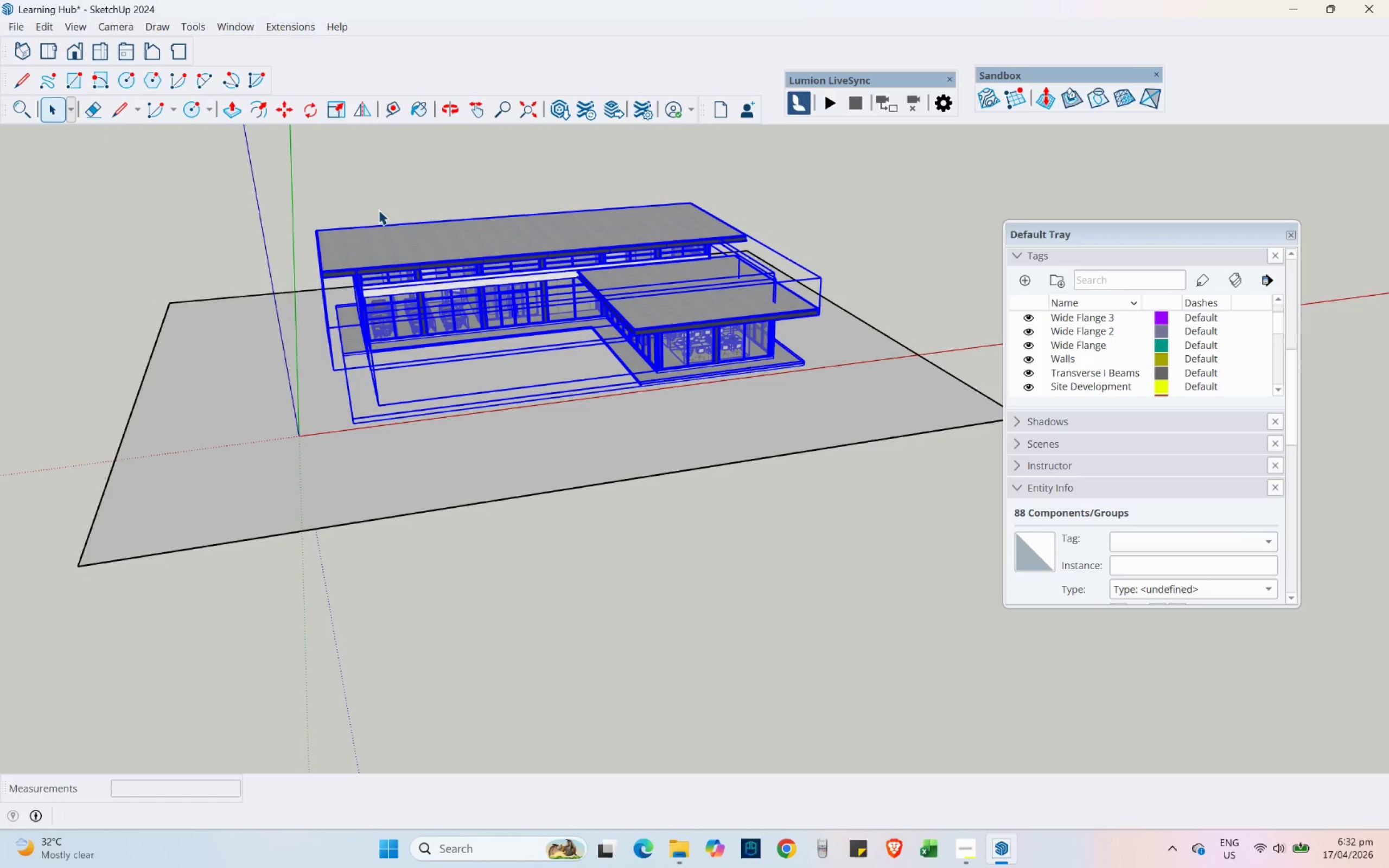 
scroll: coordinate [479, 352], scroll_direction: down, amount: 4.0
 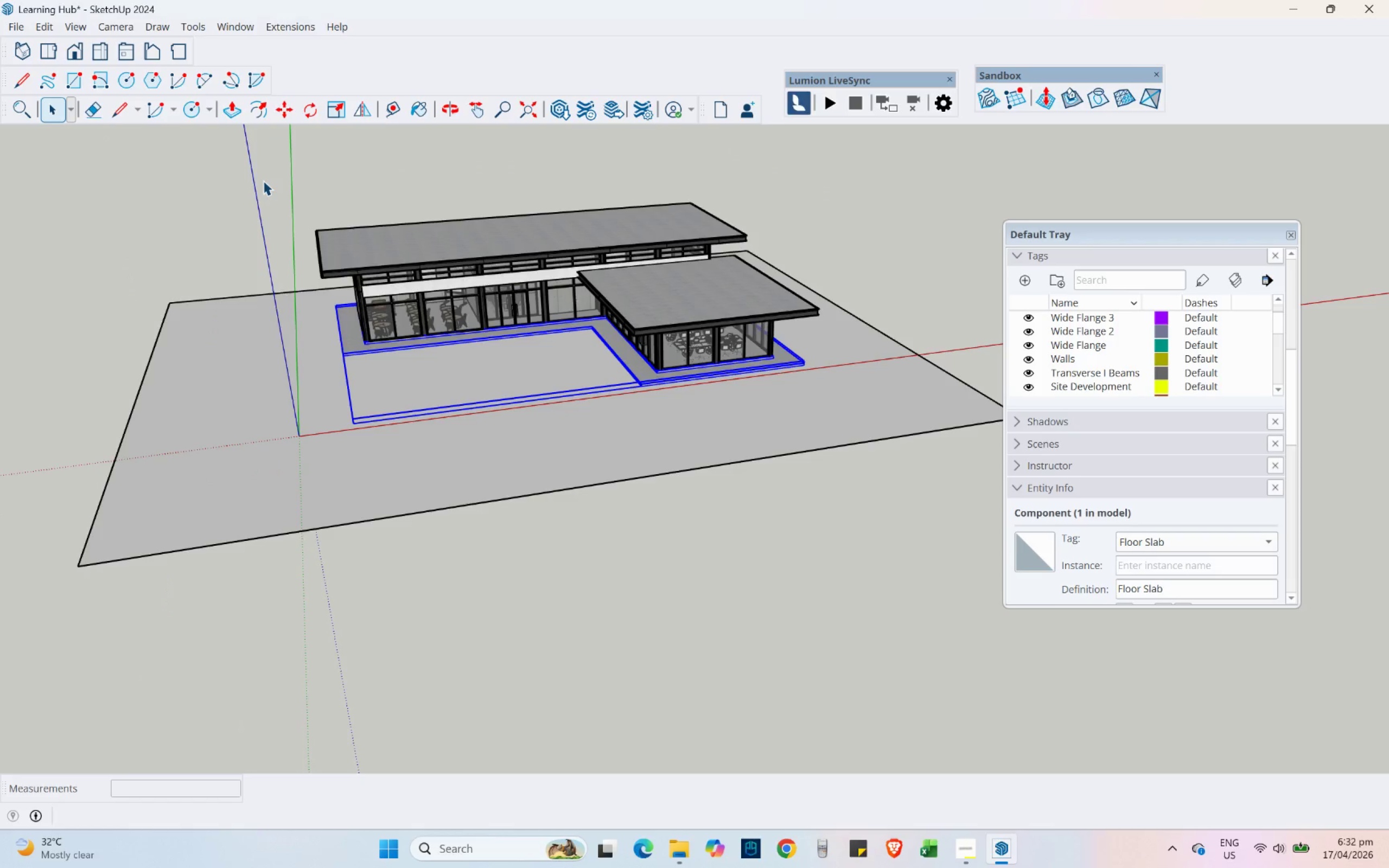 
left_click([286, 105])
 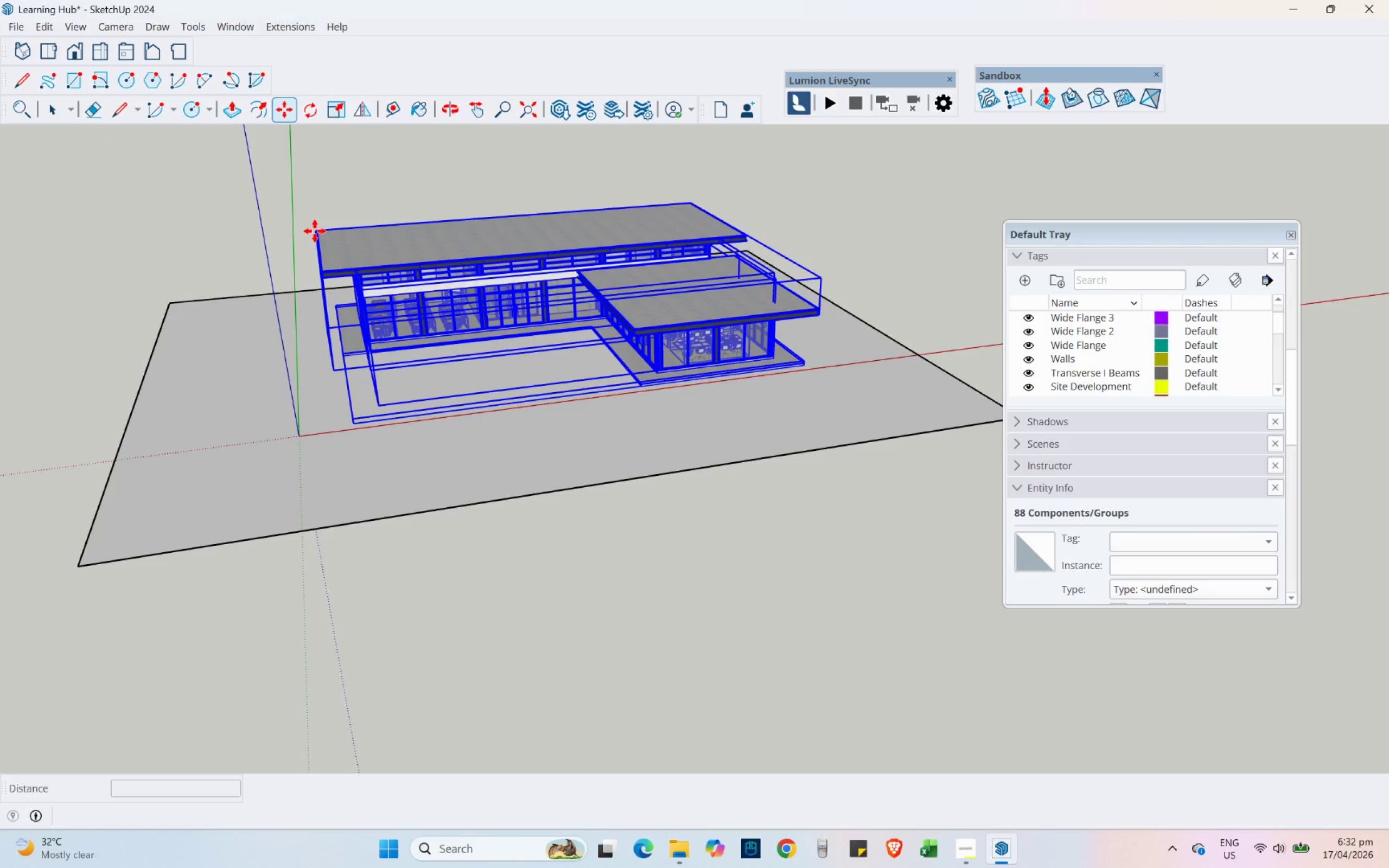 
scroll: coordinate [434, 417], scroll_direction: up, amount: 3.0
 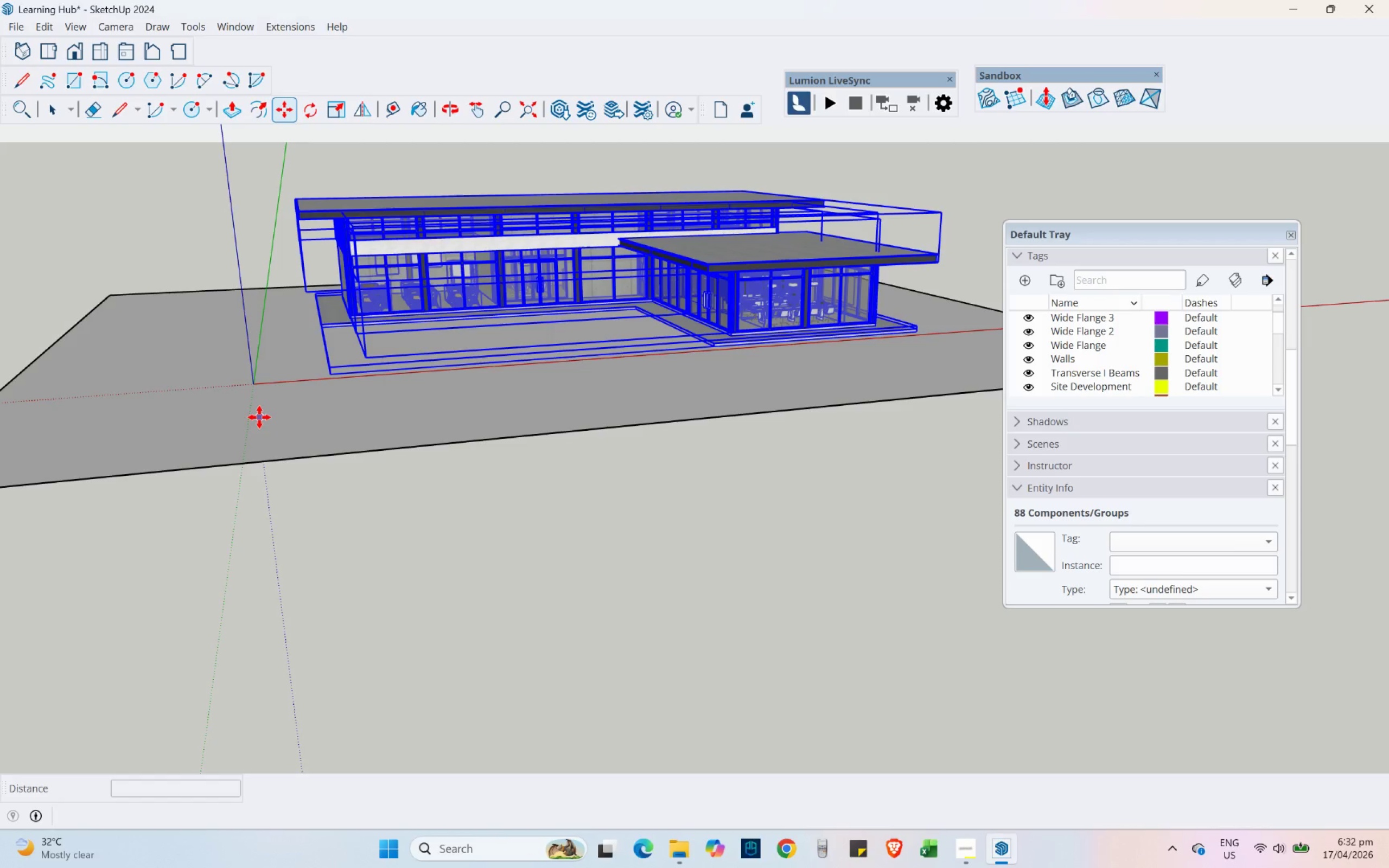 
left_click([259, 417])
 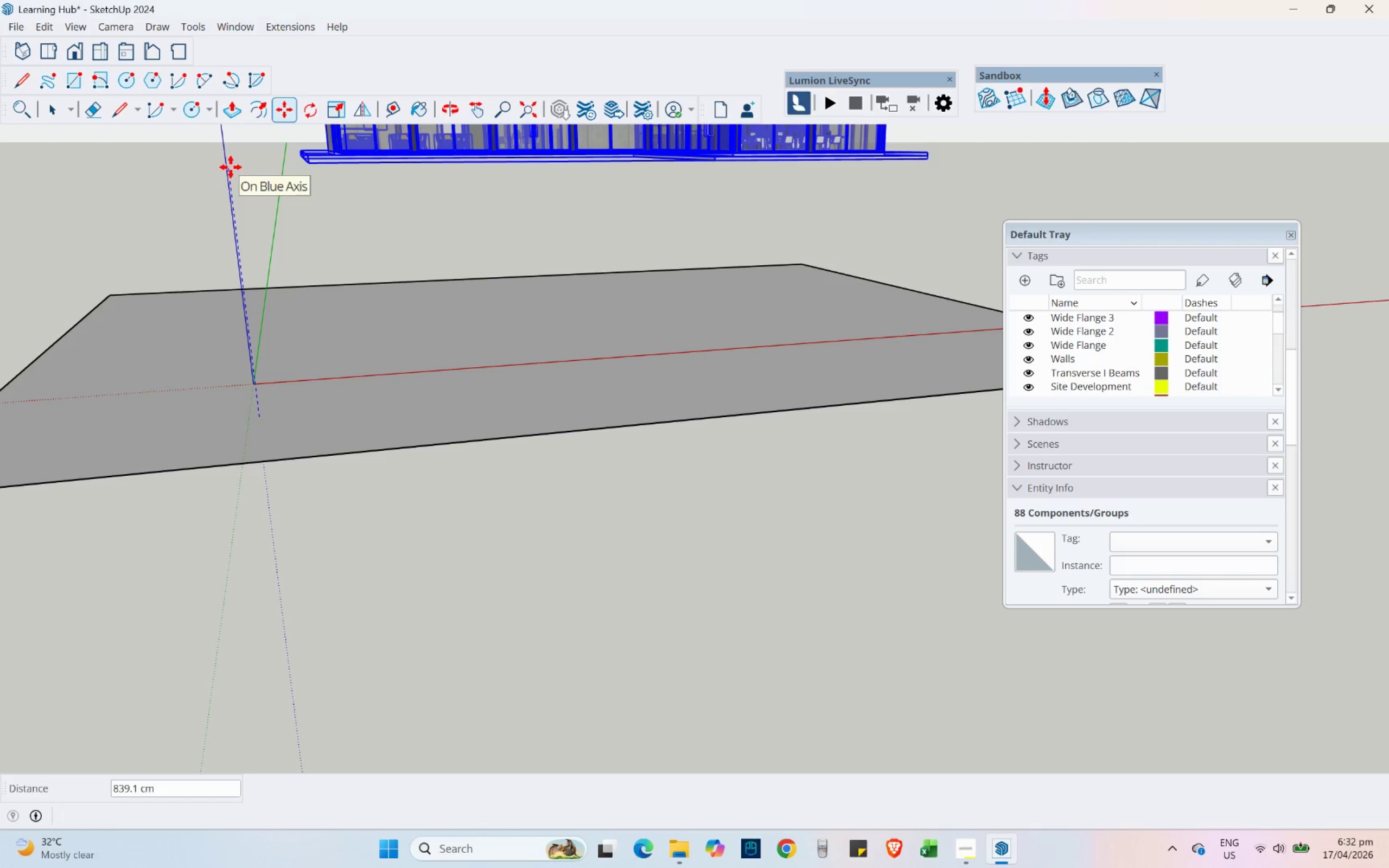 
key(Numpad2)
 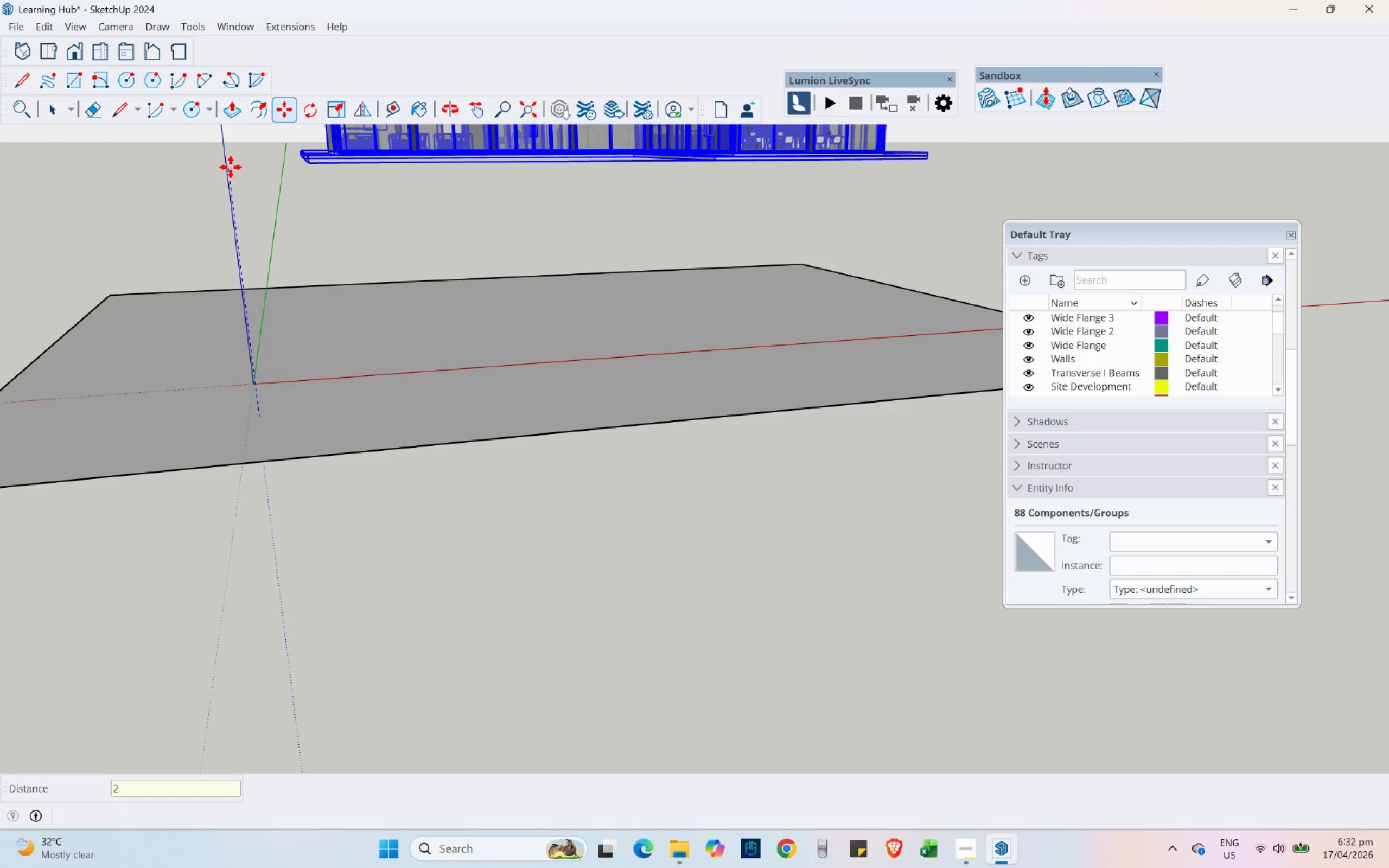 
key(Numpad0)
 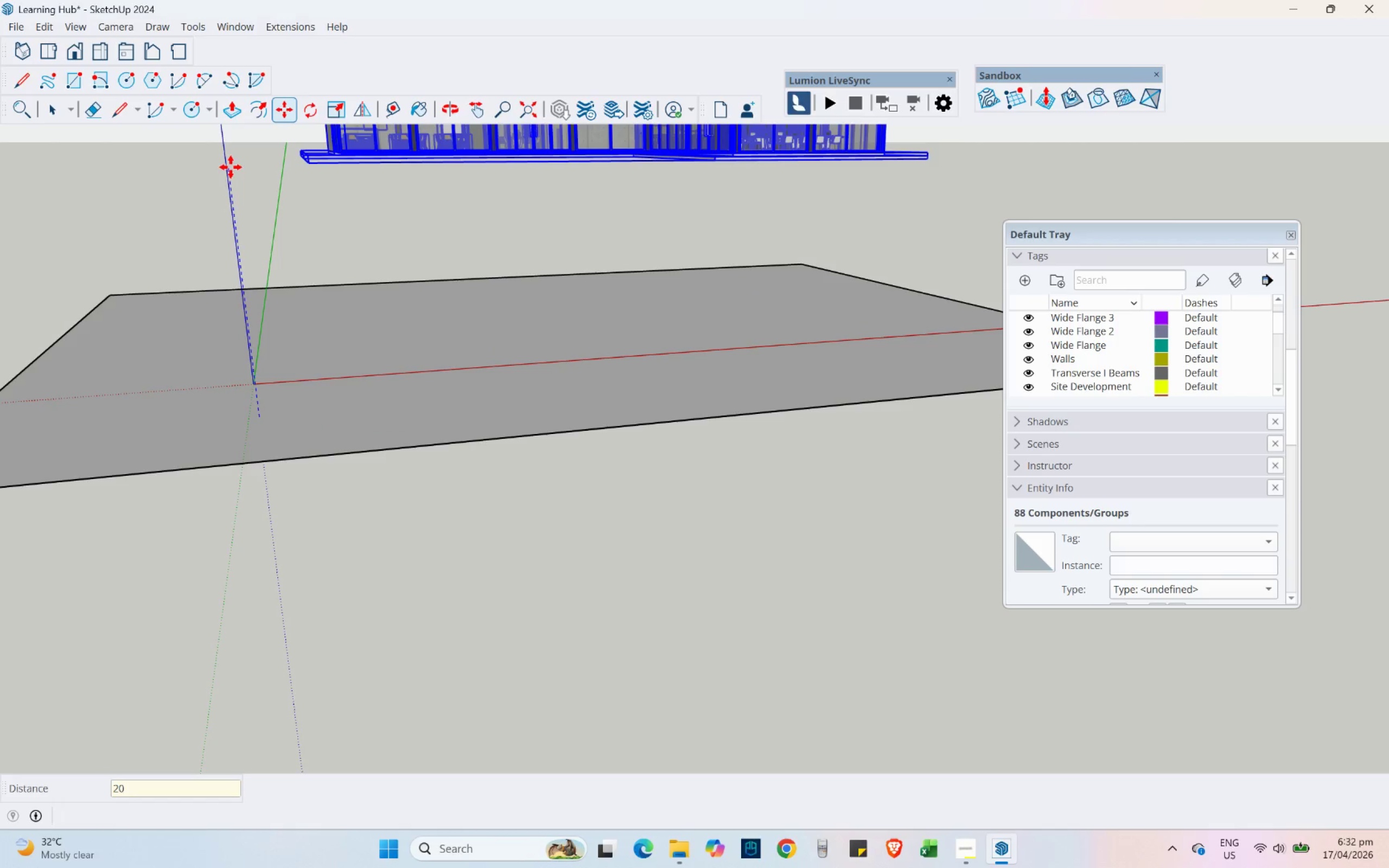 
key(NumpadEnter)
 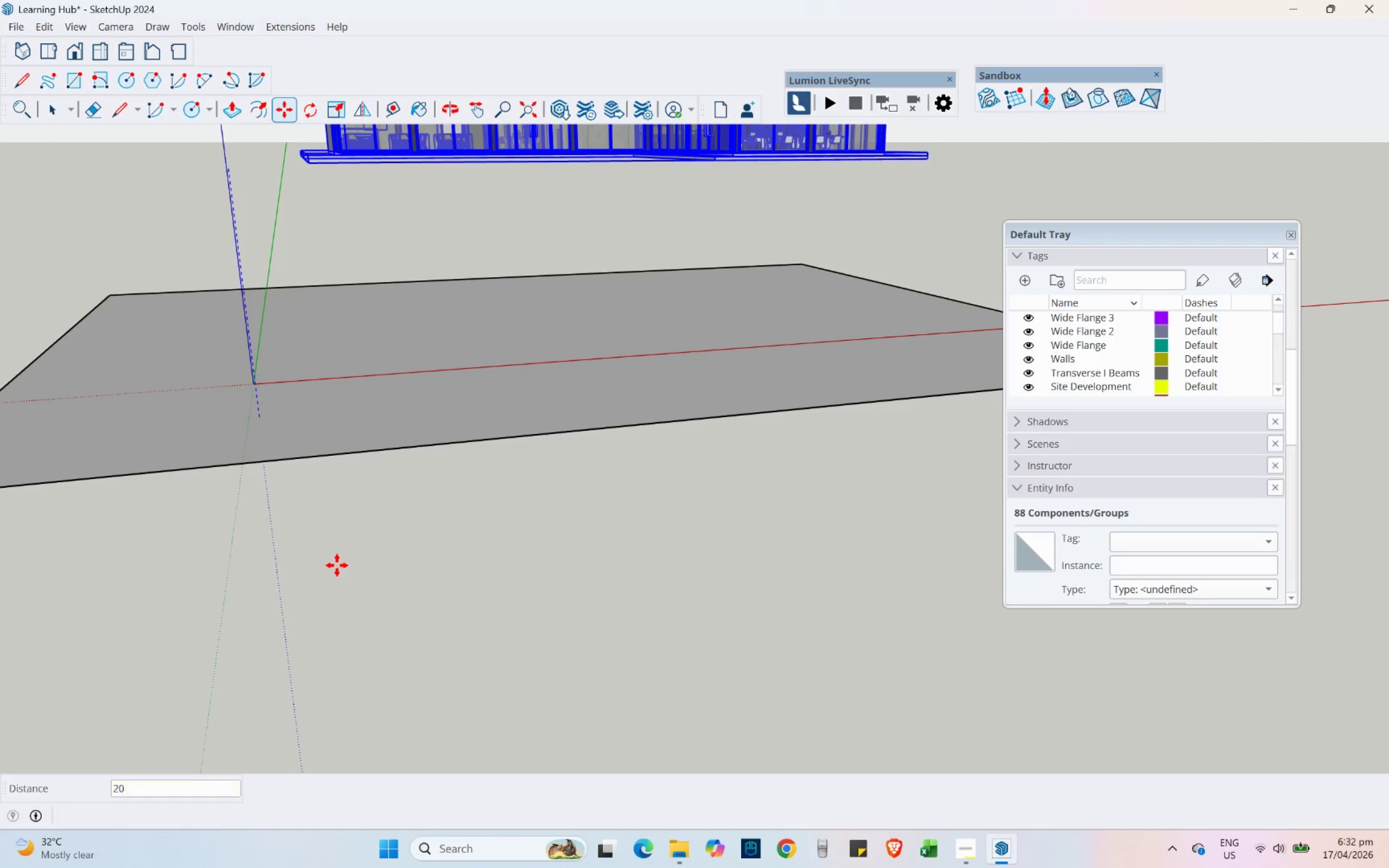 
wait(5.19)
 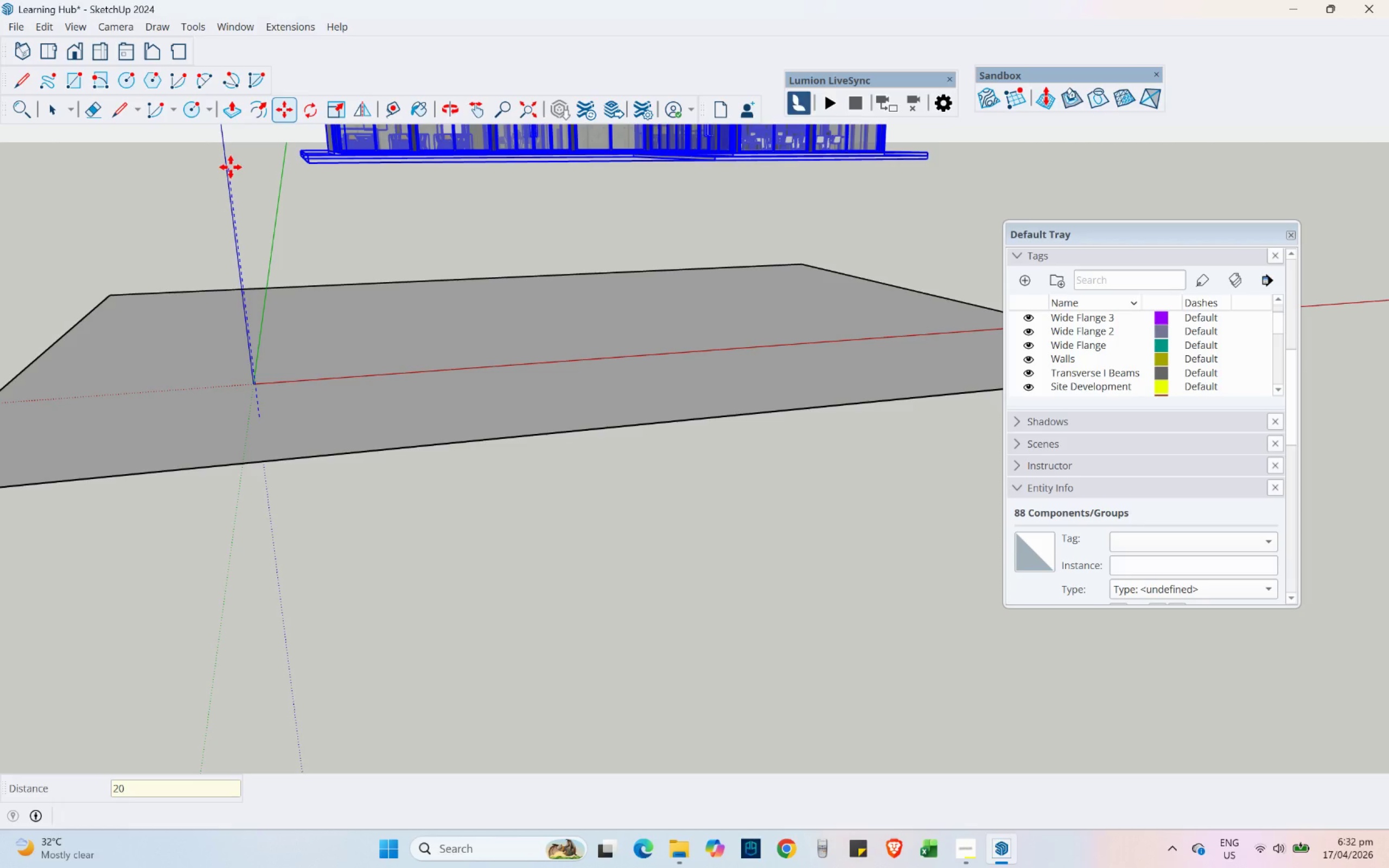 
left_click([57, 113])
 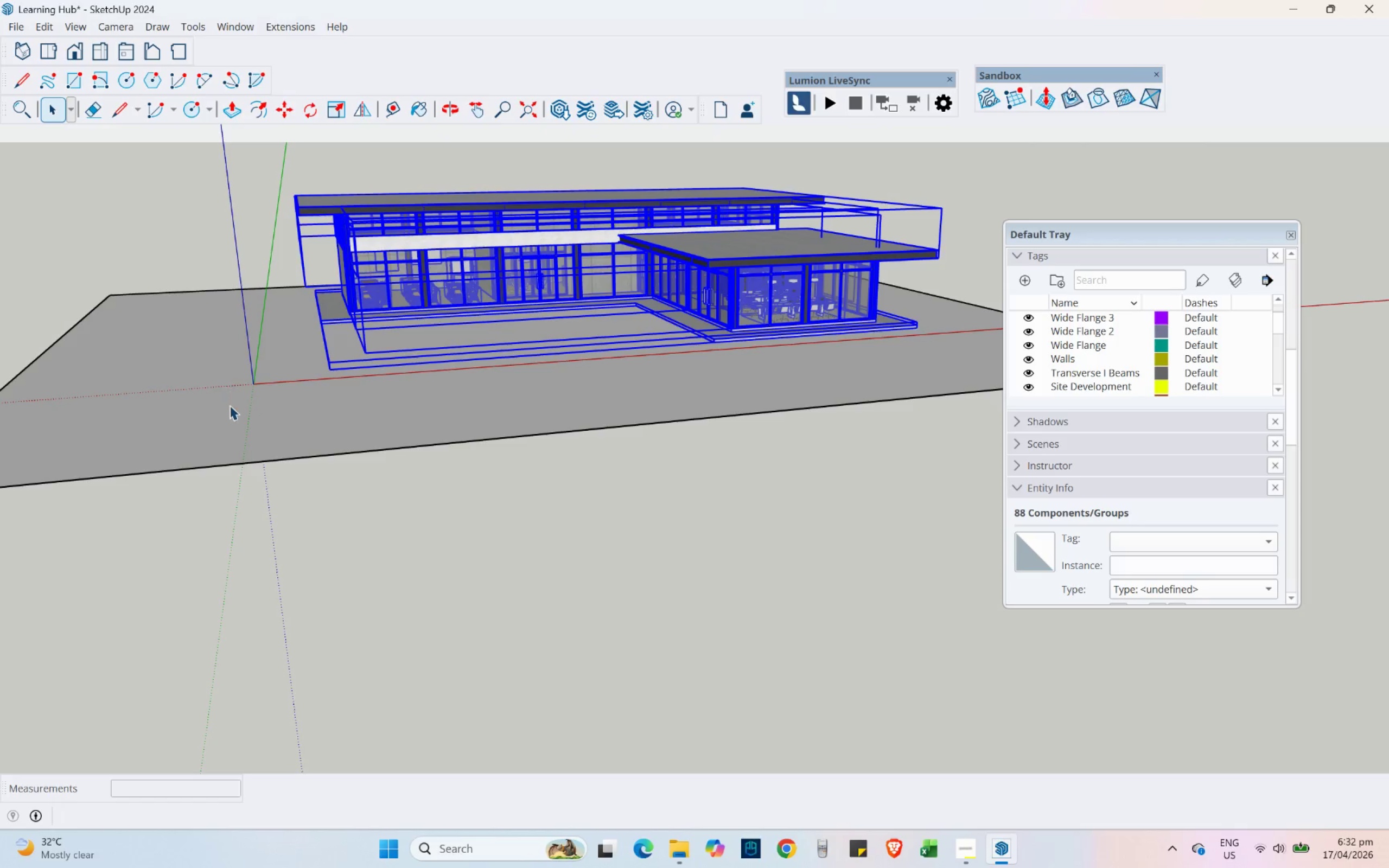 
double_click([230, 405])
 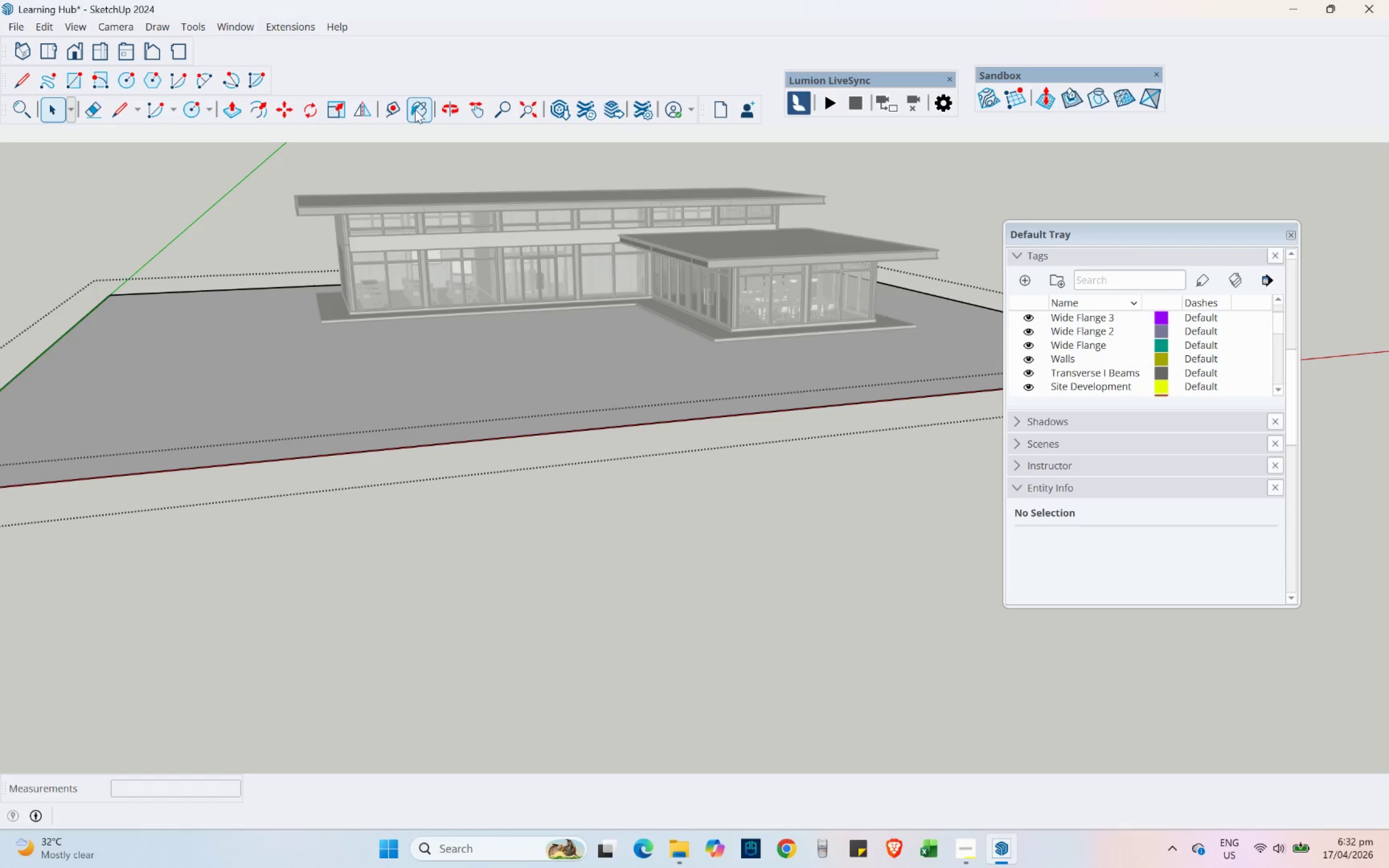 
wait(7.27)
 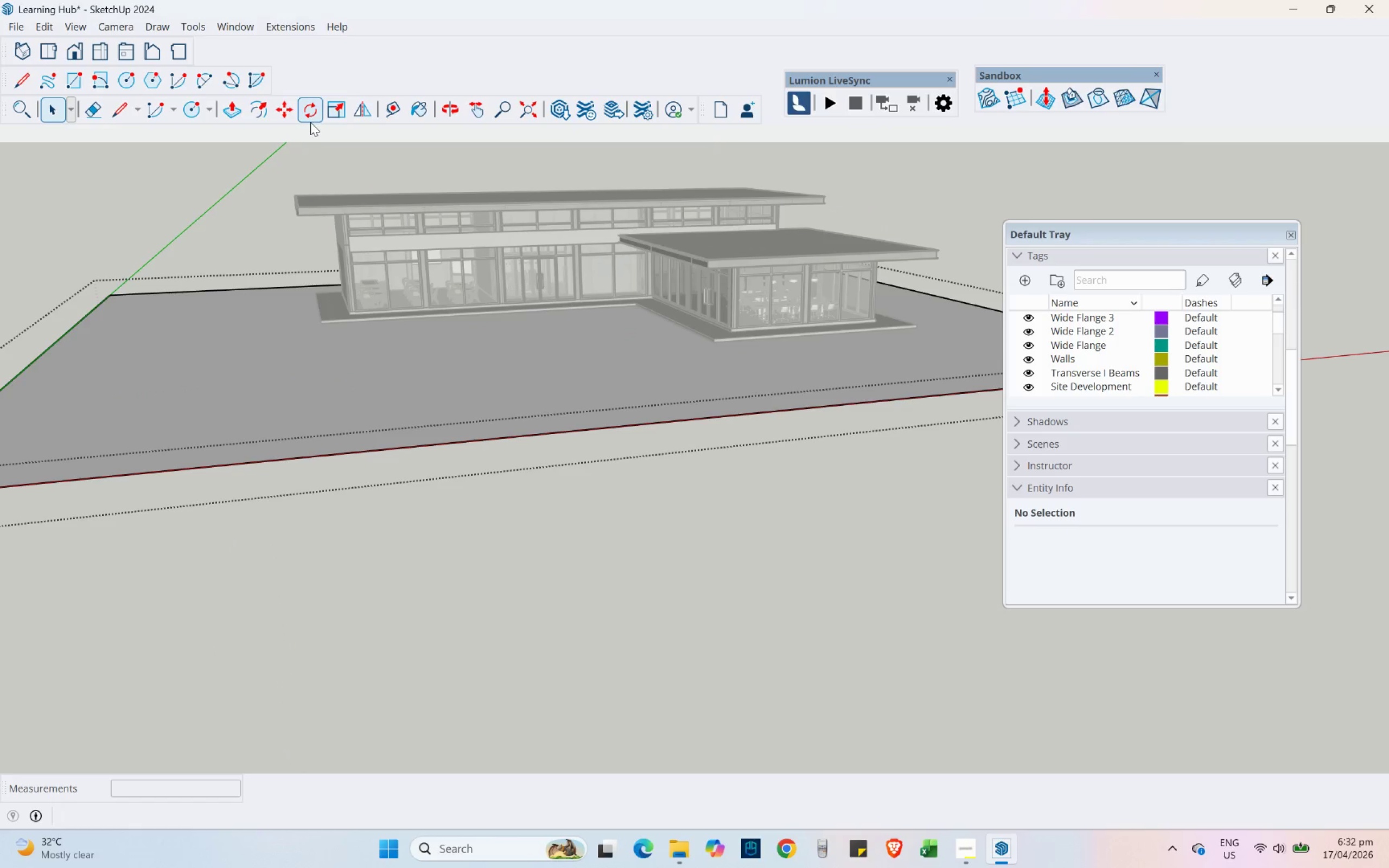 
left_click([1110, 334])
 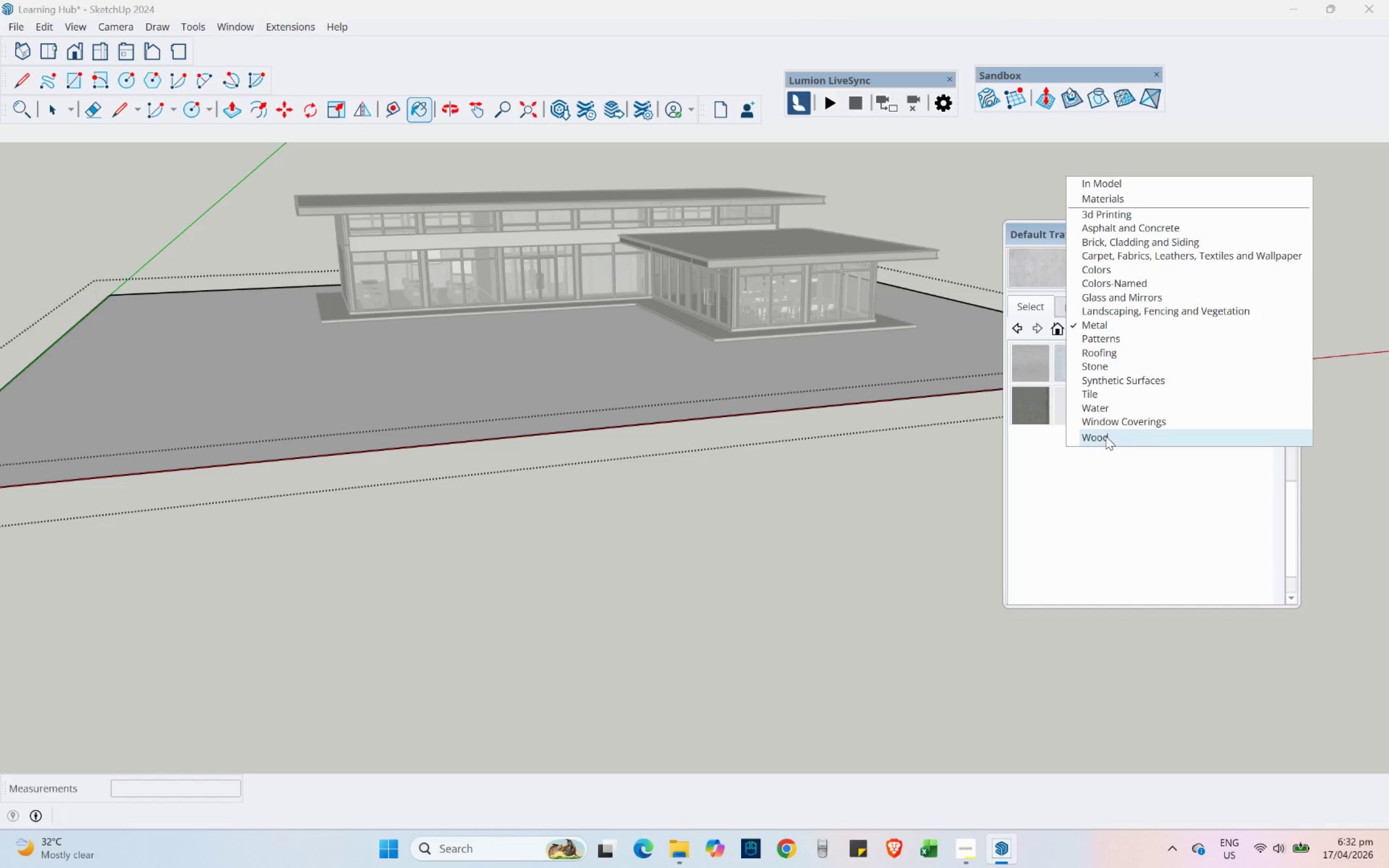 
scroll: coordinate [774, 342], scroll_direction: up, amount: 4.0
 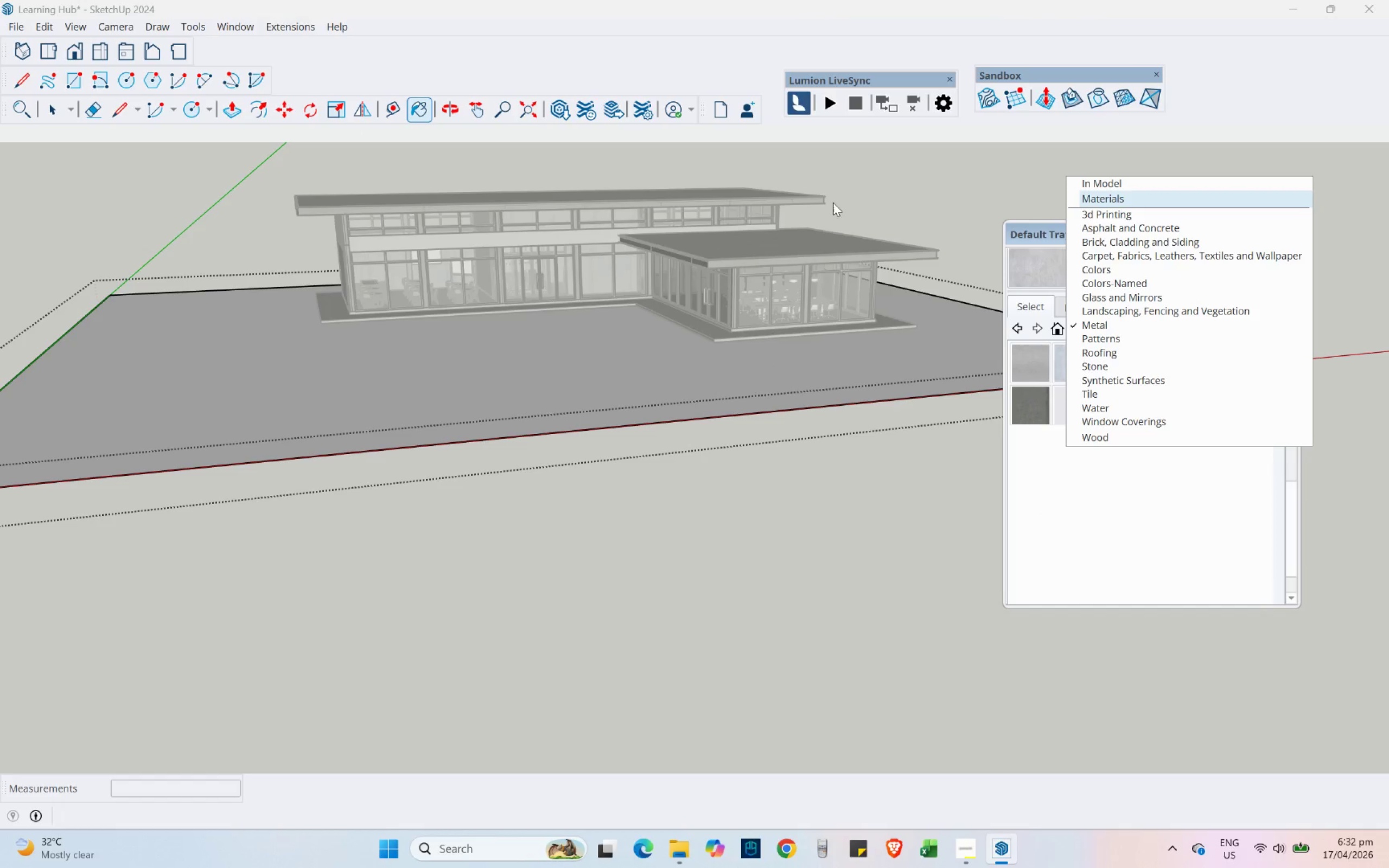 
left_click([421, 114])
 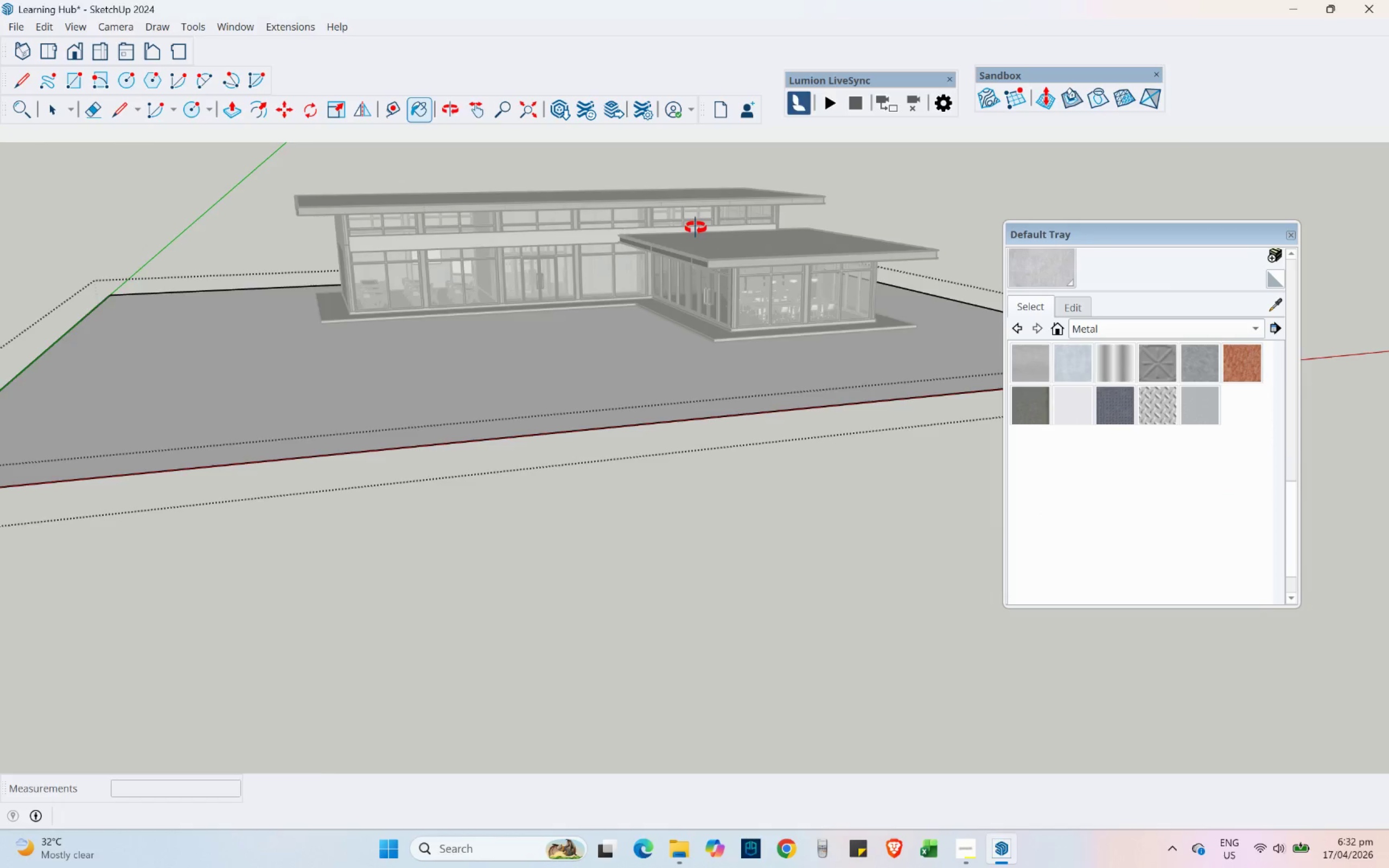 
hold_key(key=AltLeft, duration=0.5)
left_click([735, 405])
 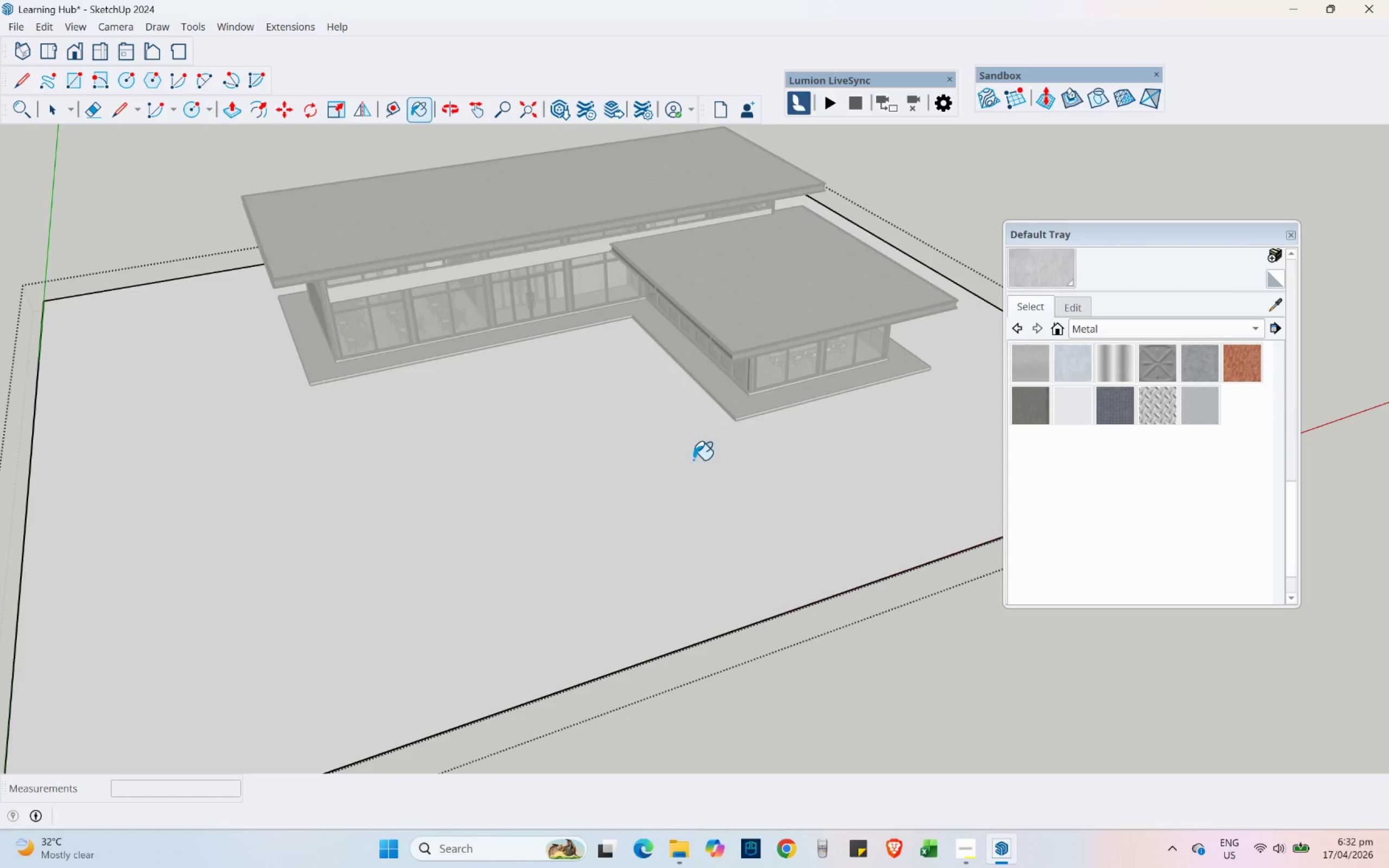 
left_click([669, 478])
 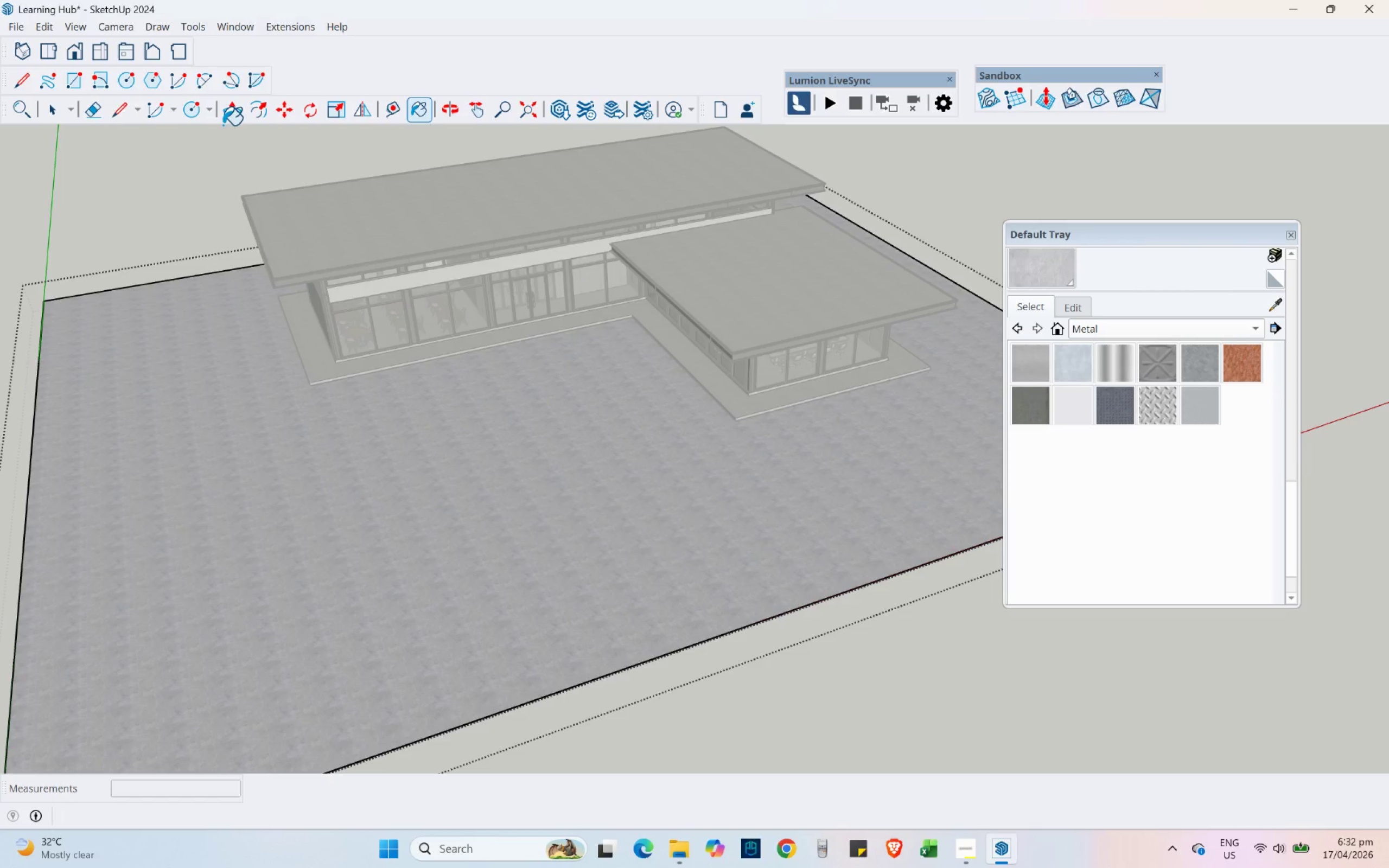 
left_click([224, 113])
 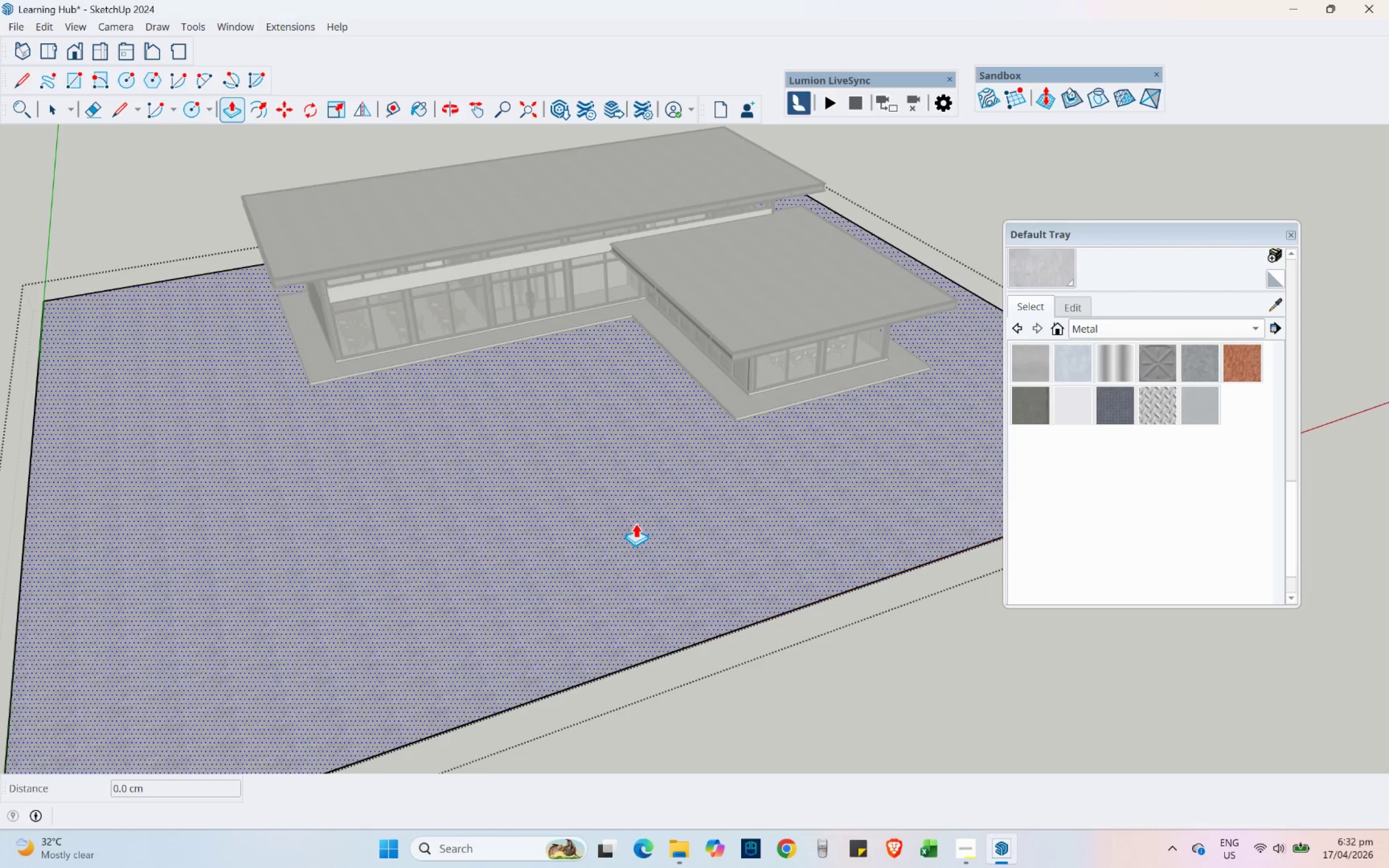 
left_click_drag(start_coordinate=[691, 516], to_coordinate=[685, 483])
 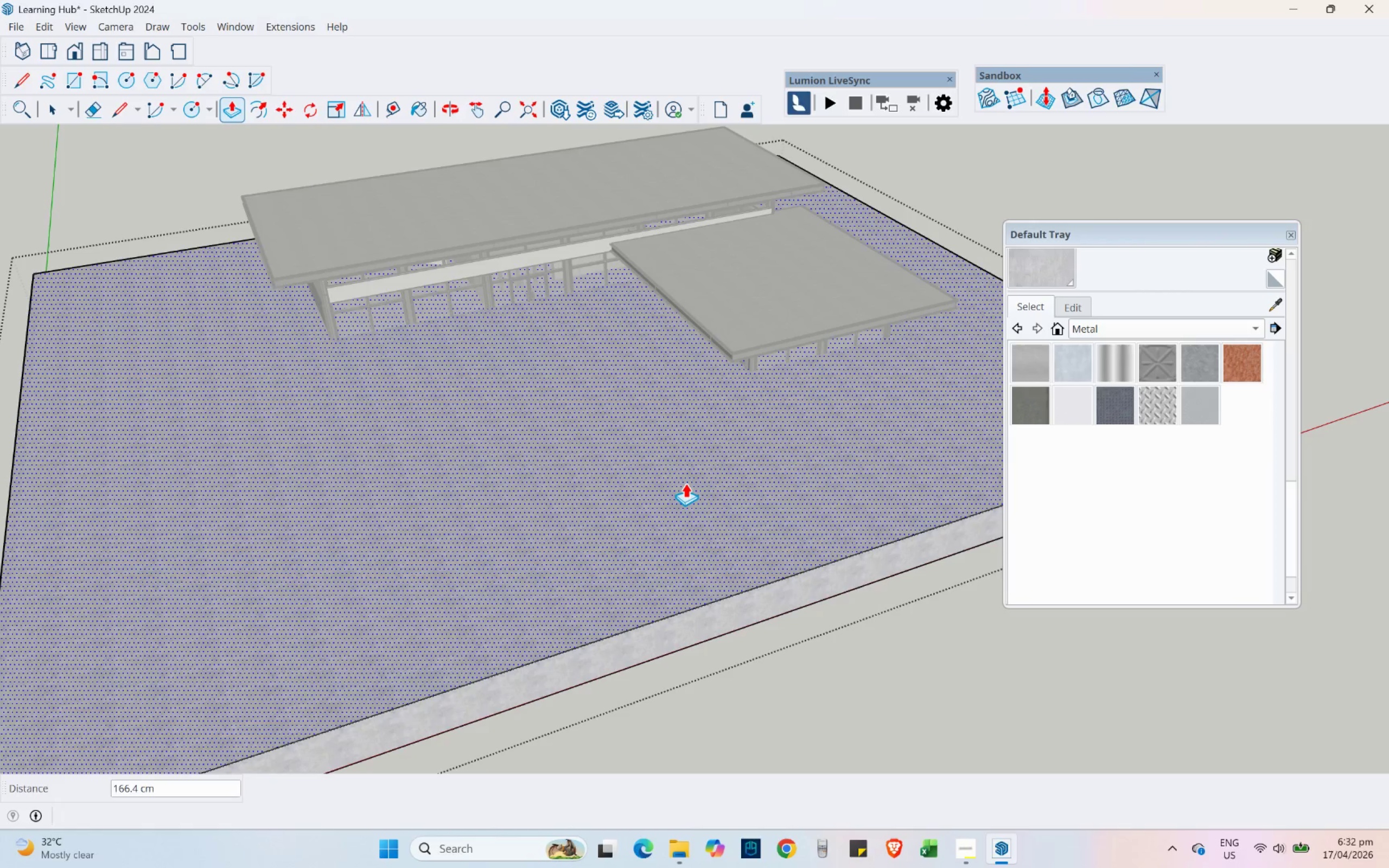 
key(Numpad2)
 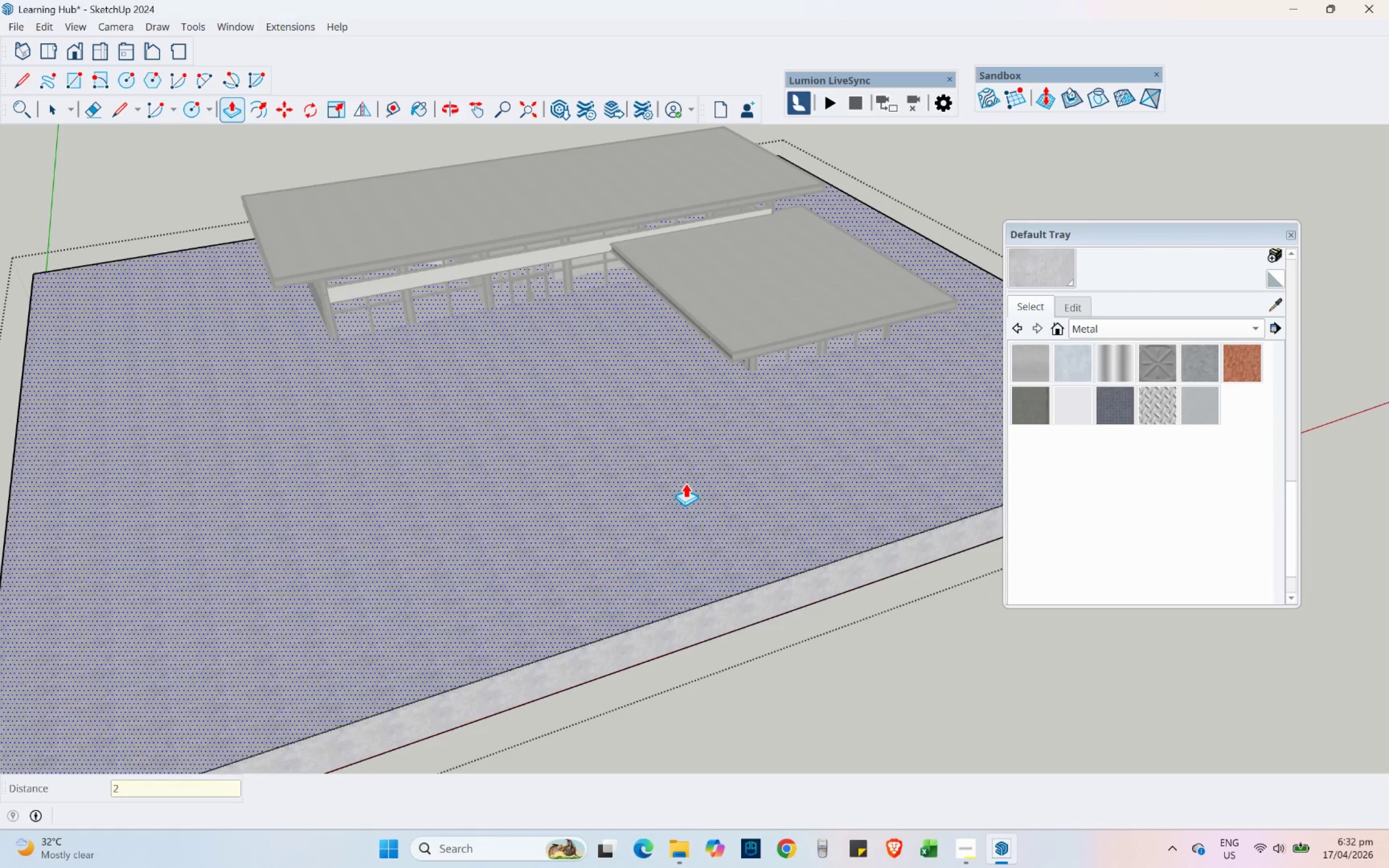 
key(Numpad0)
 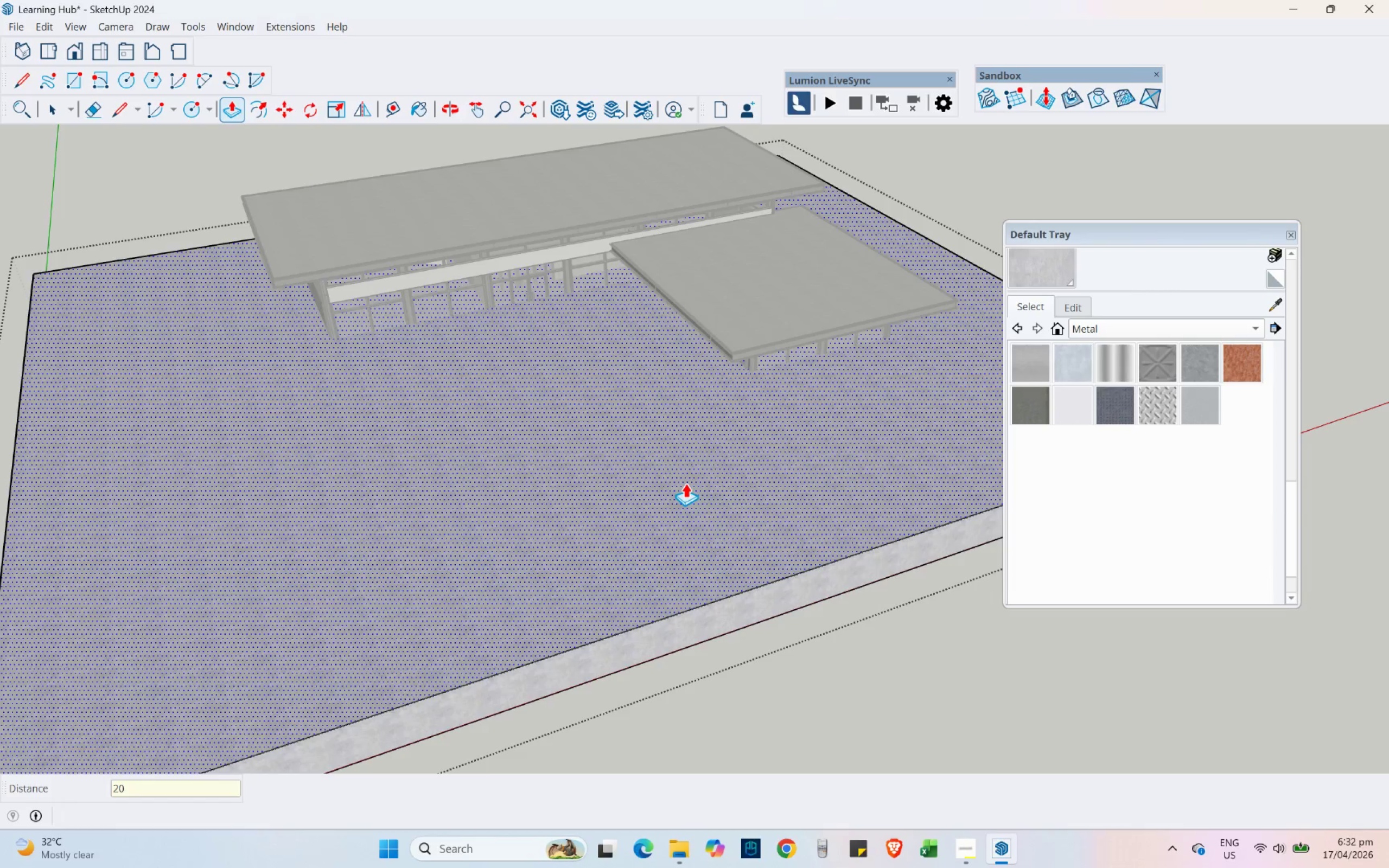 
key(NumpadEnter)
 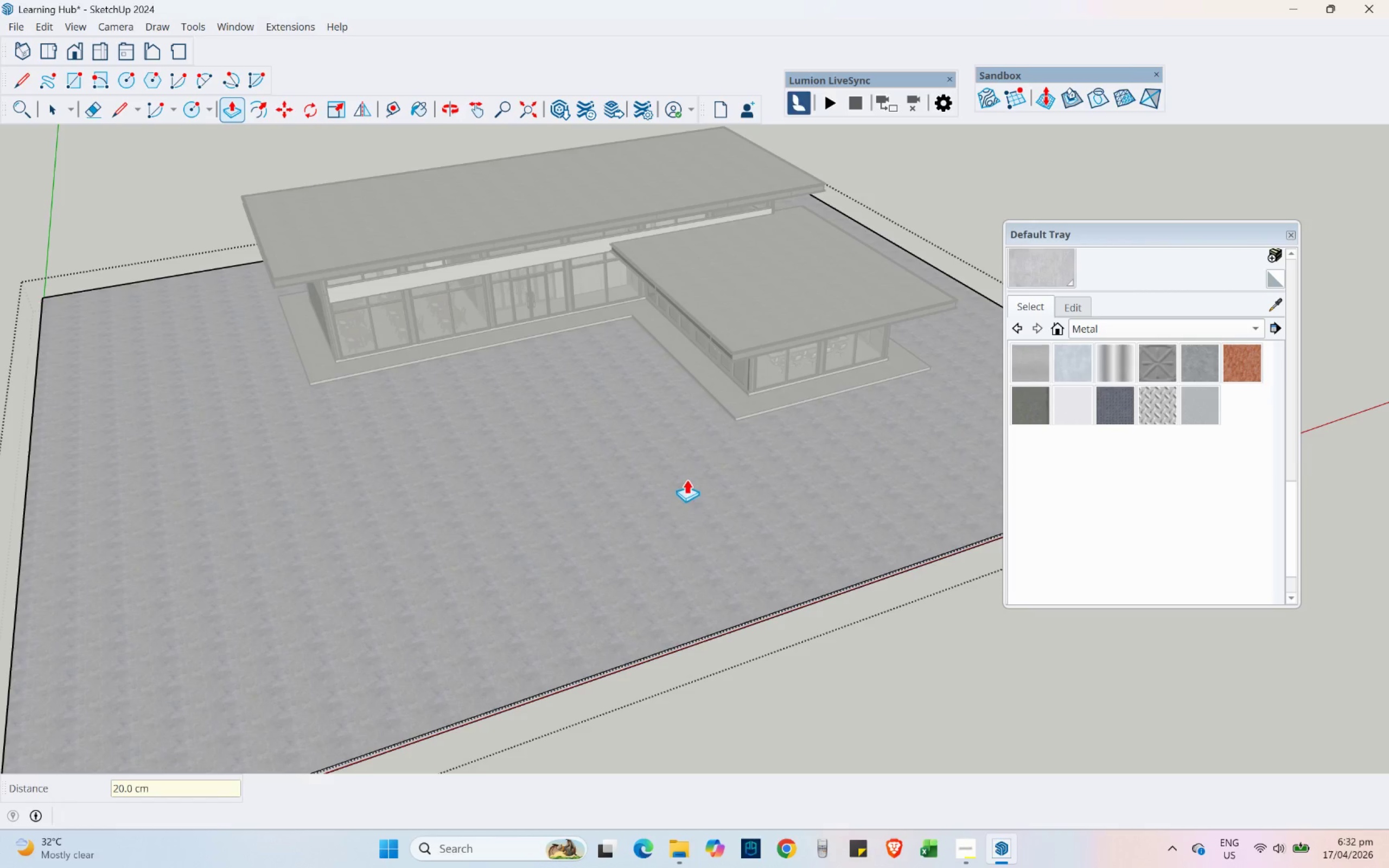 
scroll: coordinate [286, 278], scroll_direction: up, amount: 3.0
 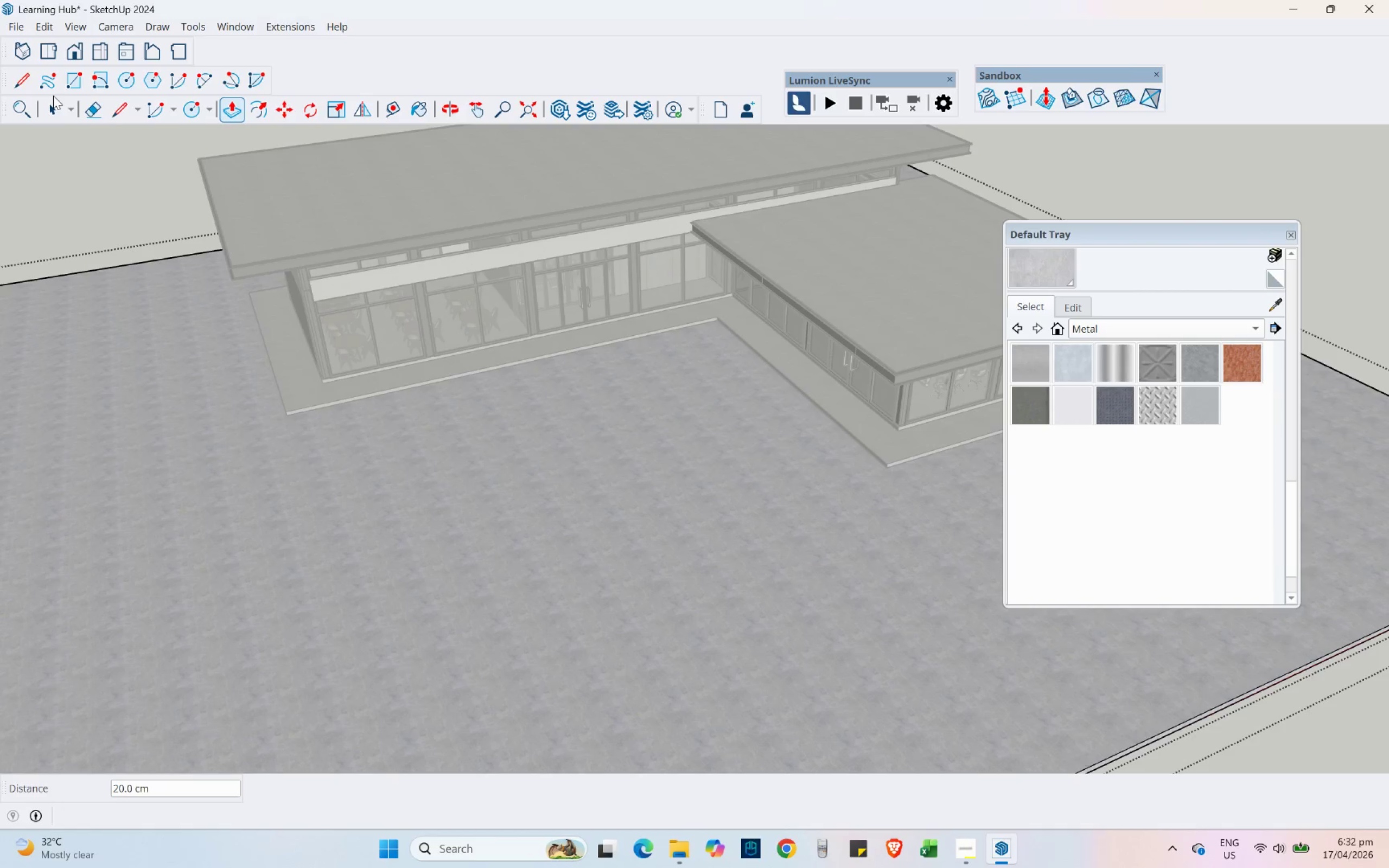 
double_click([53, 104])
 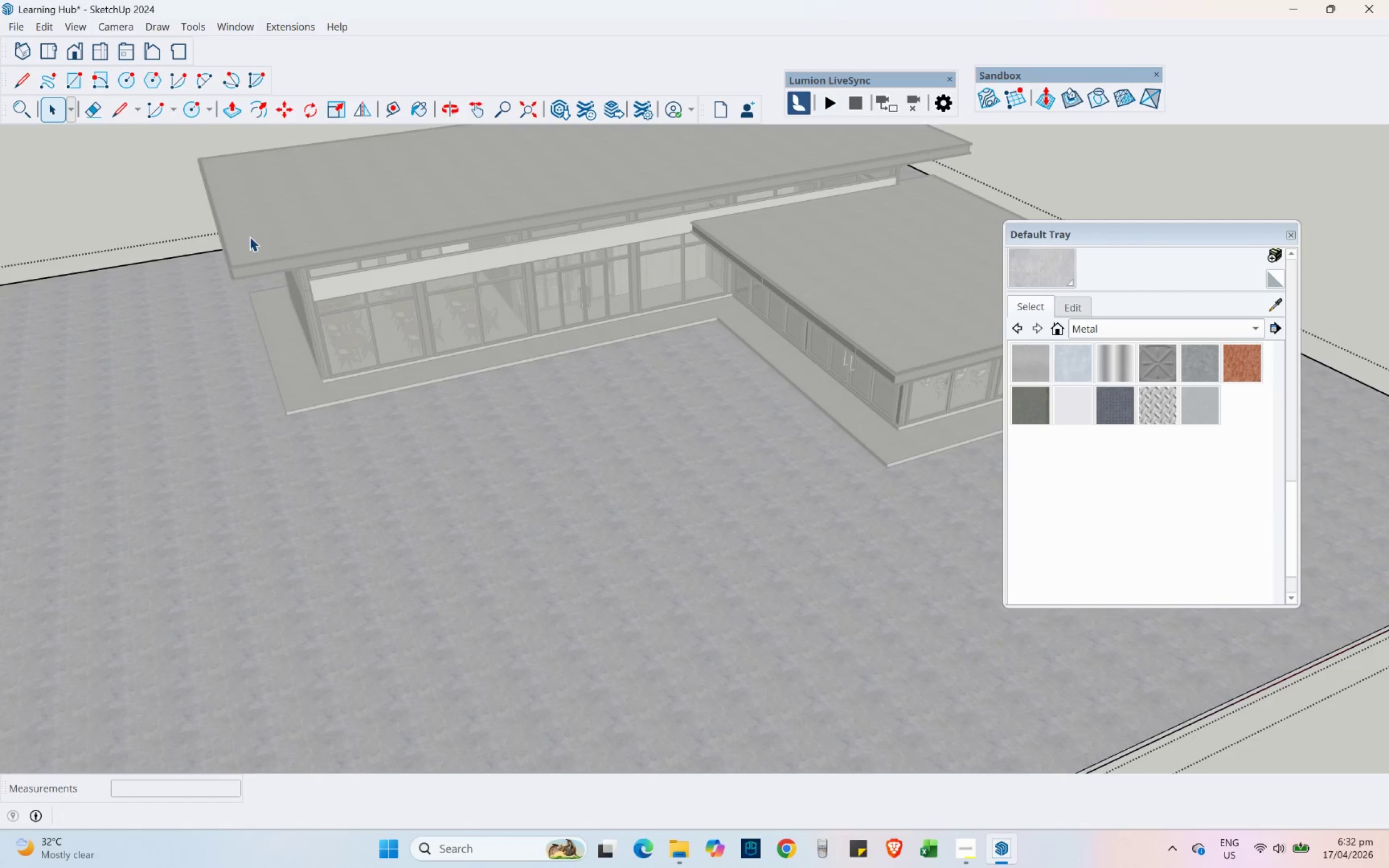 
left_click([731, 658])
 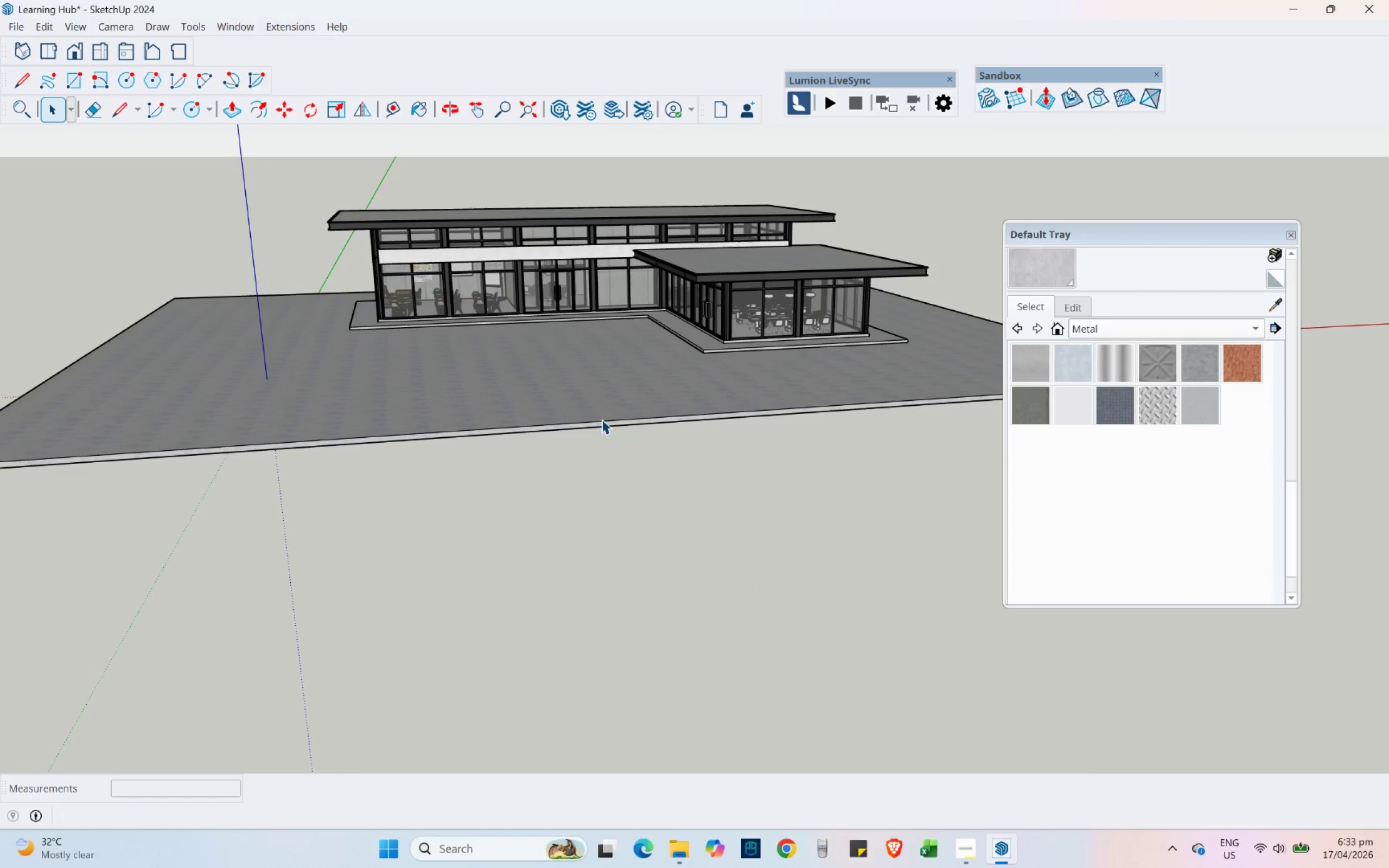 
scroll: coordinate [405, 278], scroll_direction: down, amount: 4.0
 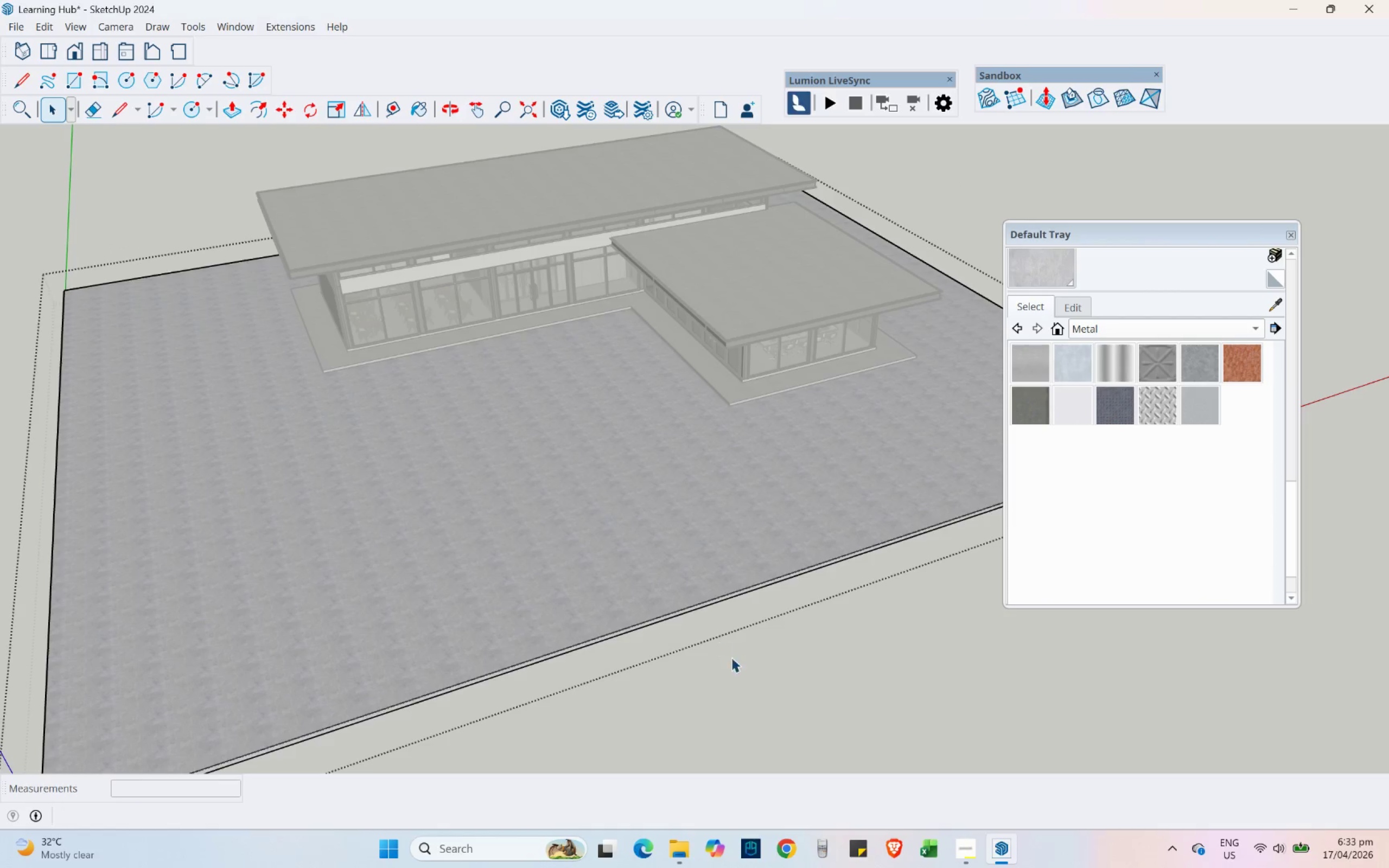 
key(Control+ControlLeft)
 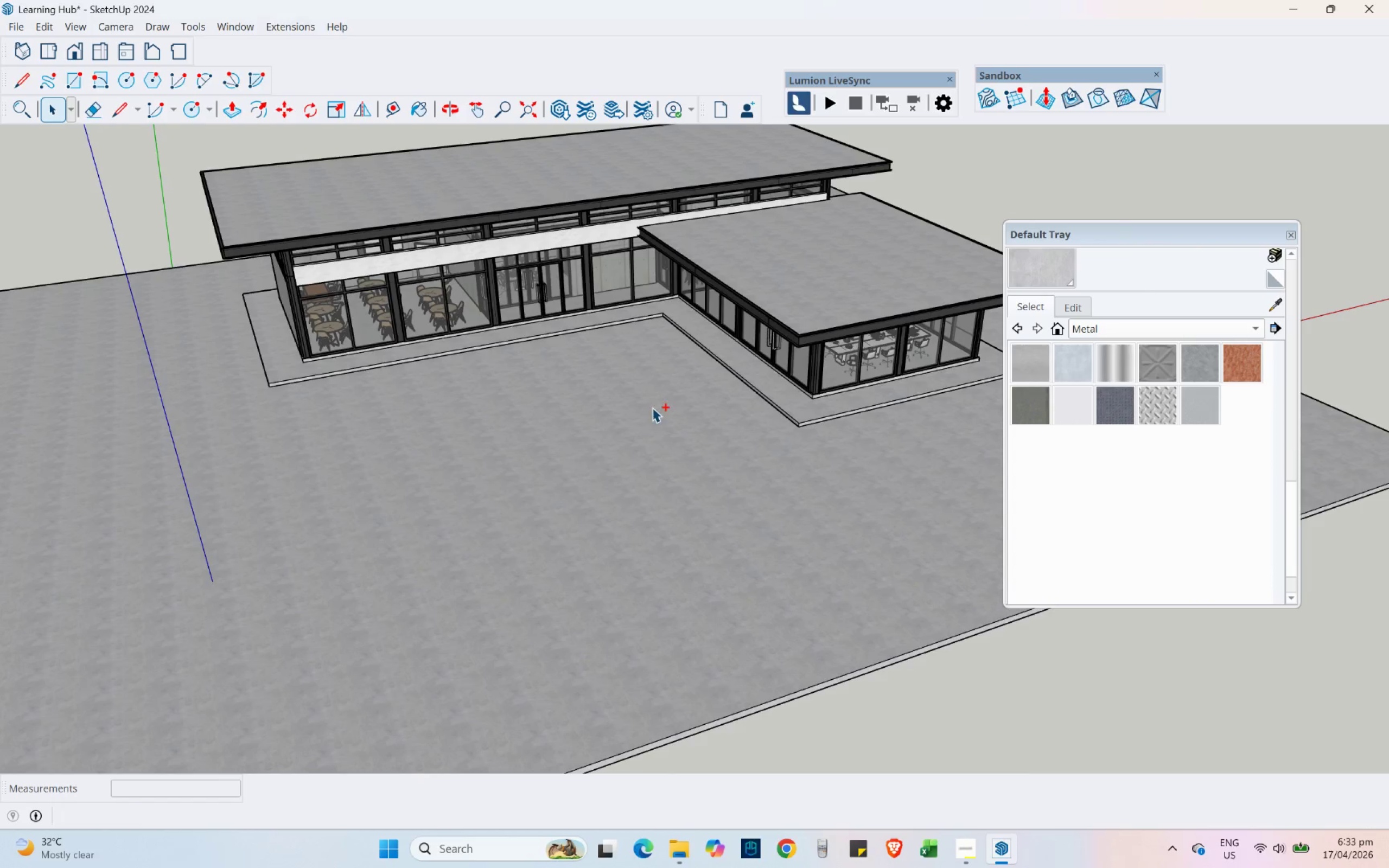 
scroll: coordinate [588, 364], scroll_direction: up, amount: 3.0
 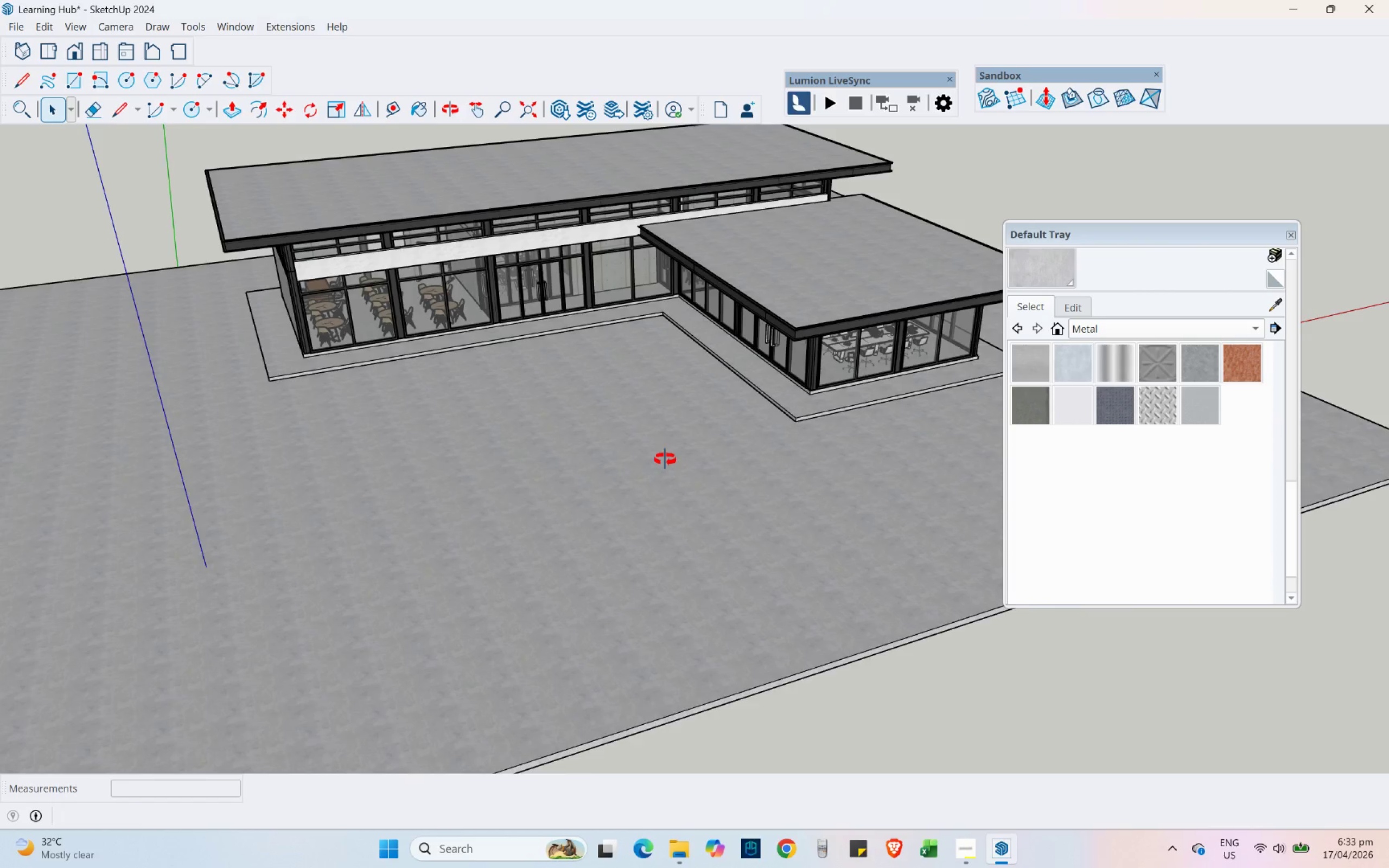 
key(Control+S)
 